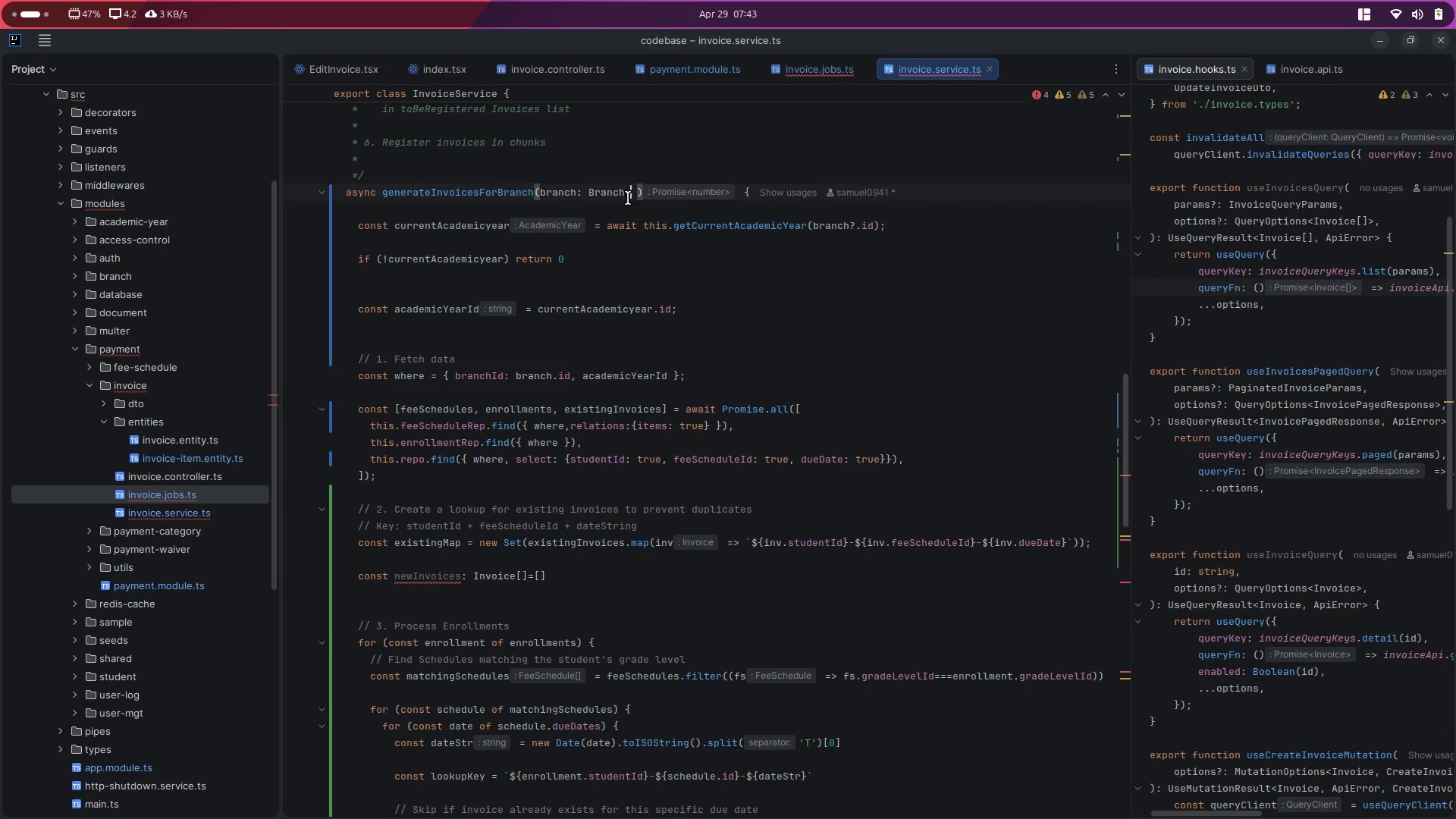 
key(ArrowRight)
 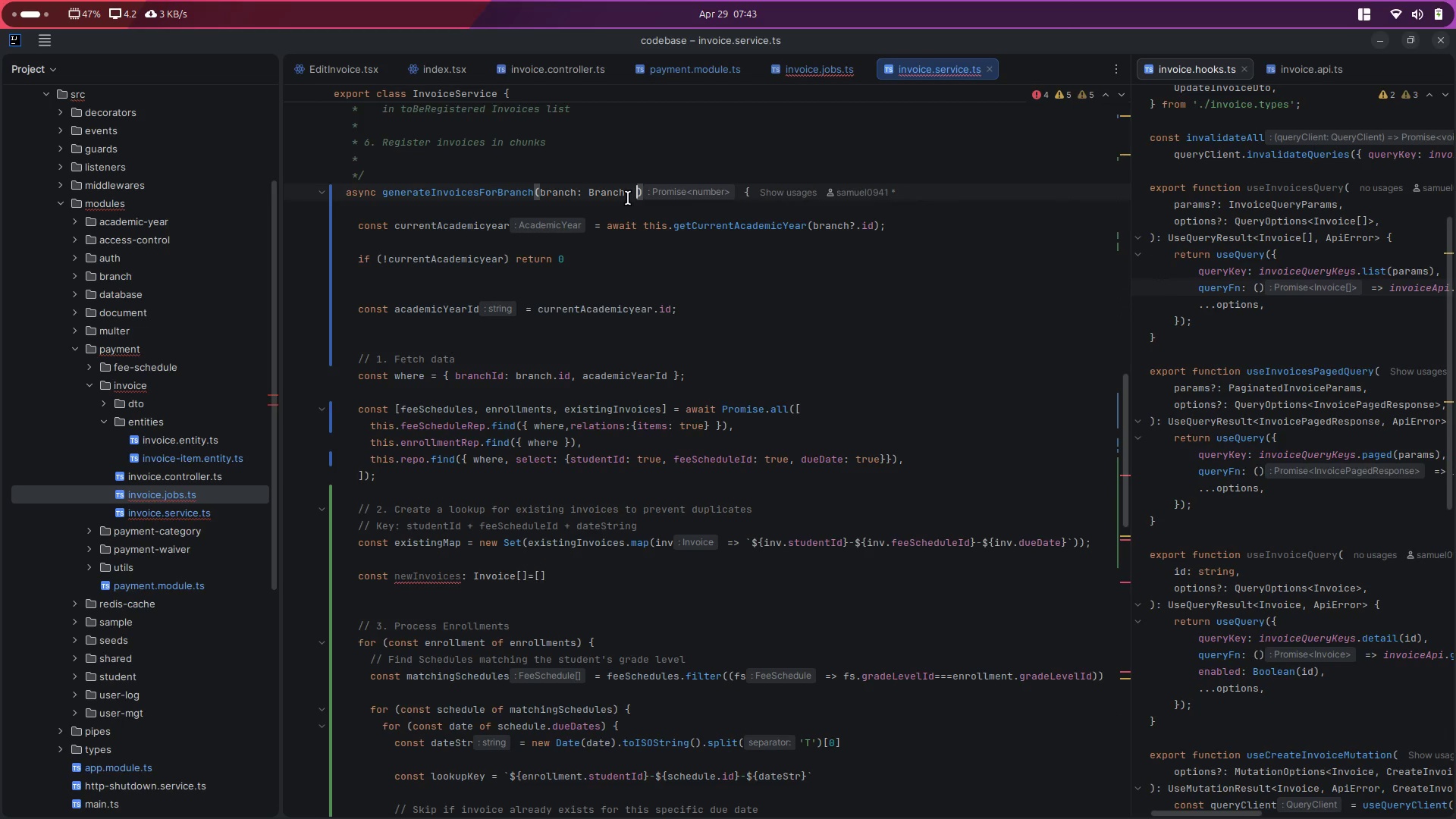 
key(Backspace)
 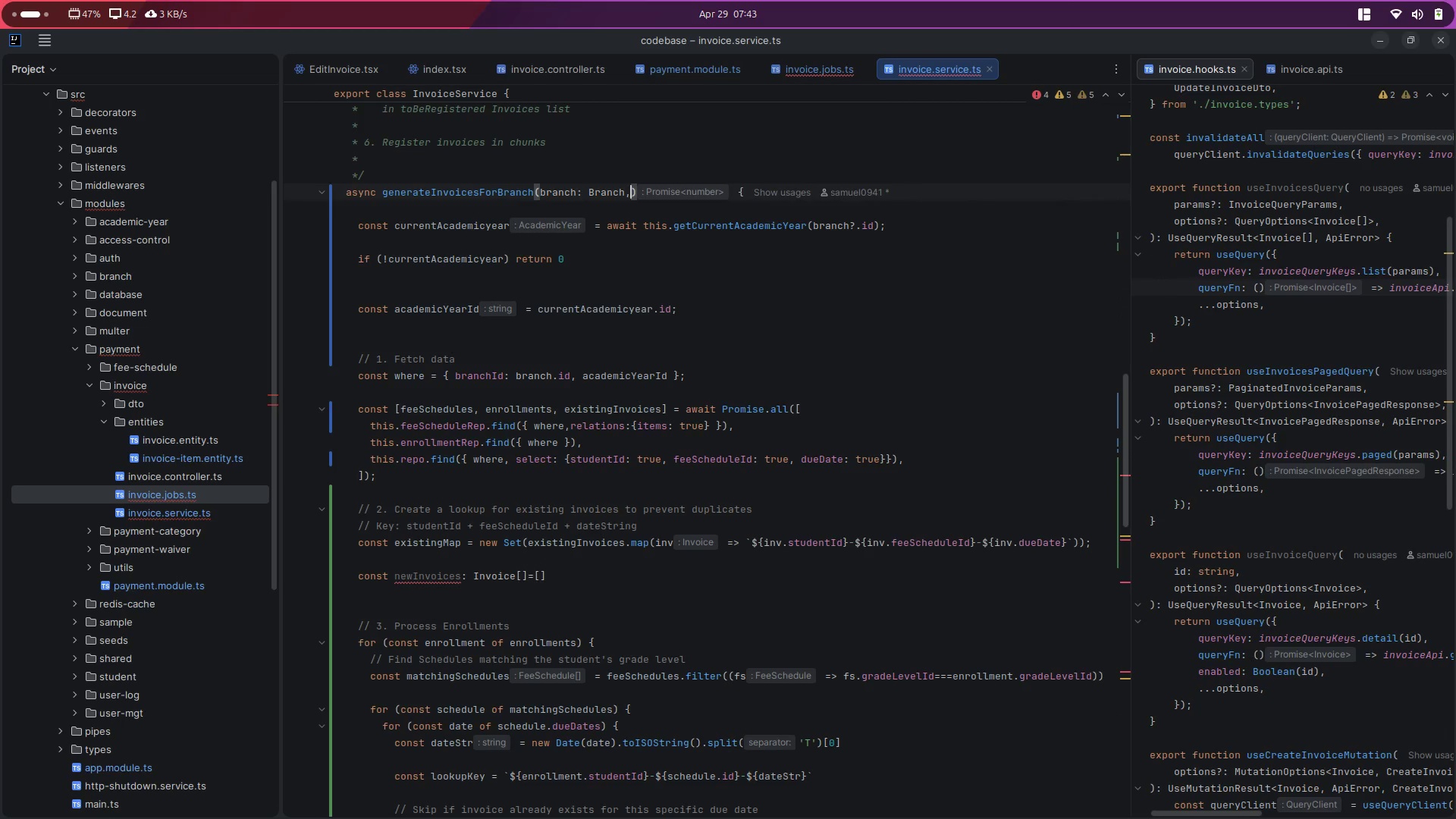 
key(Backspace)
 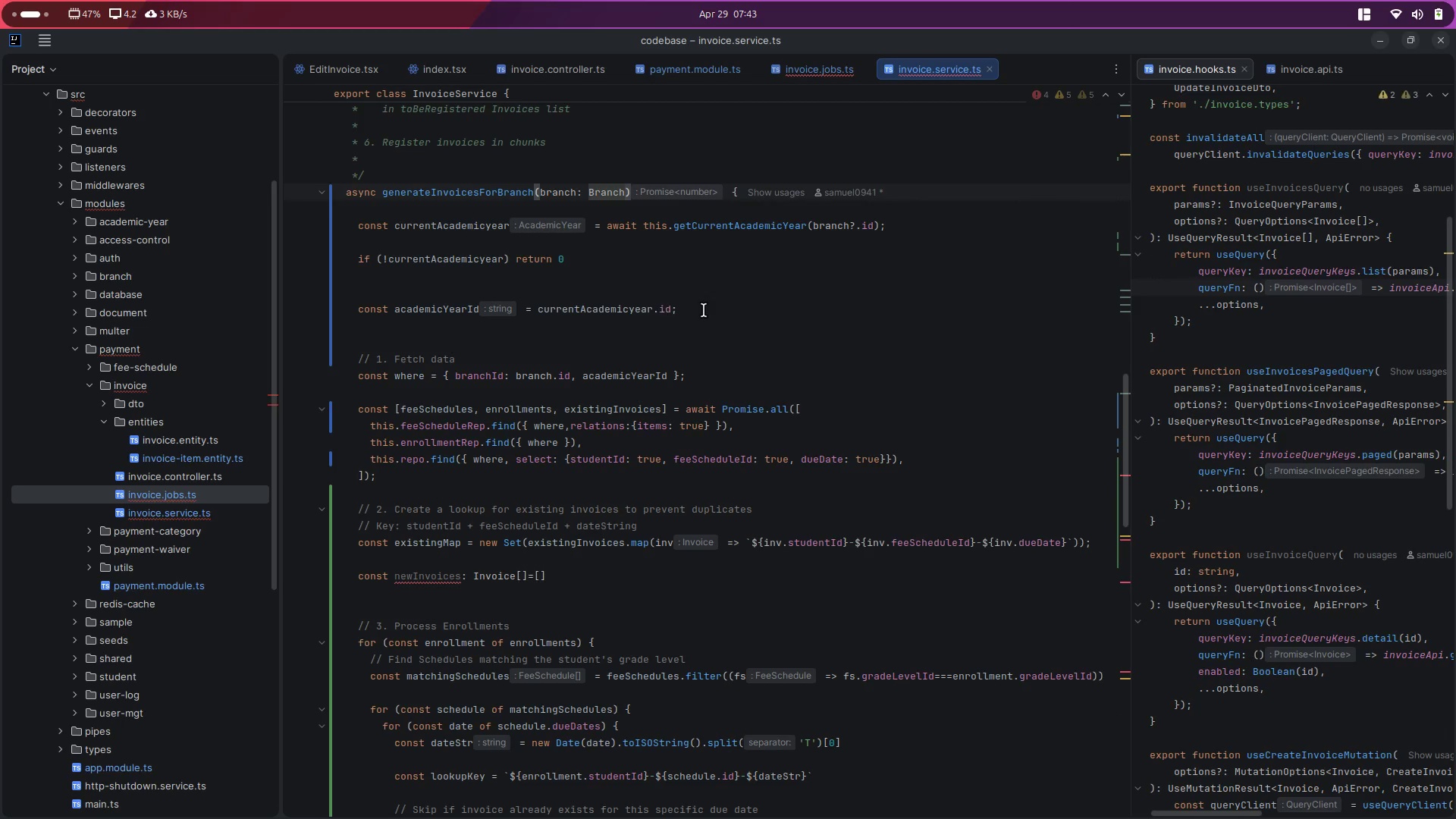 
left_click([715, 308])
 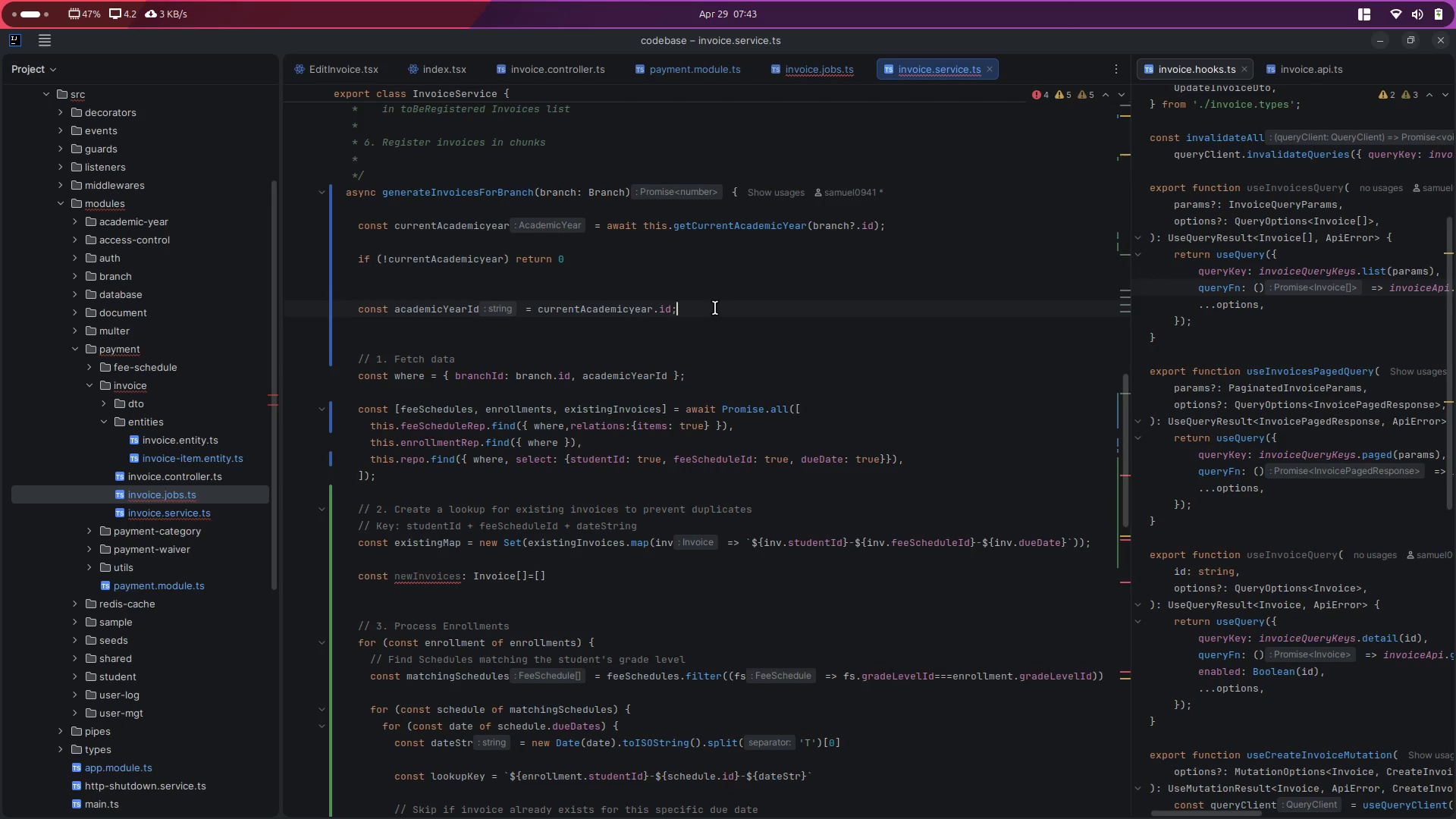 
key(Enter)
 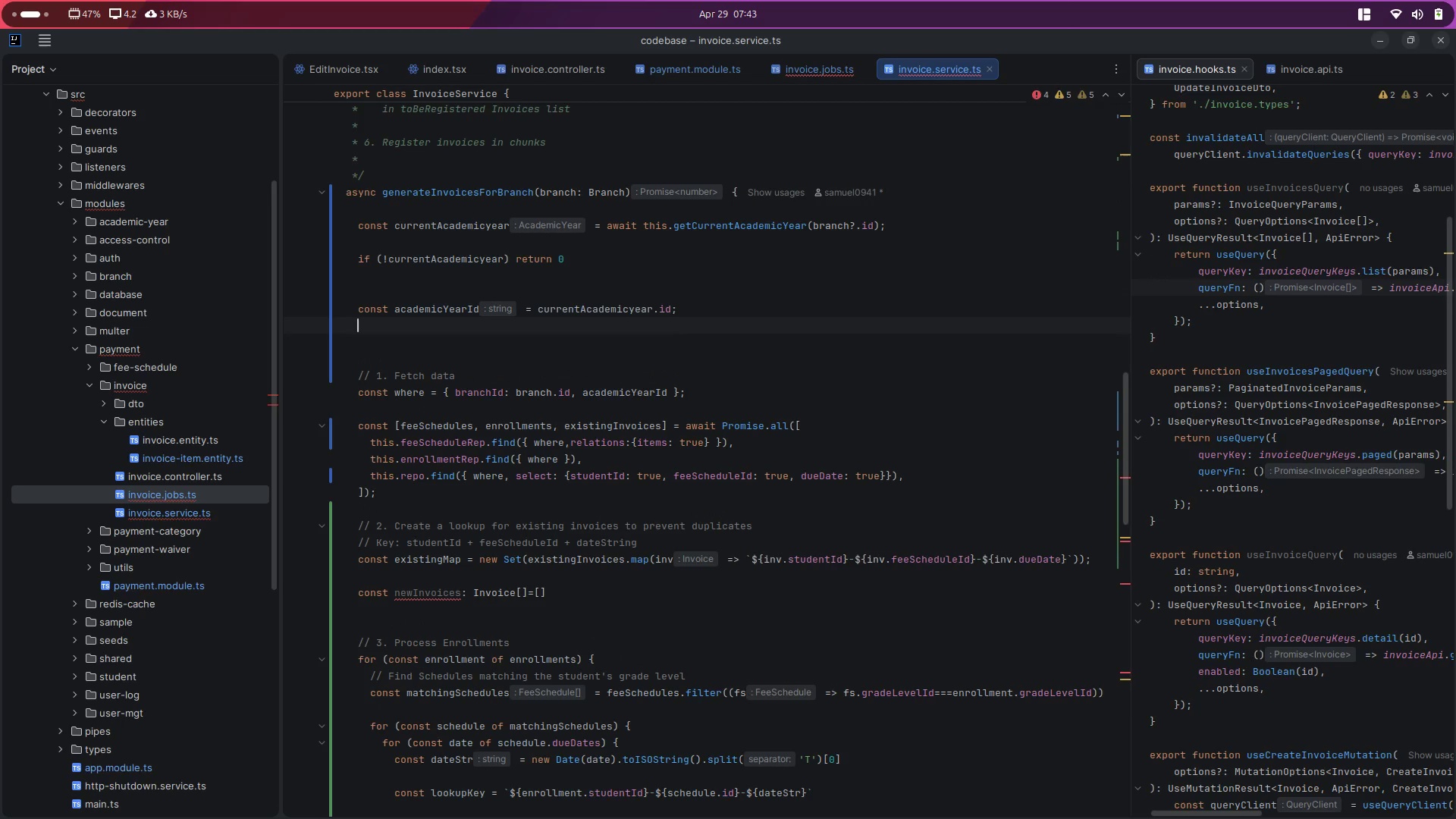 
type(const branch)
 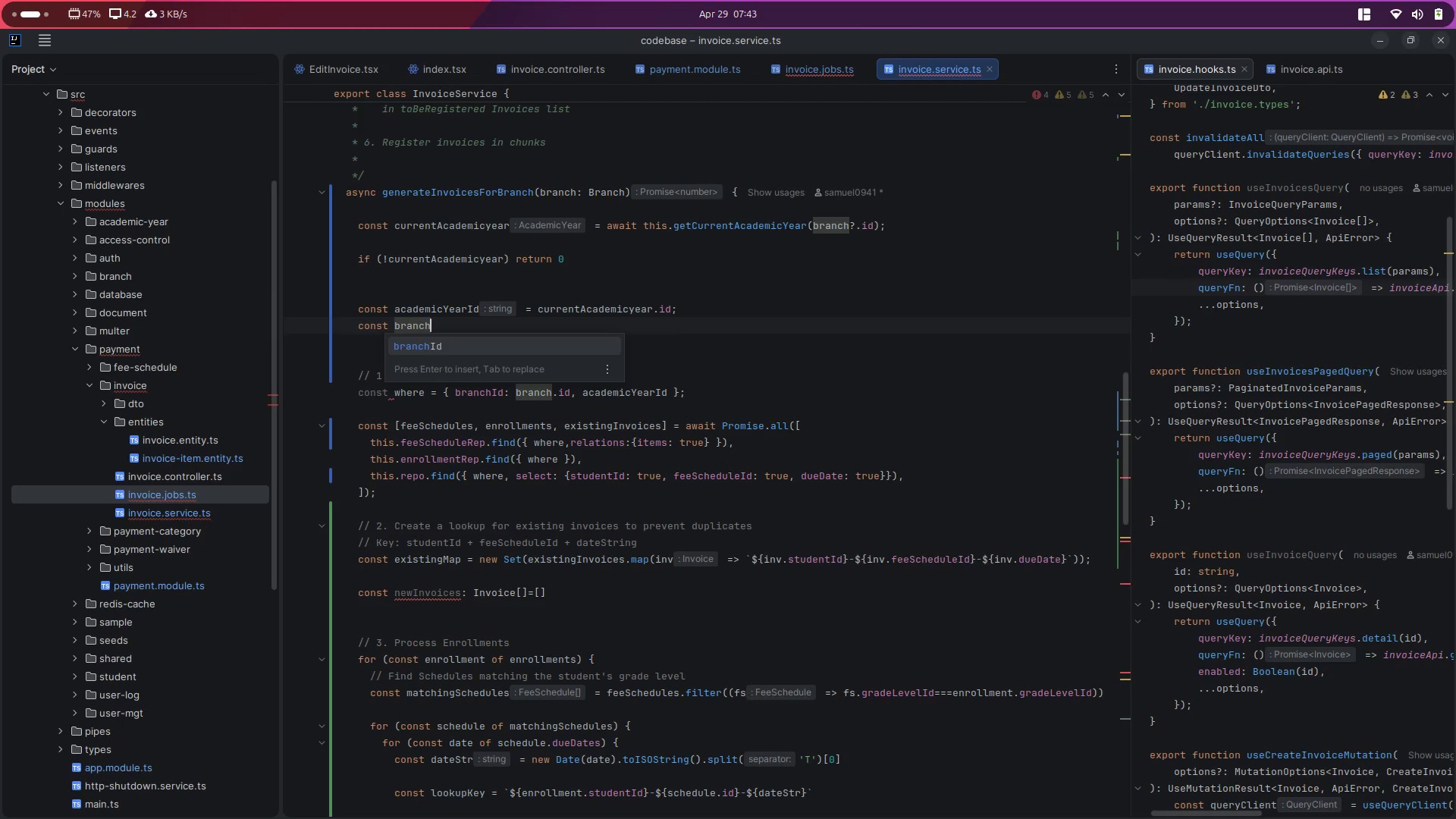 
key(Enter)
 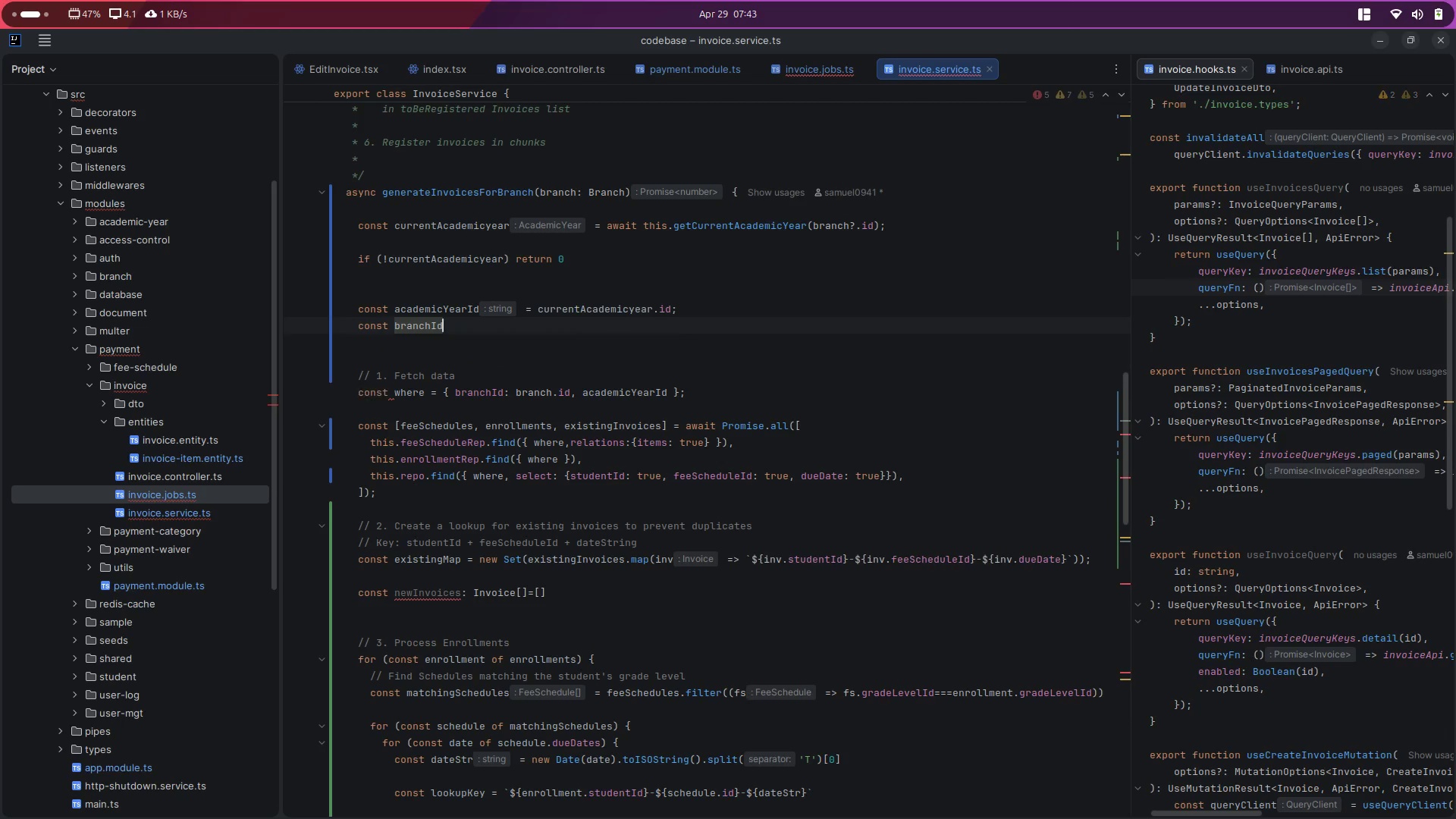 
type( = branch.id)
key(Escape)
 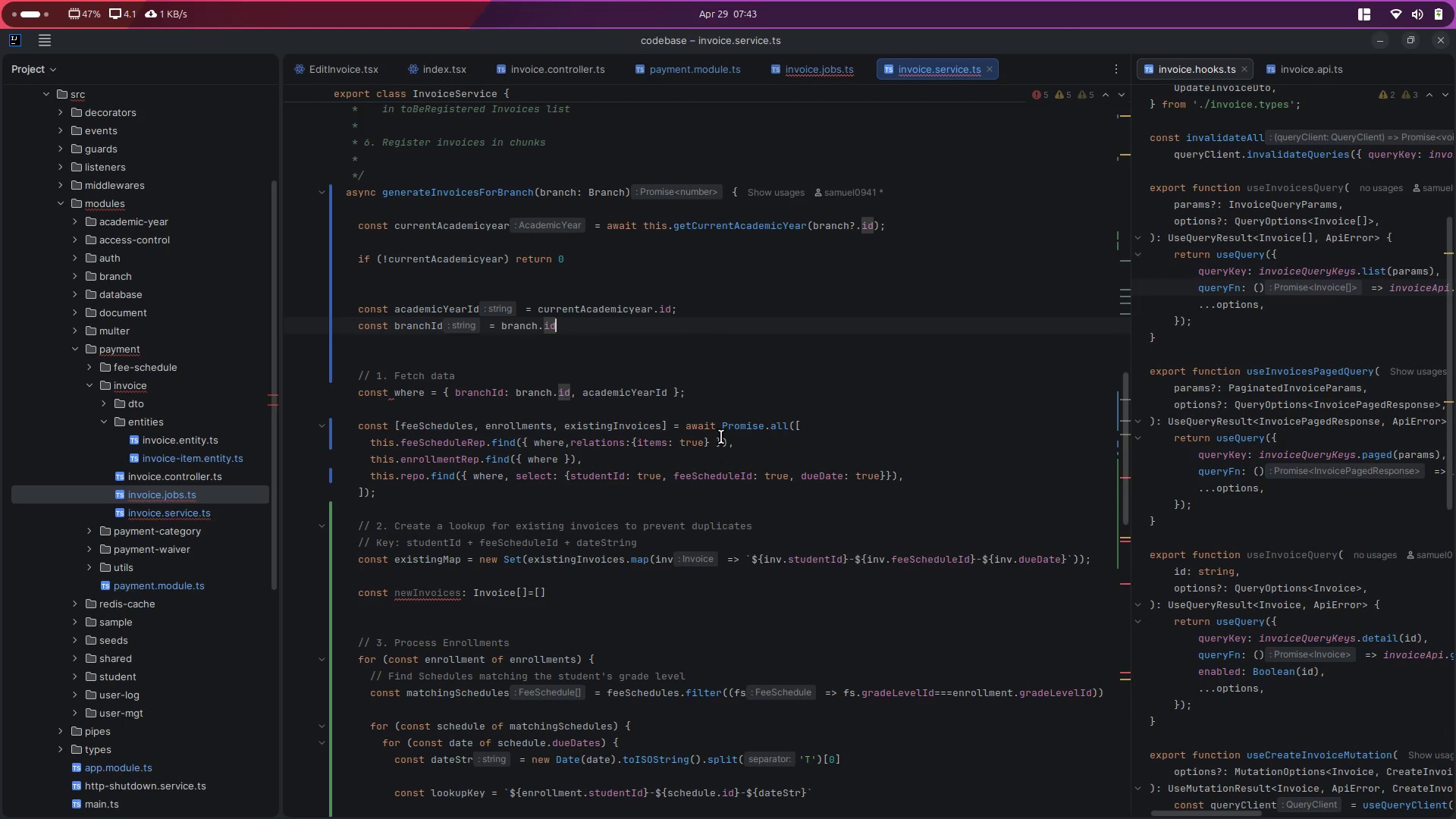 
scroll: coordinate [721, 437], scroll_direction: down, amount: 4.0
 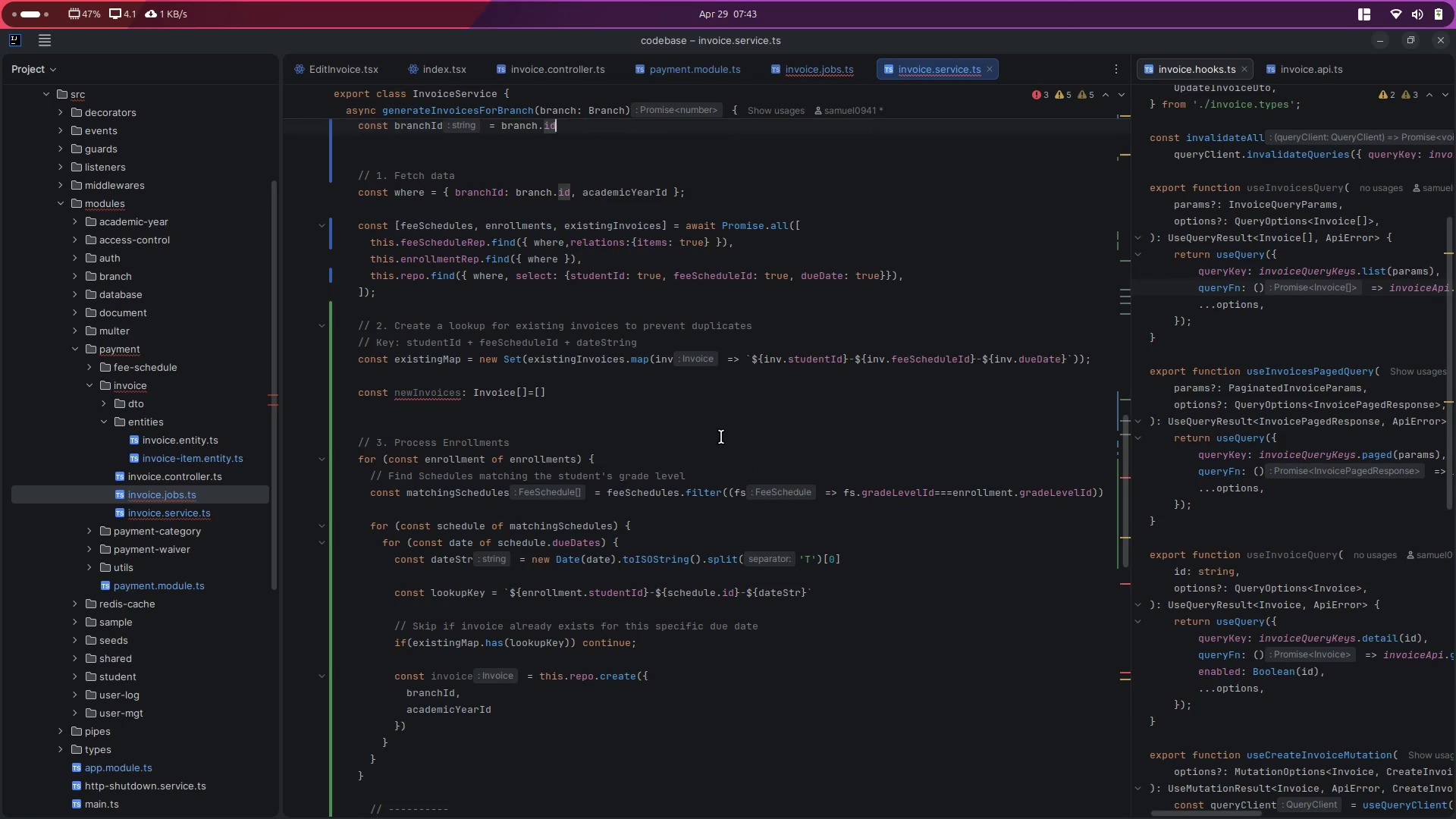 
scroll: coordinate [721, 437], scroll_direction: up, amount: 1.0
 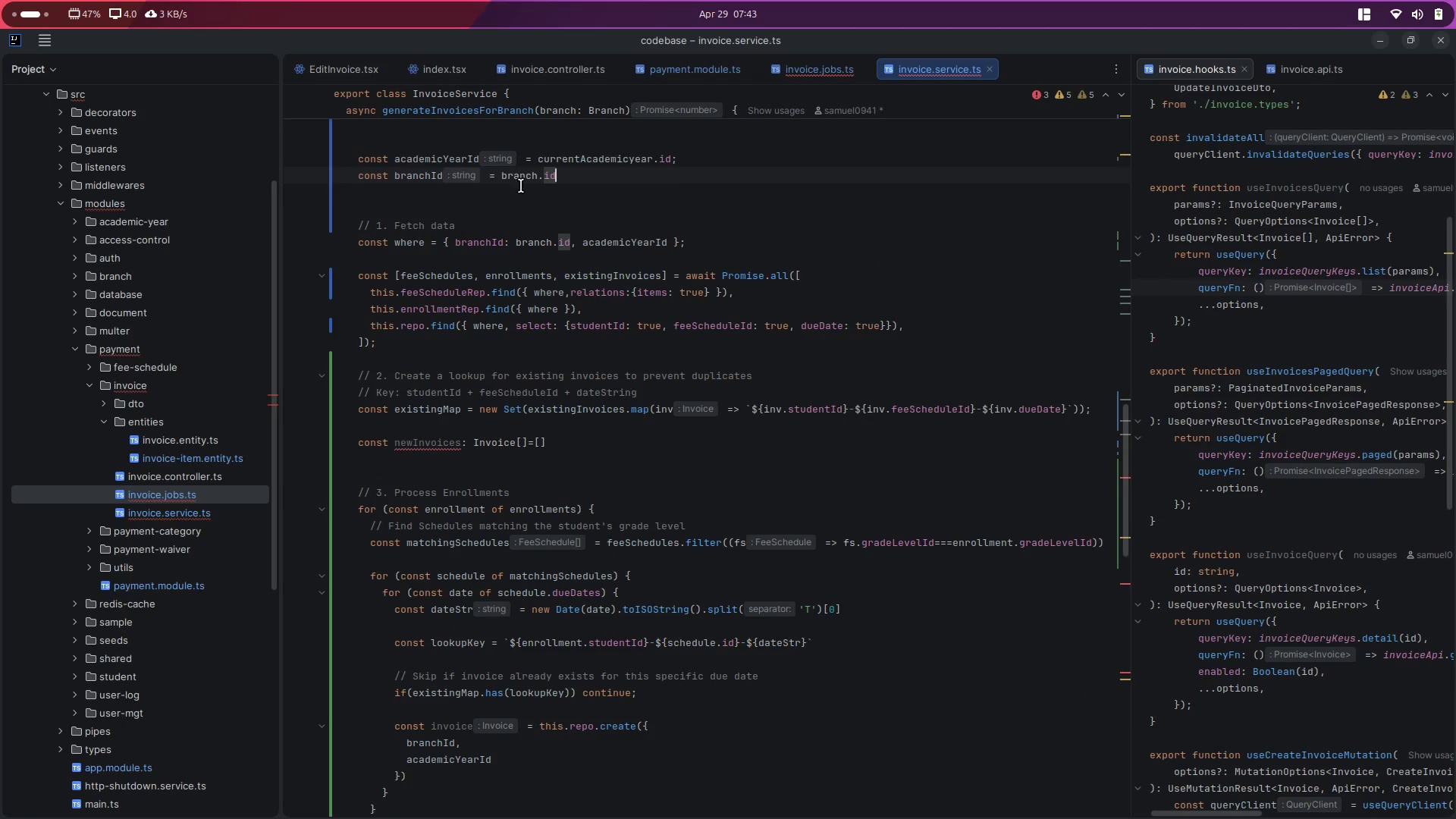 
double_click([521, 169])
 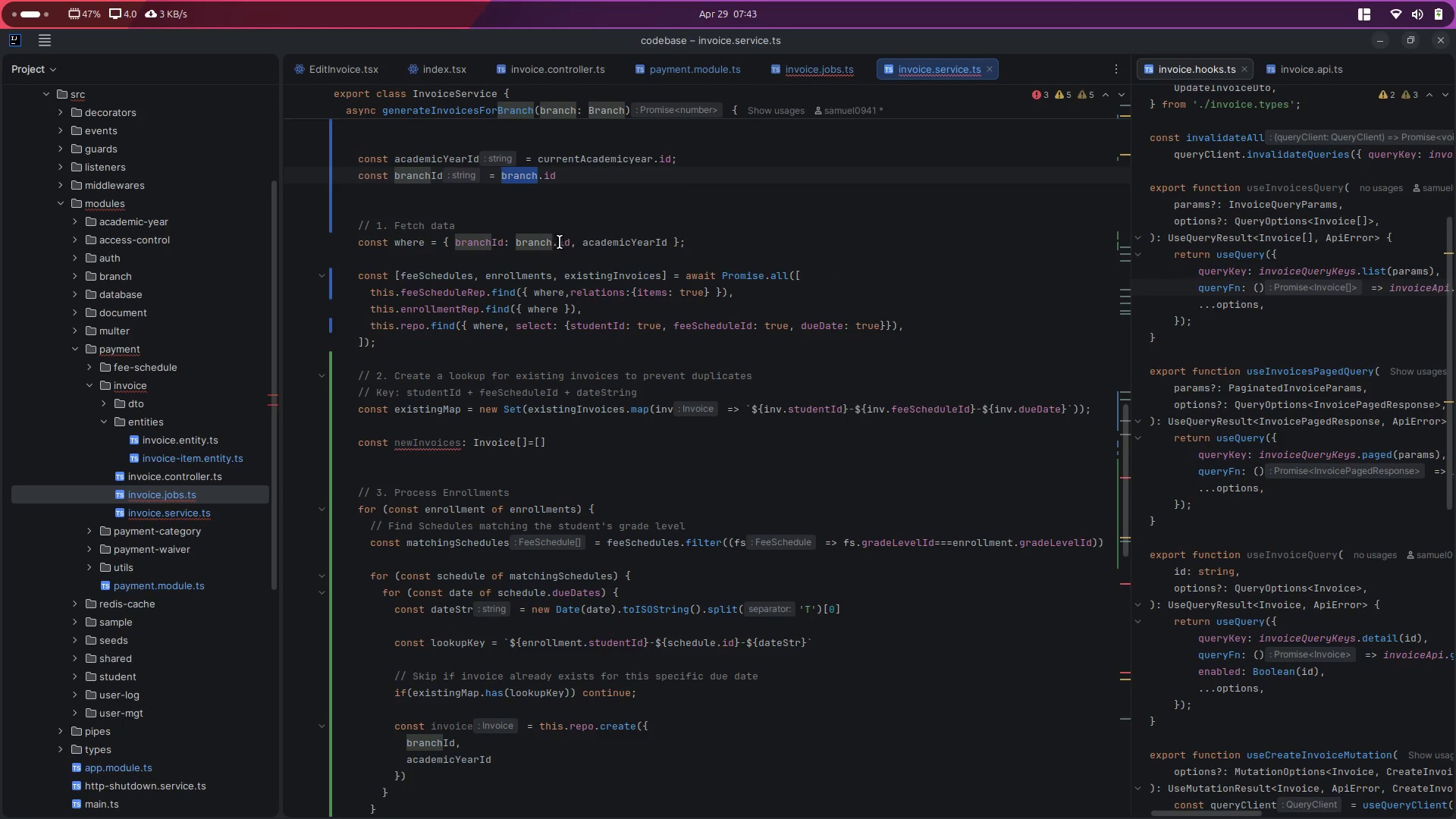 
double_click([562, 244])
 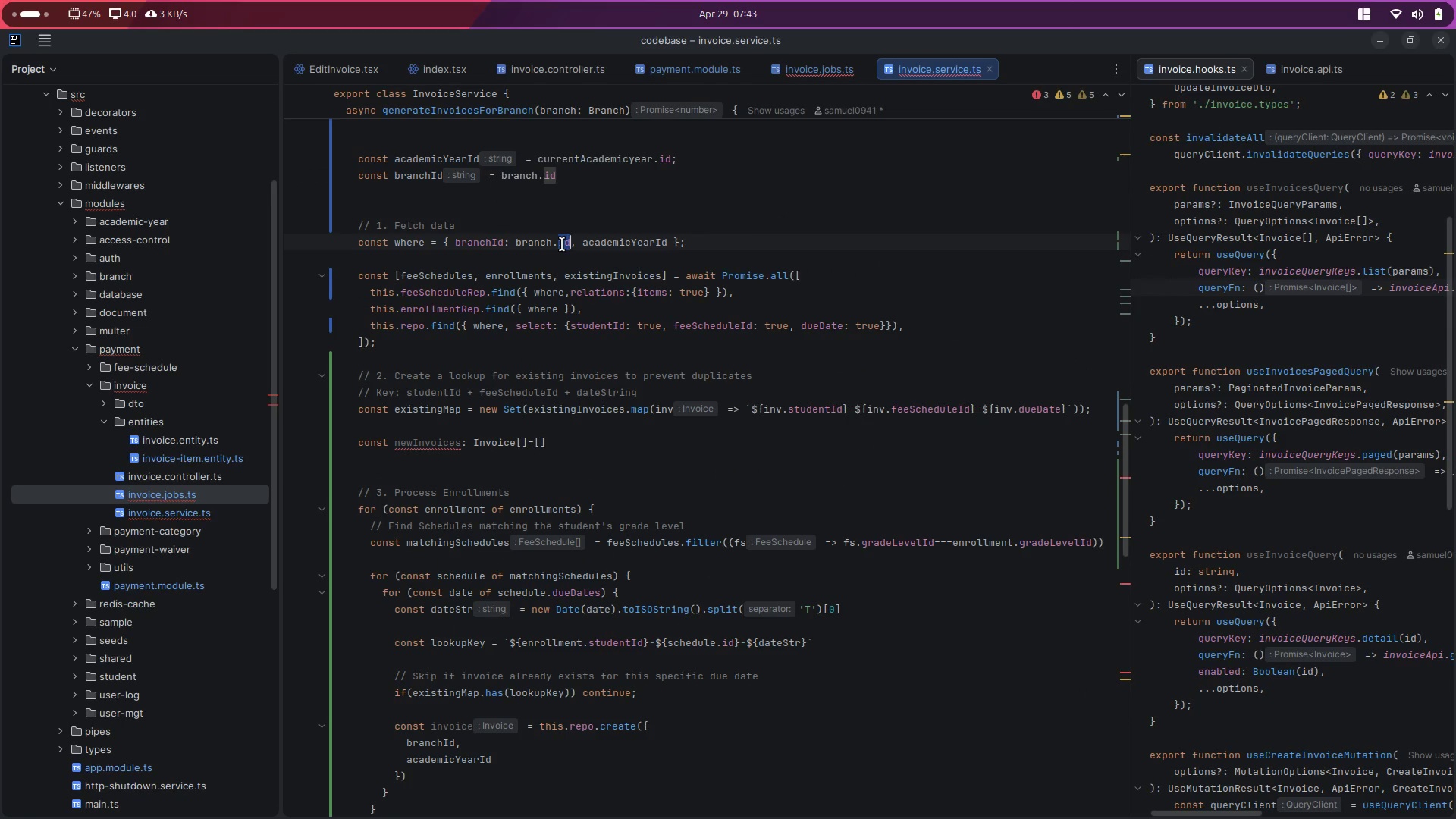 
key(Backspace)
 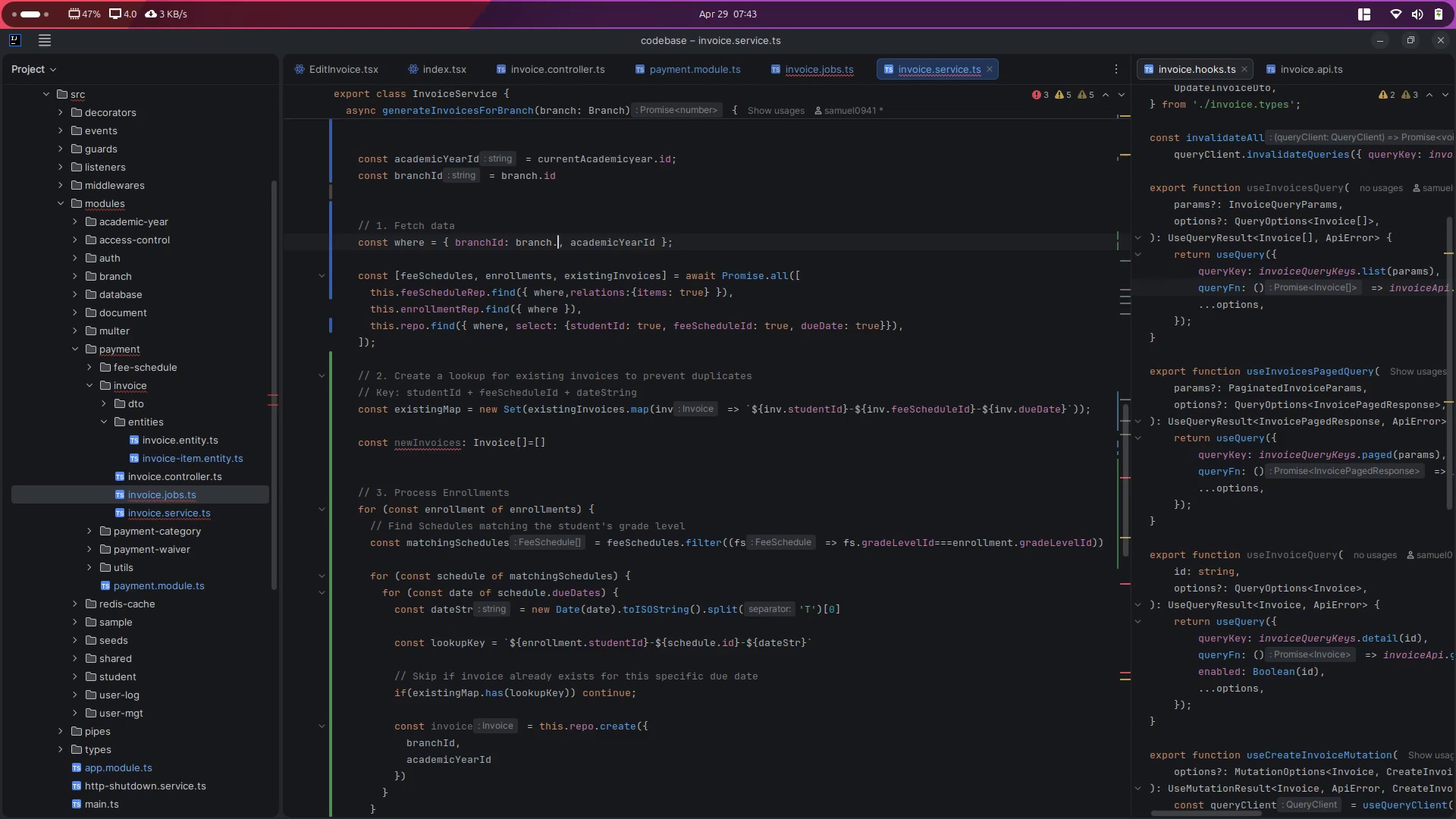 
key(Backspace)
 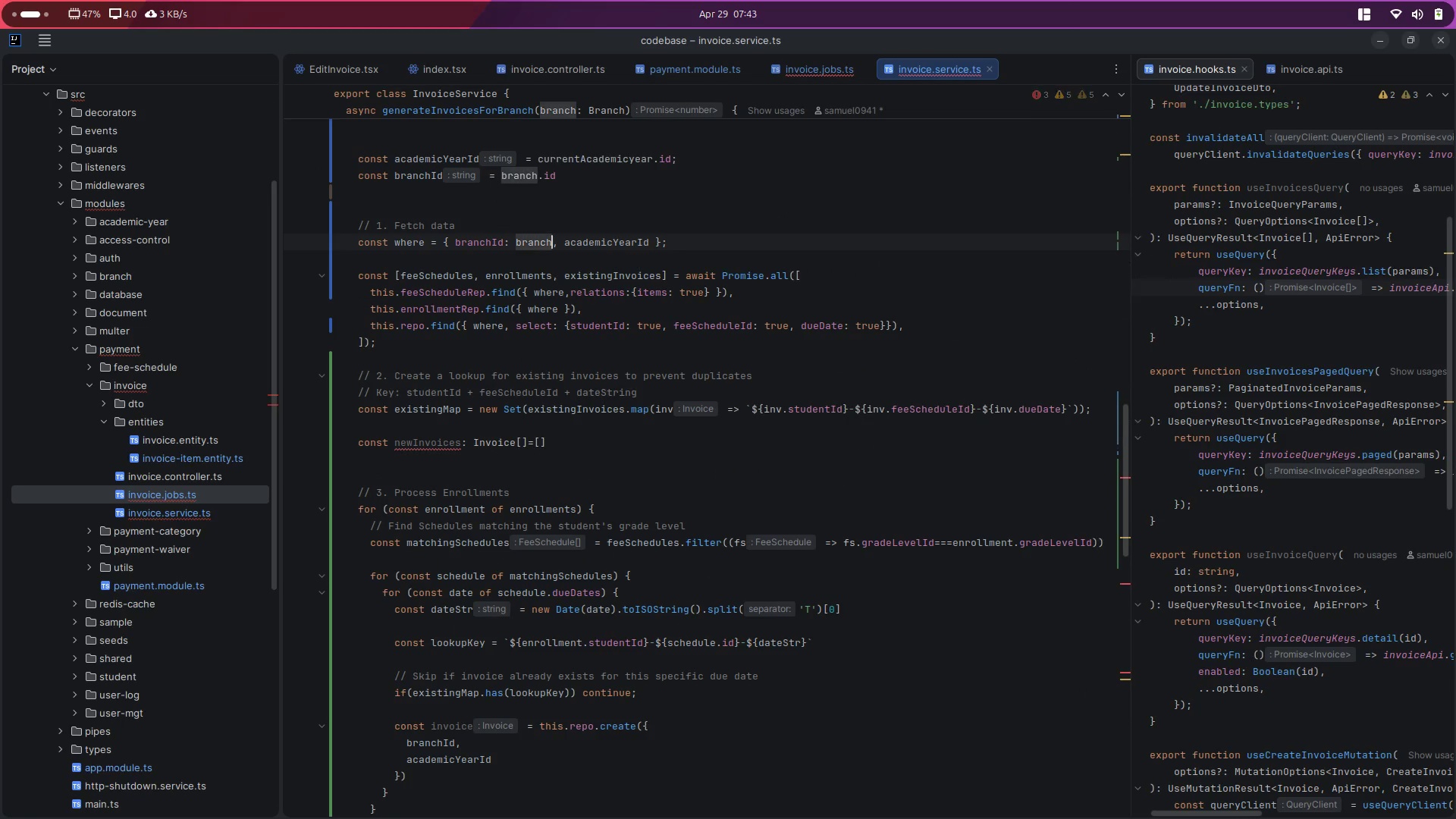 
key(Backspace)
 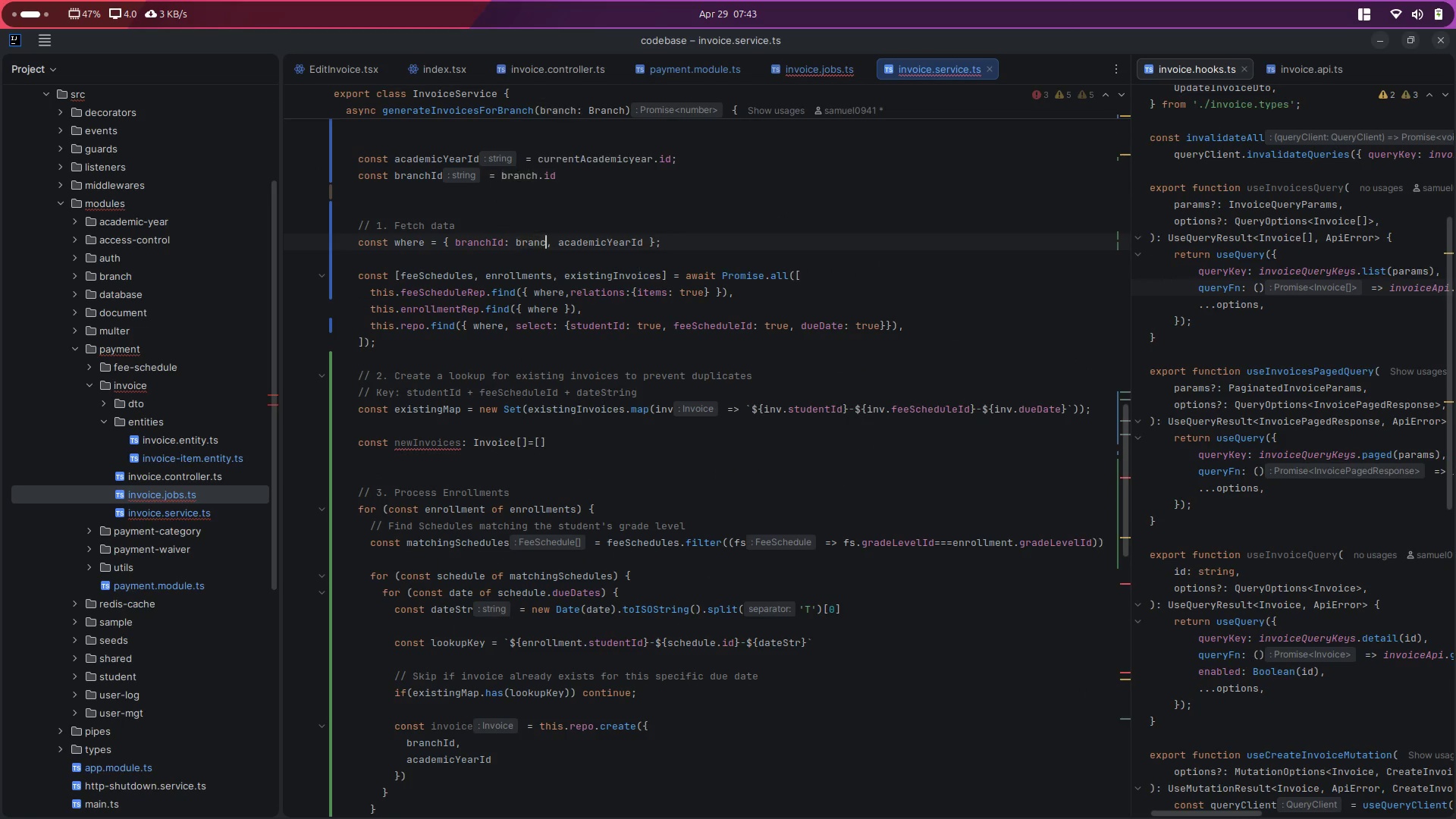 
key(Backspace)
 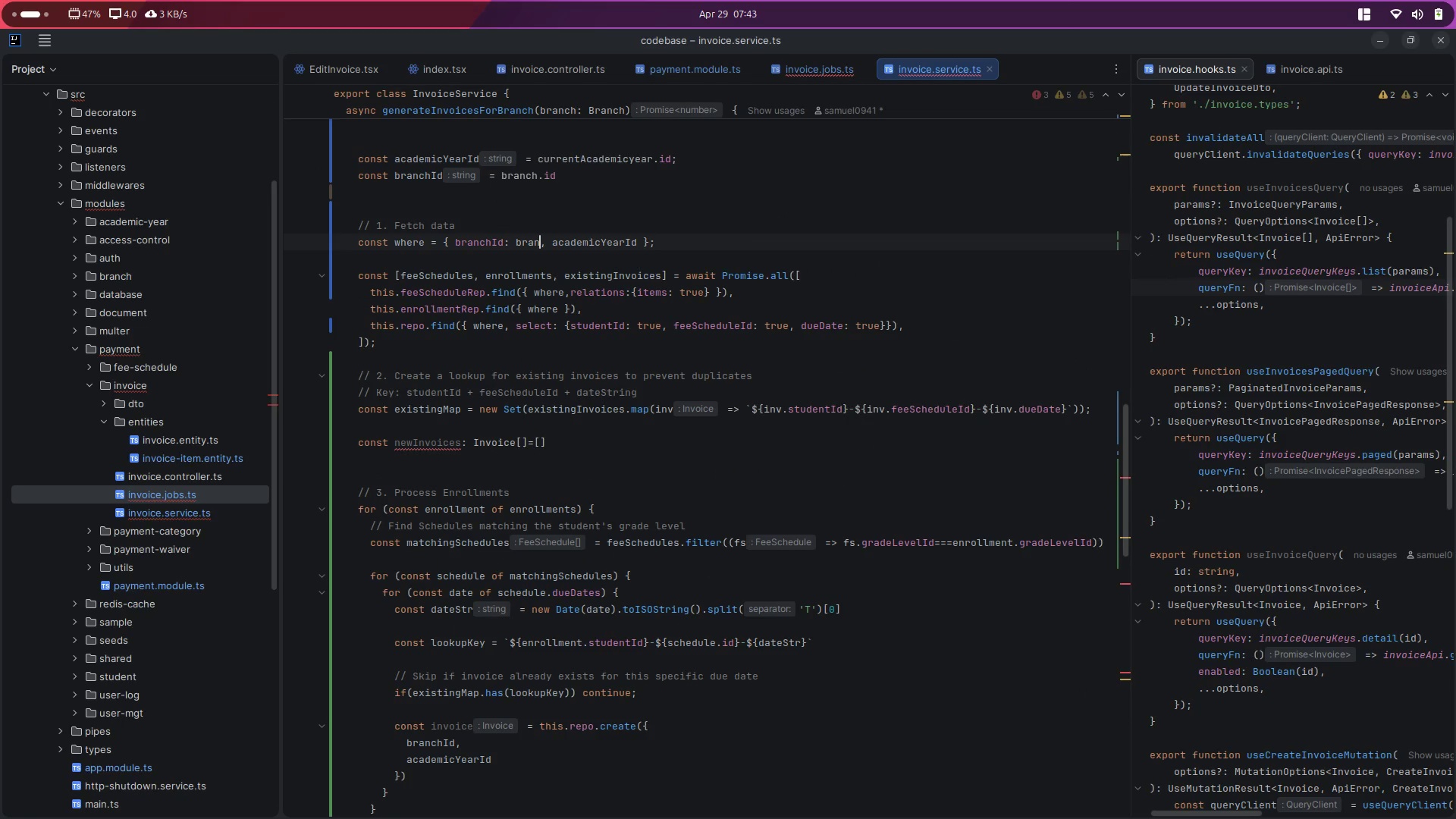 
key(Backspace)
 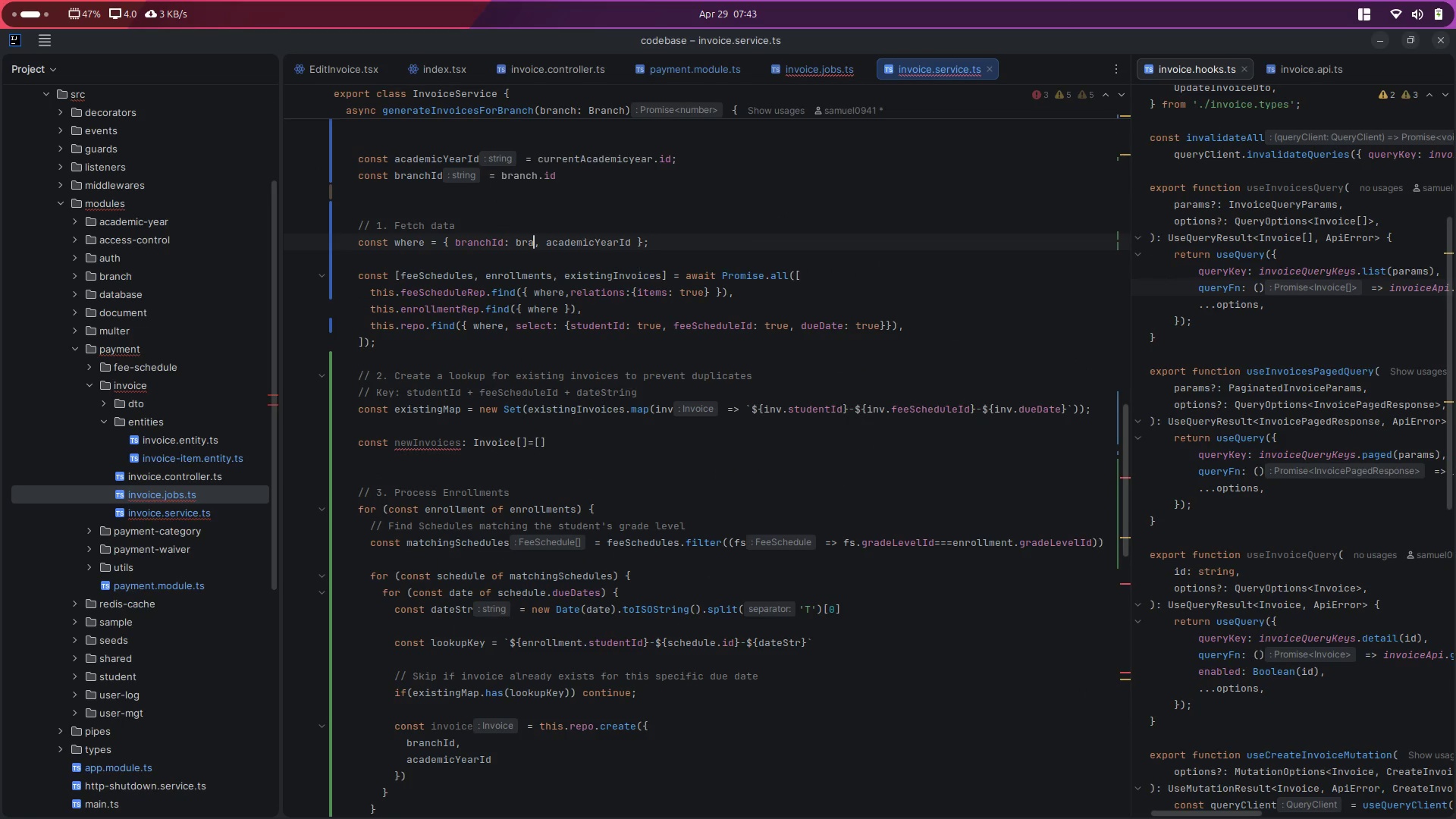 
key(Backspace)
 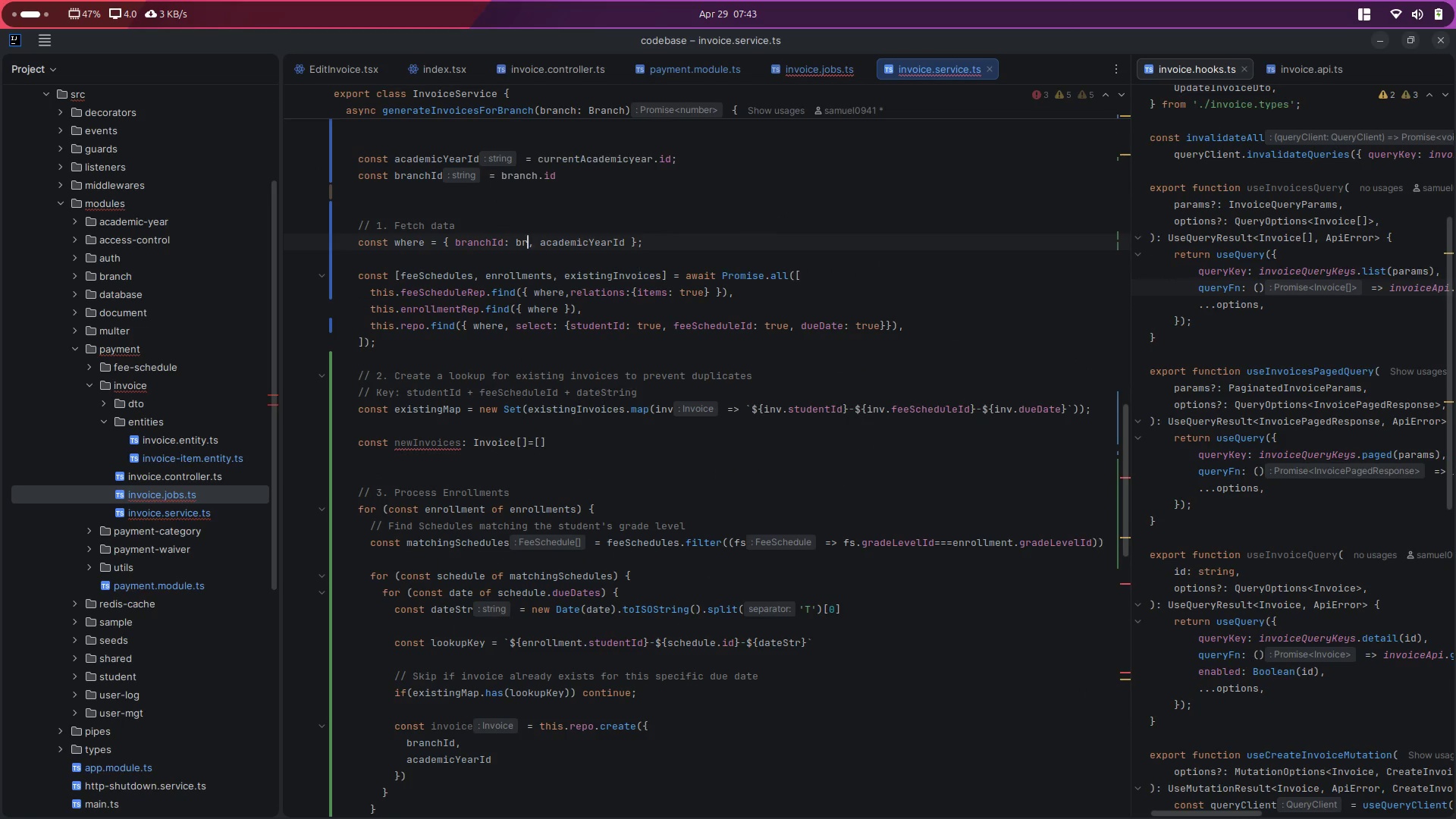 
key(Backspace)
 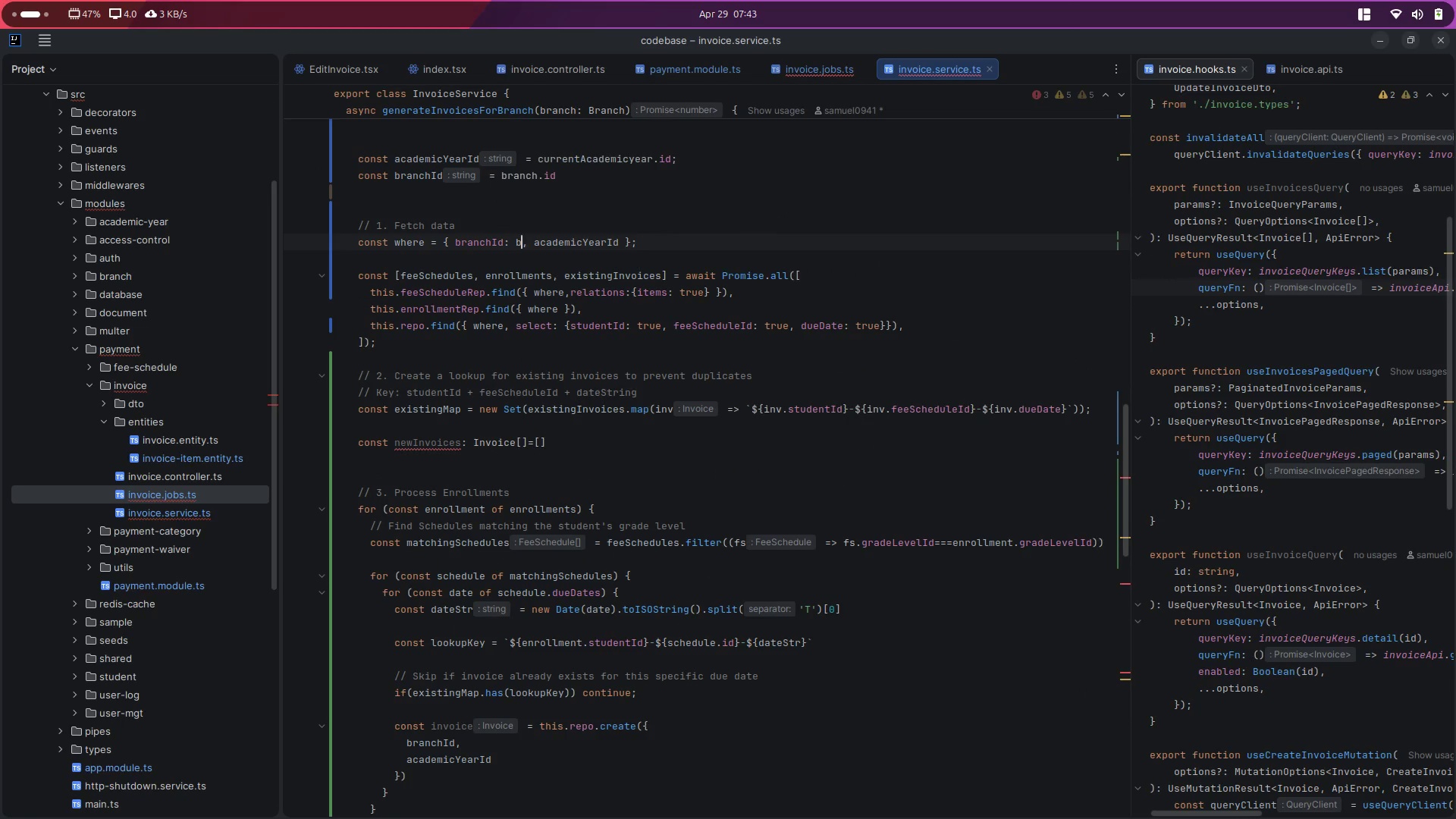 
key(Backspace)
 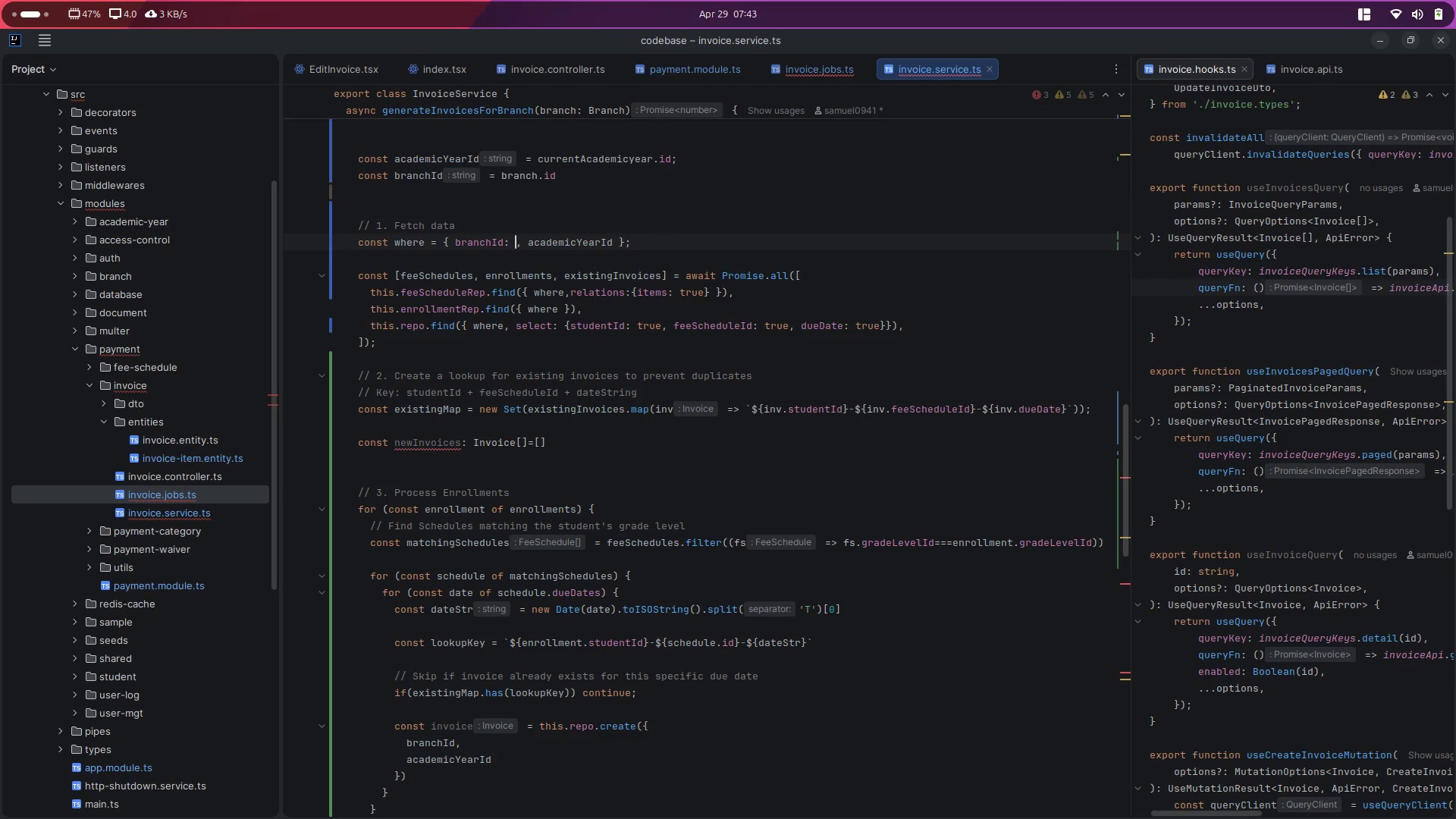 
key(Backspace)
 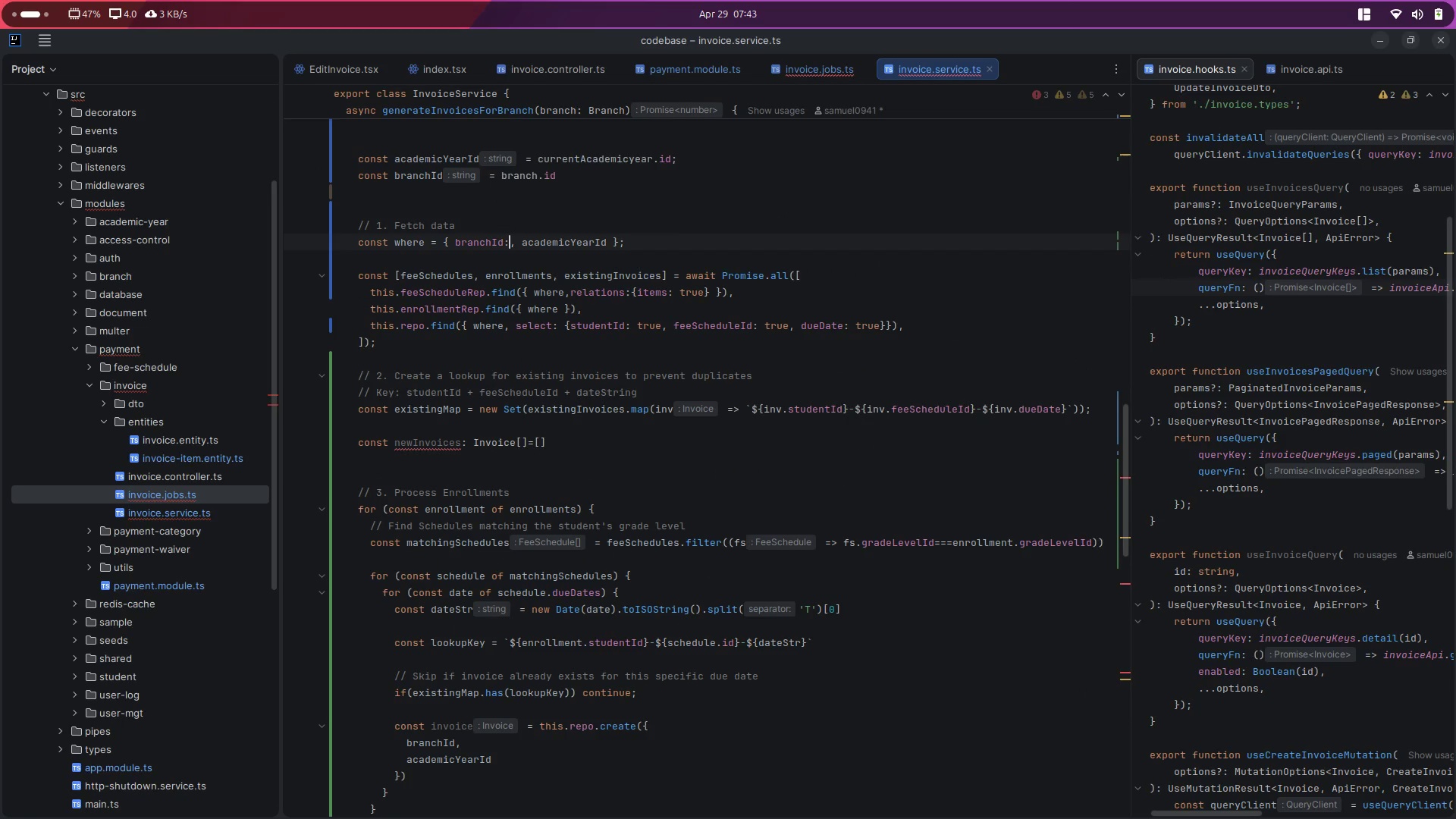 
key(Backspace)
 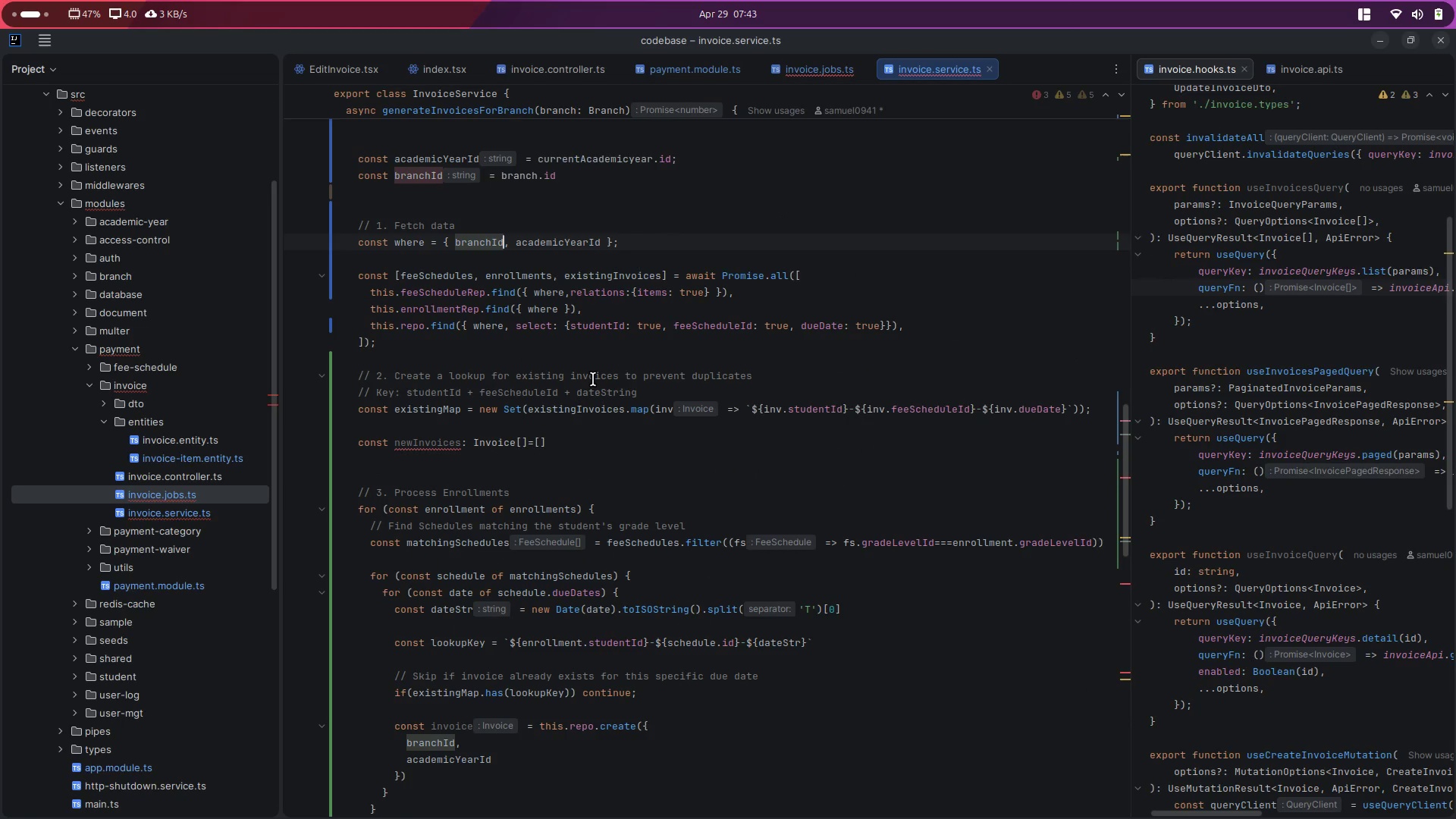 
scroll: coordinate [593, 379], scroll_direction: down, amount: 4.0
 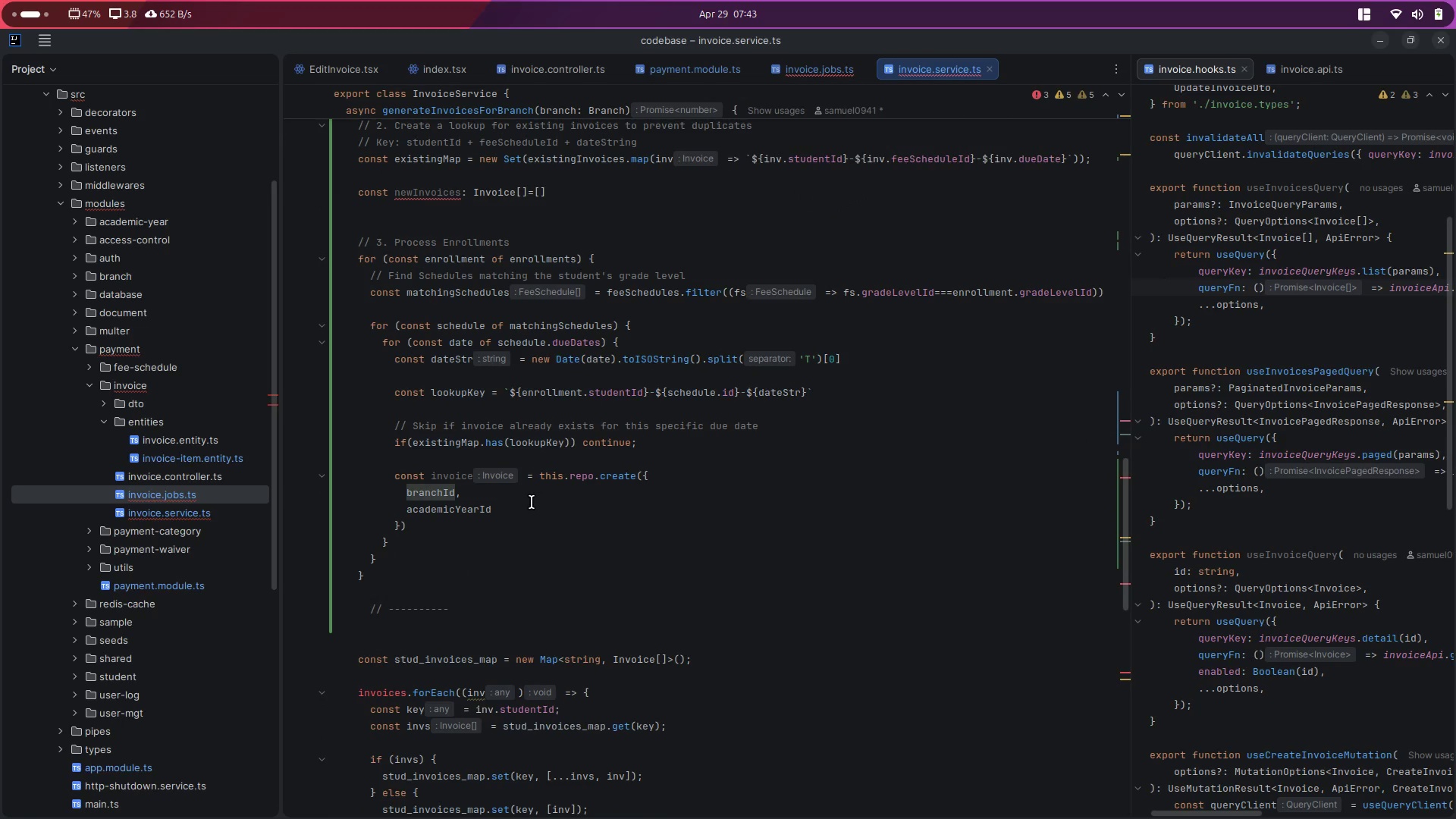 
left_click([525, 509])
 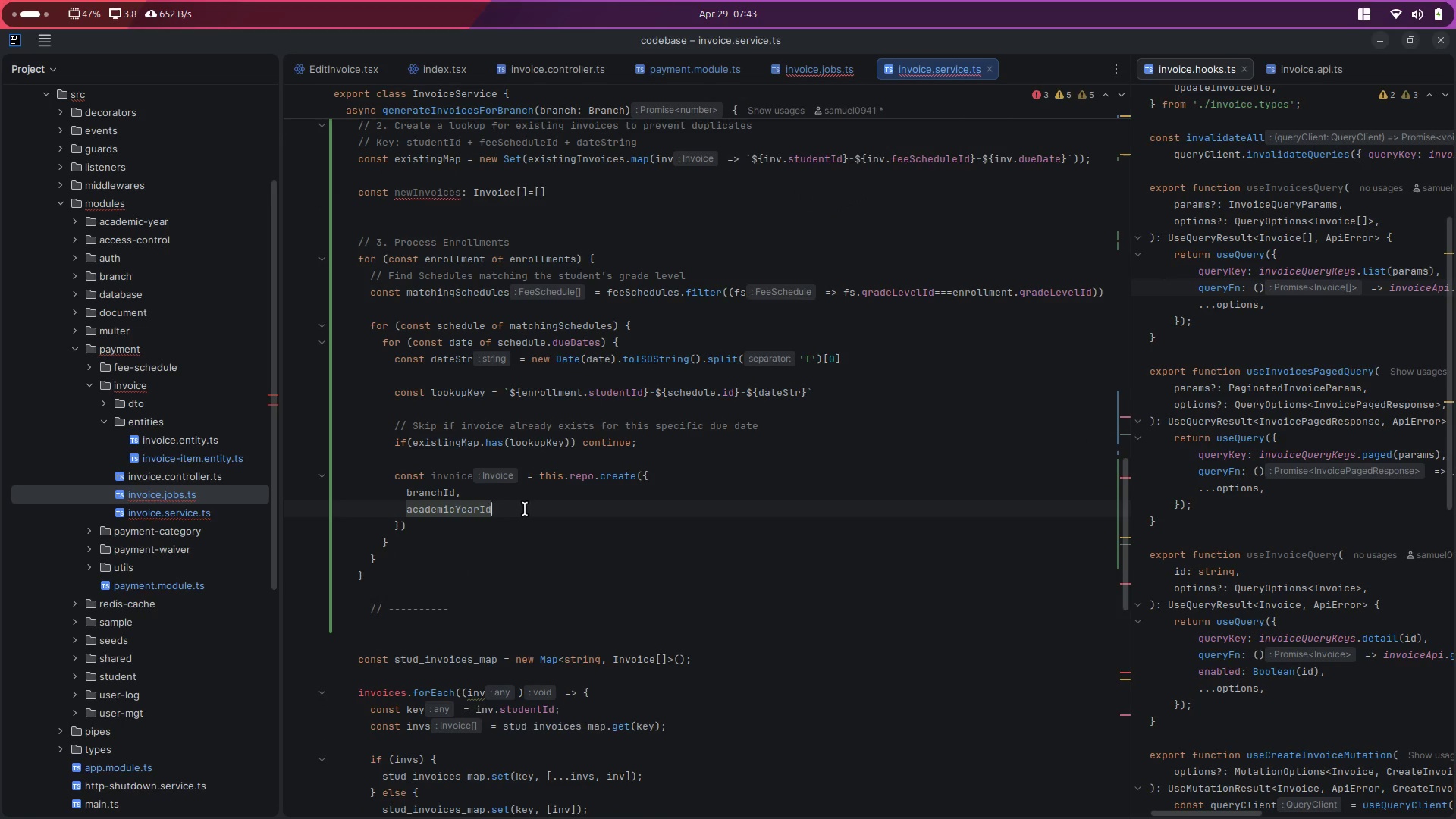 
key(Comma)
 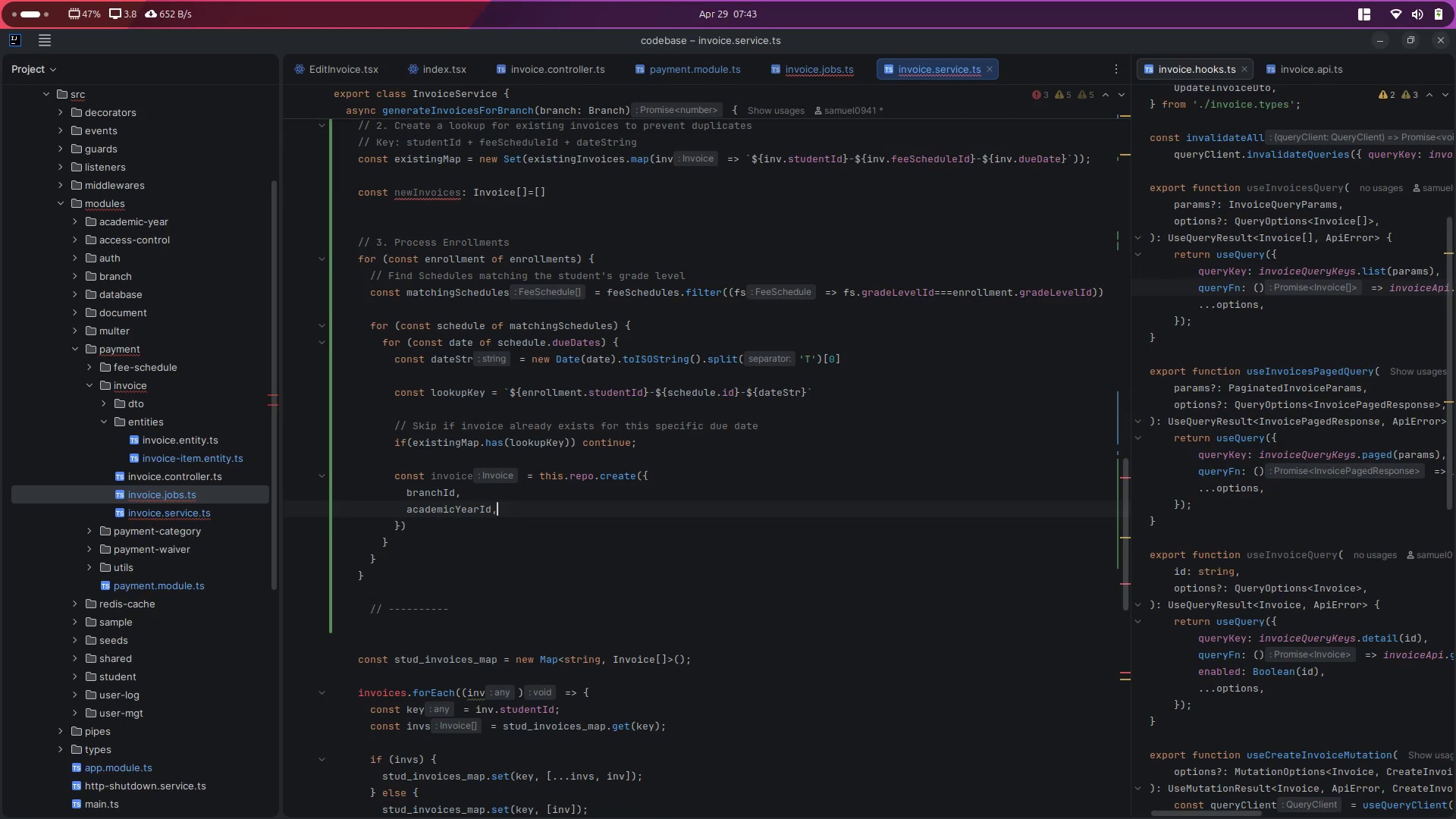 
key(Enter)
 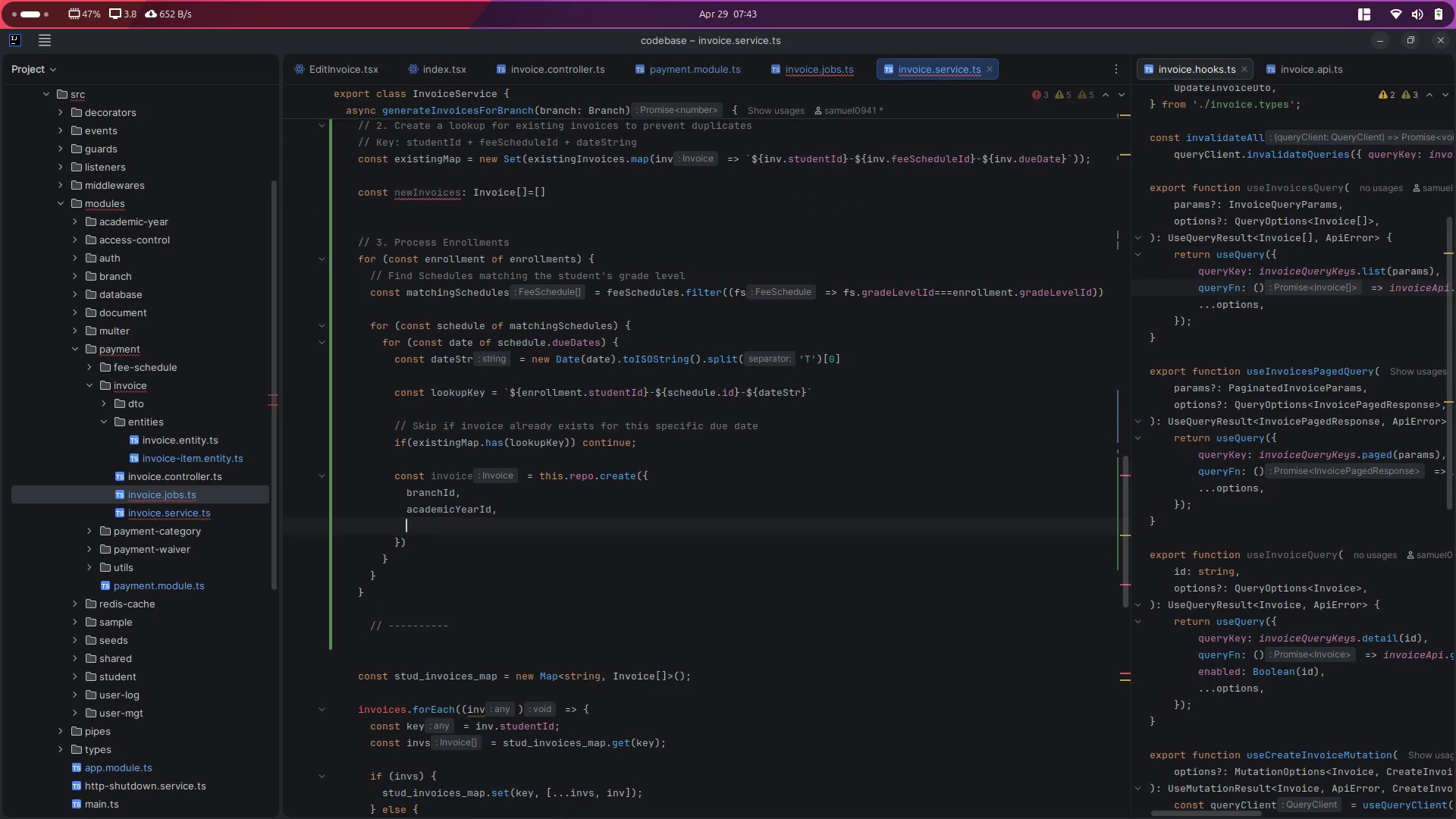 
type(student)
 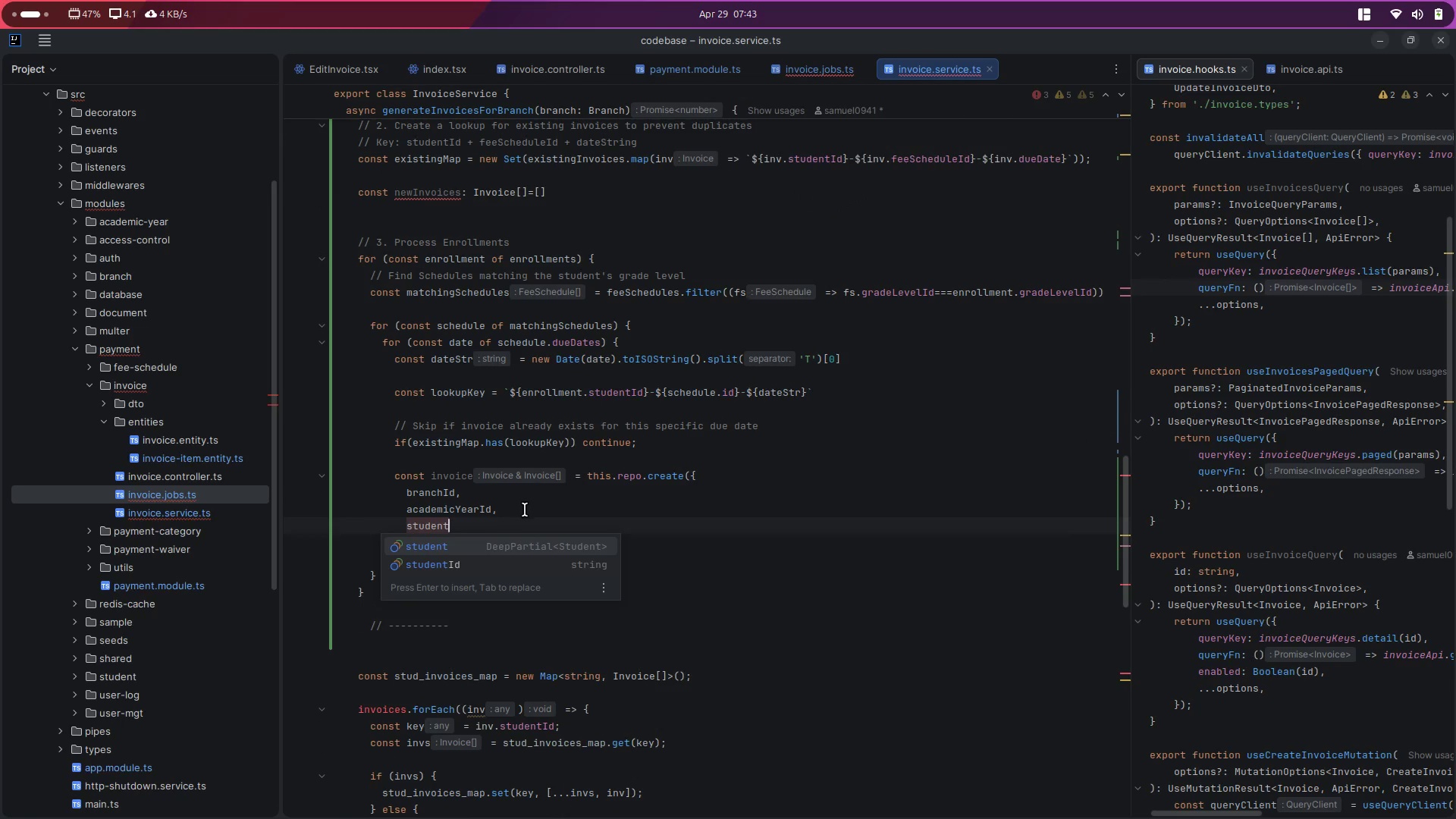 
key(ArrowDown)
 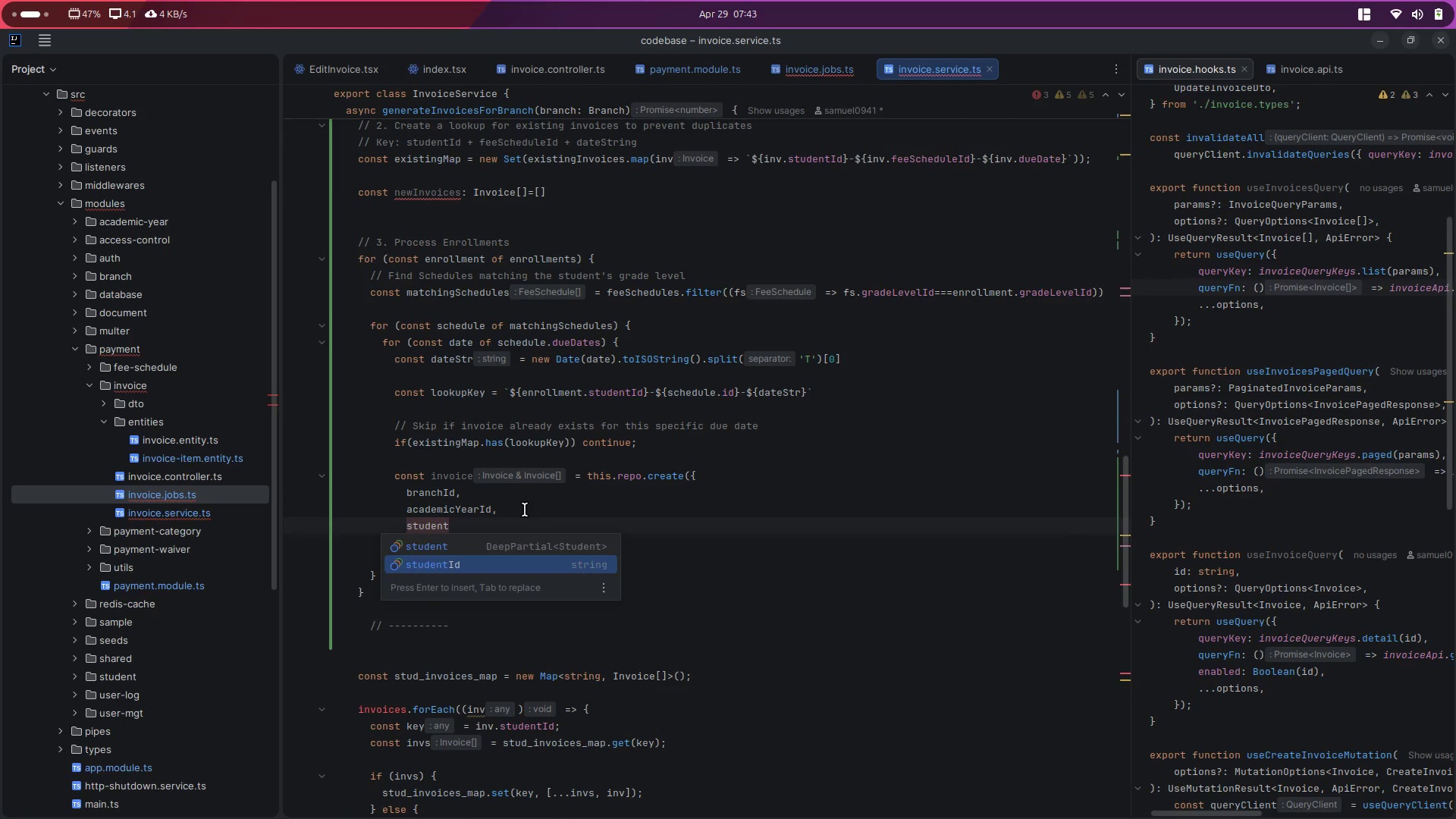 
key(Enter)
 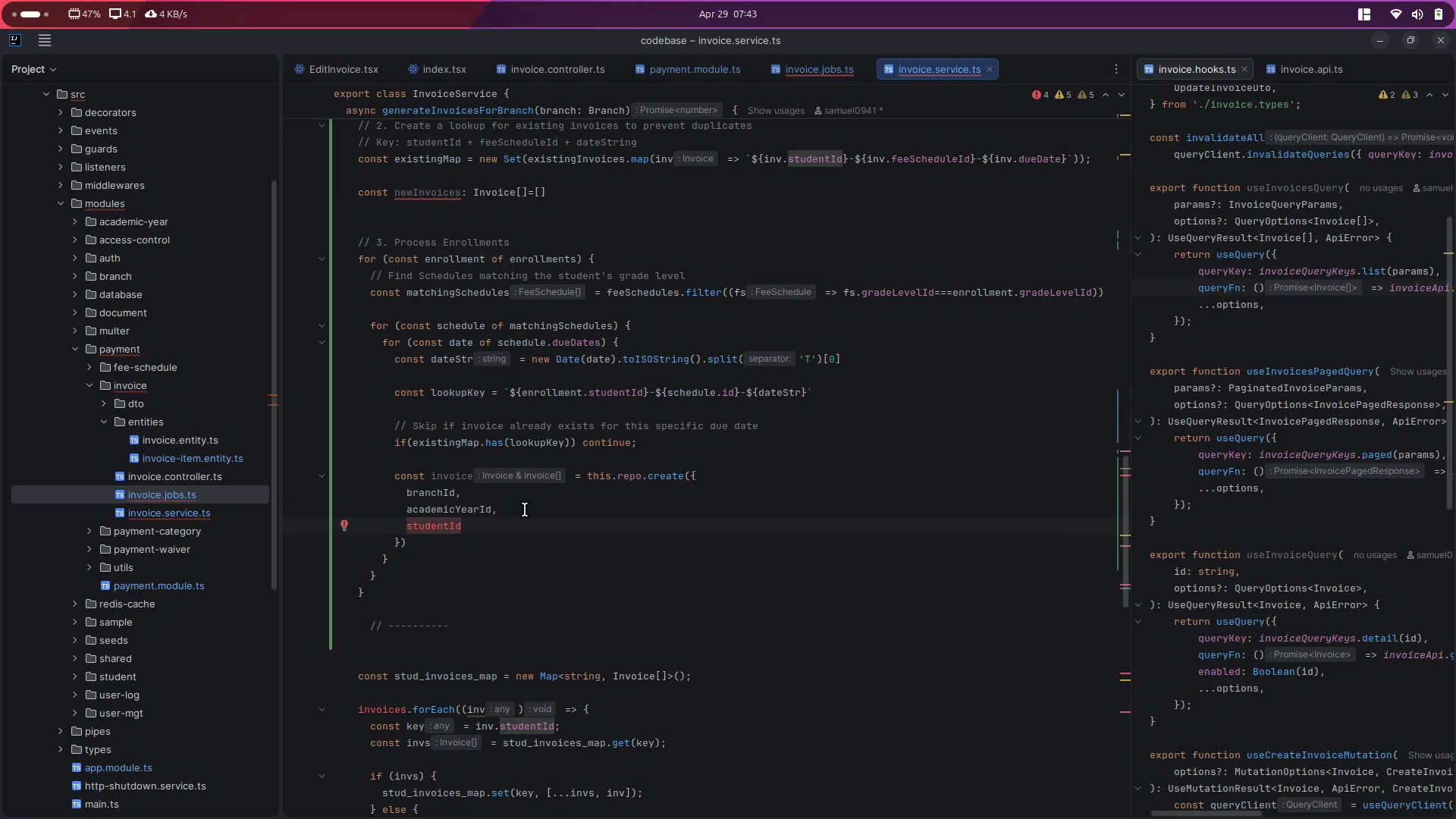 
type(: enro)
 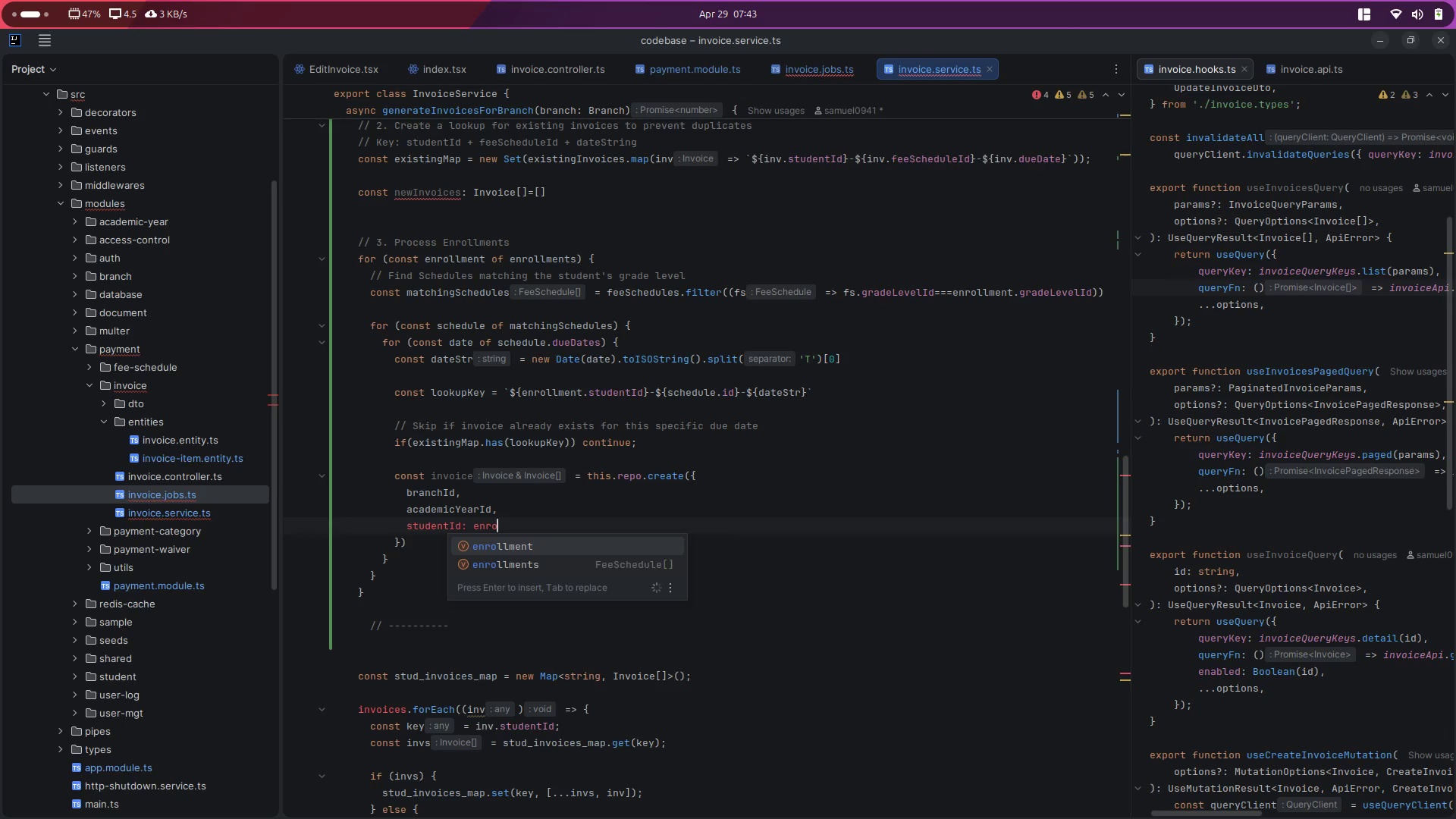 
key(Enter)
 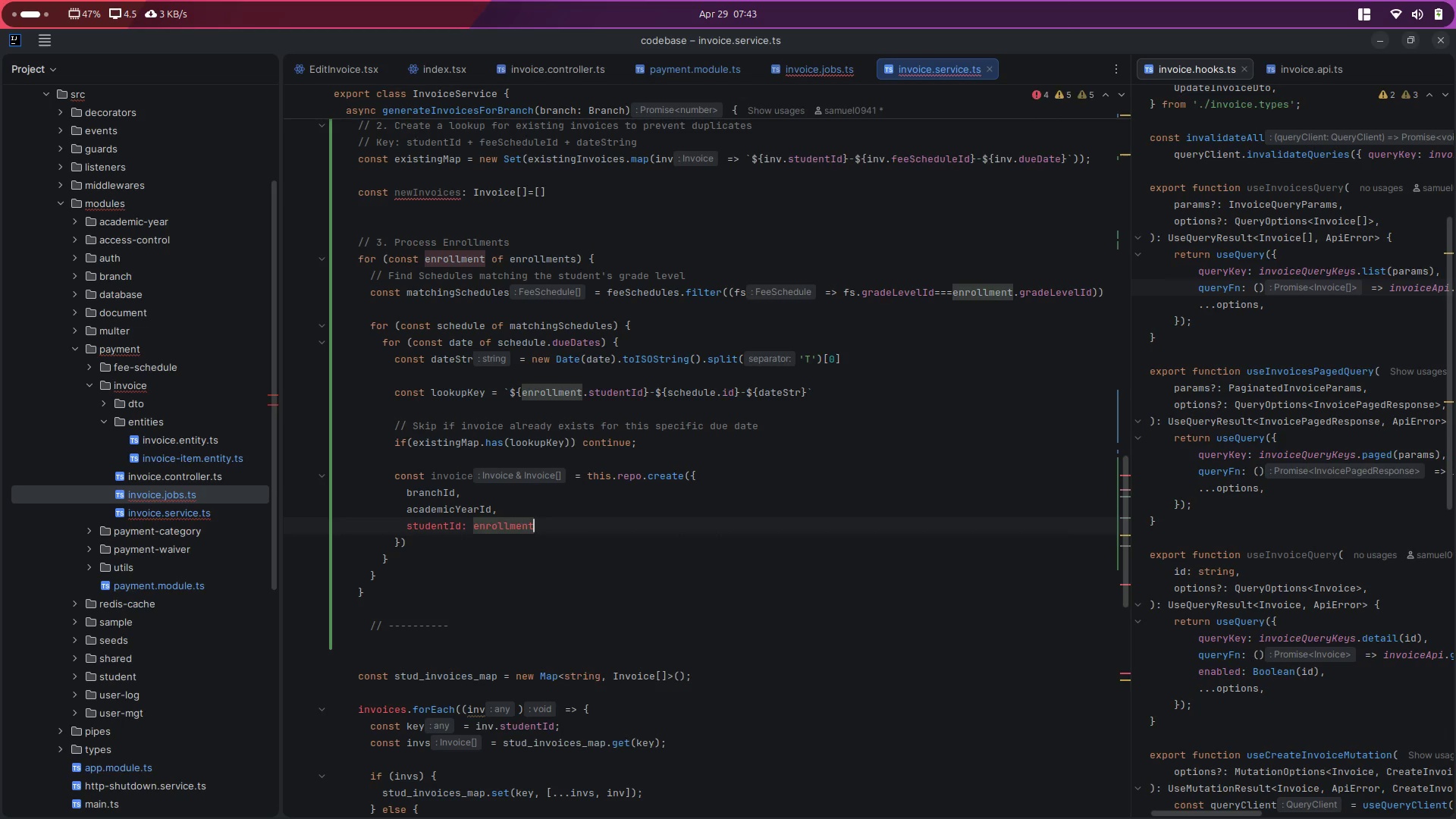 
type(.stud)
 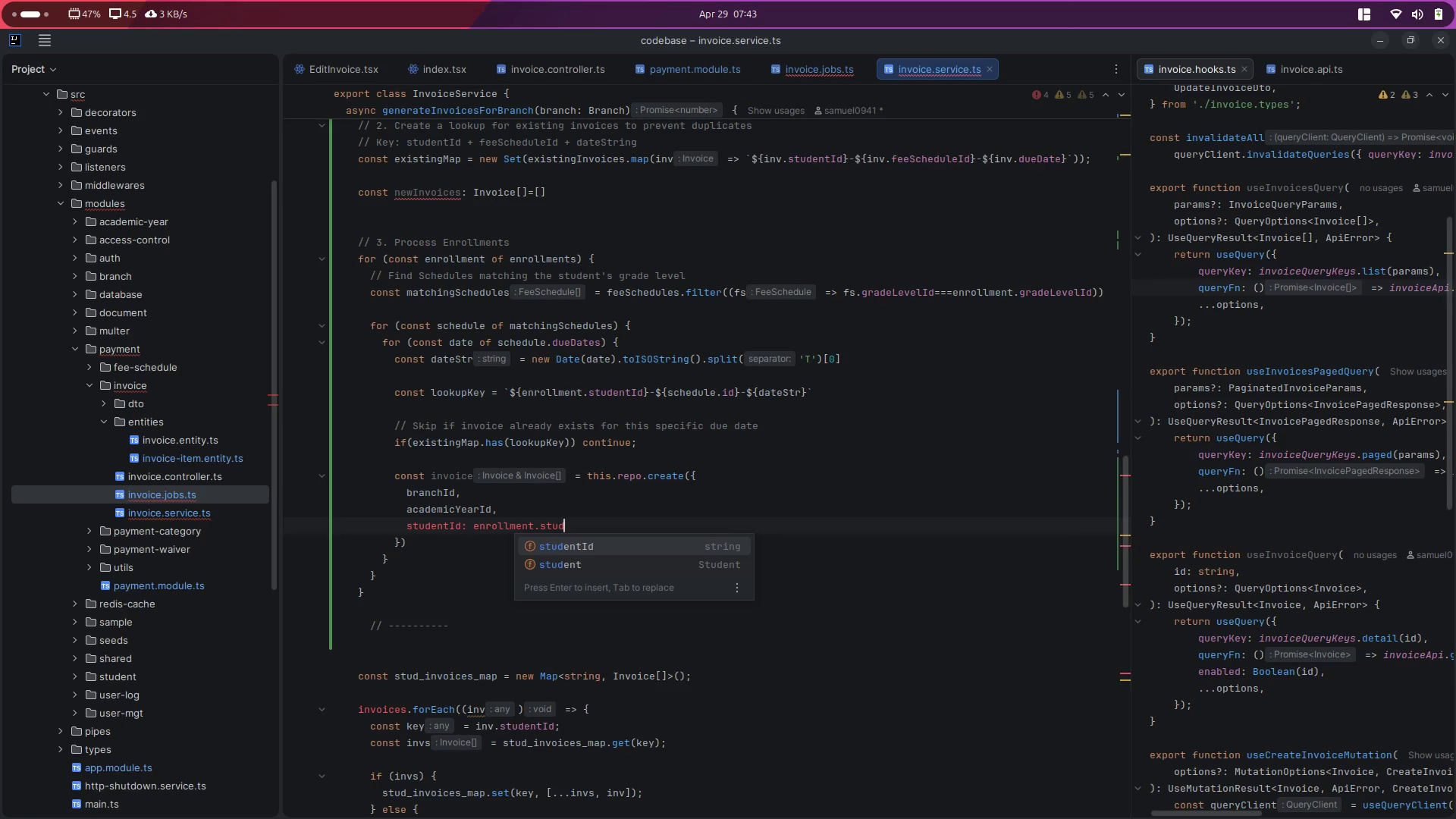 
key(Enter)
 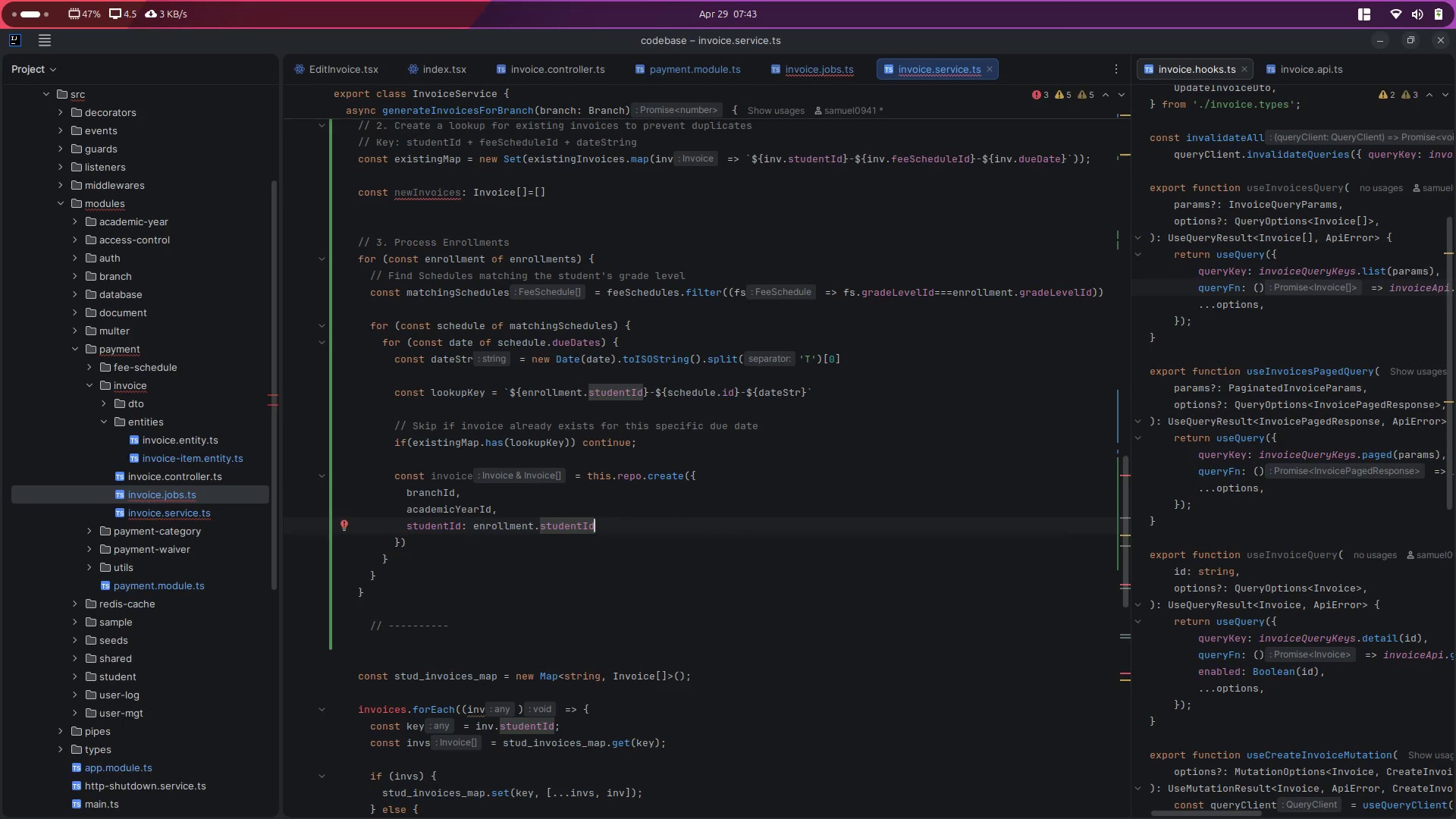 
key(Comma)
 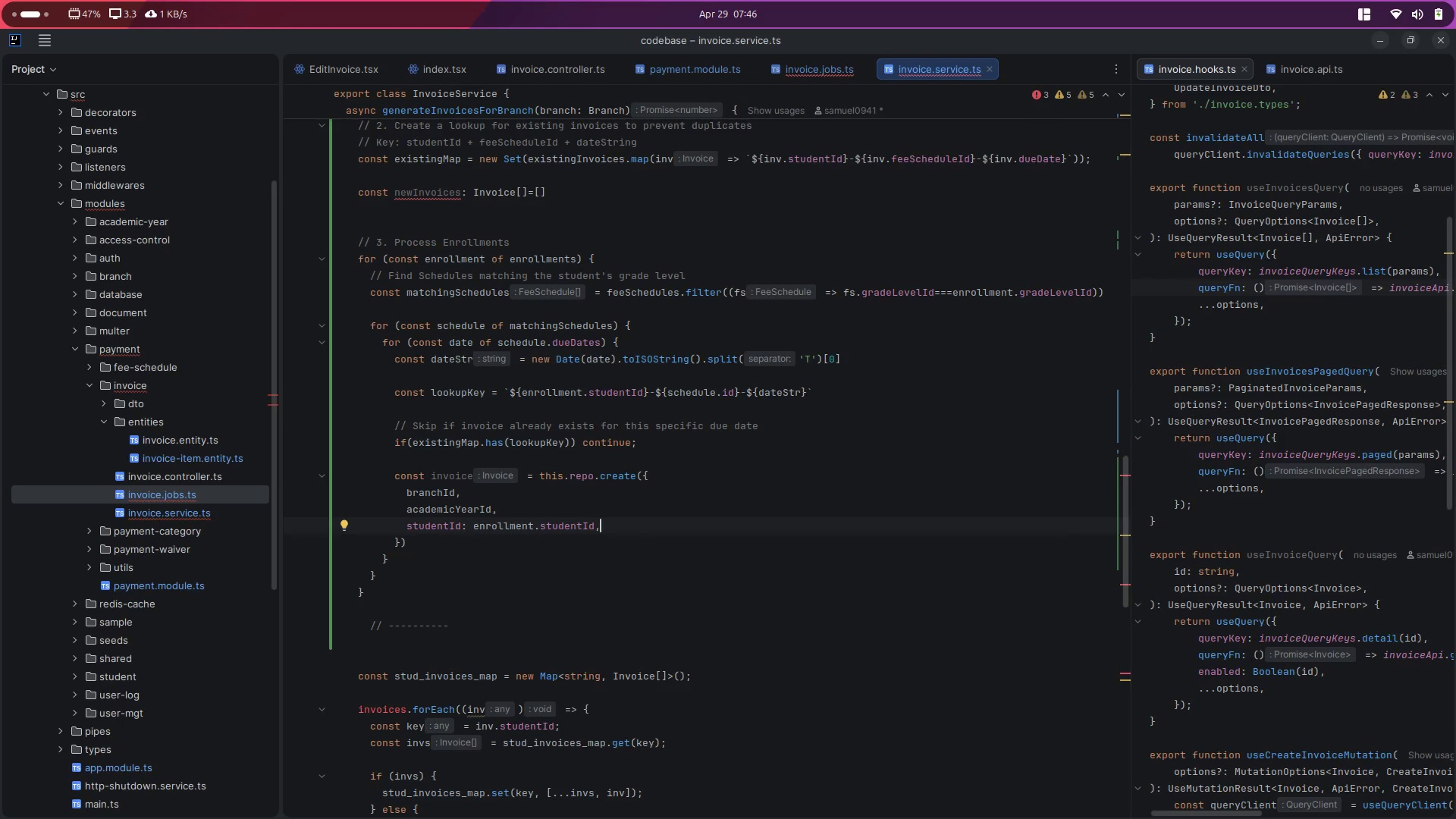 
wait(147.43)
 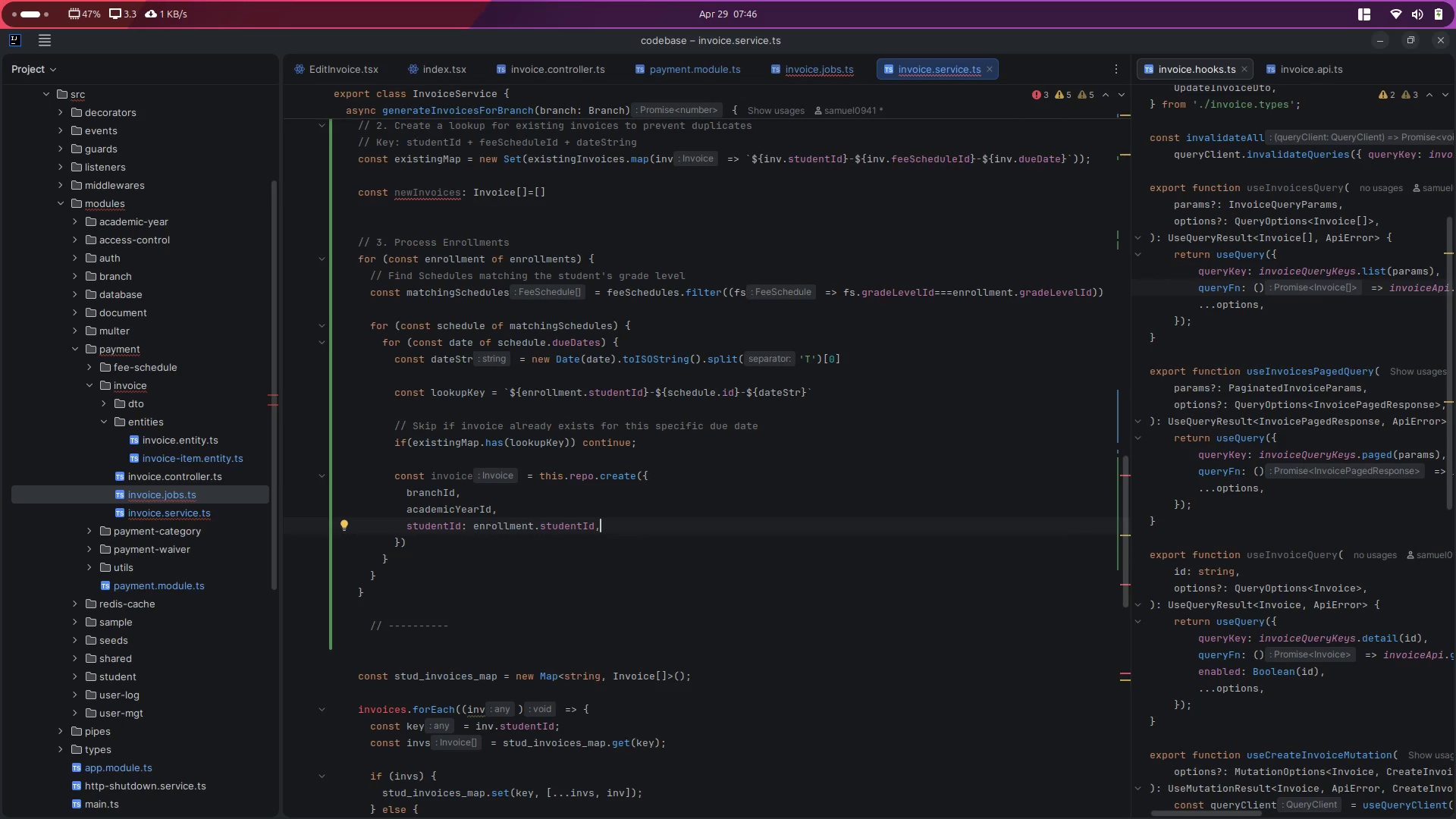 
key(Enter)
 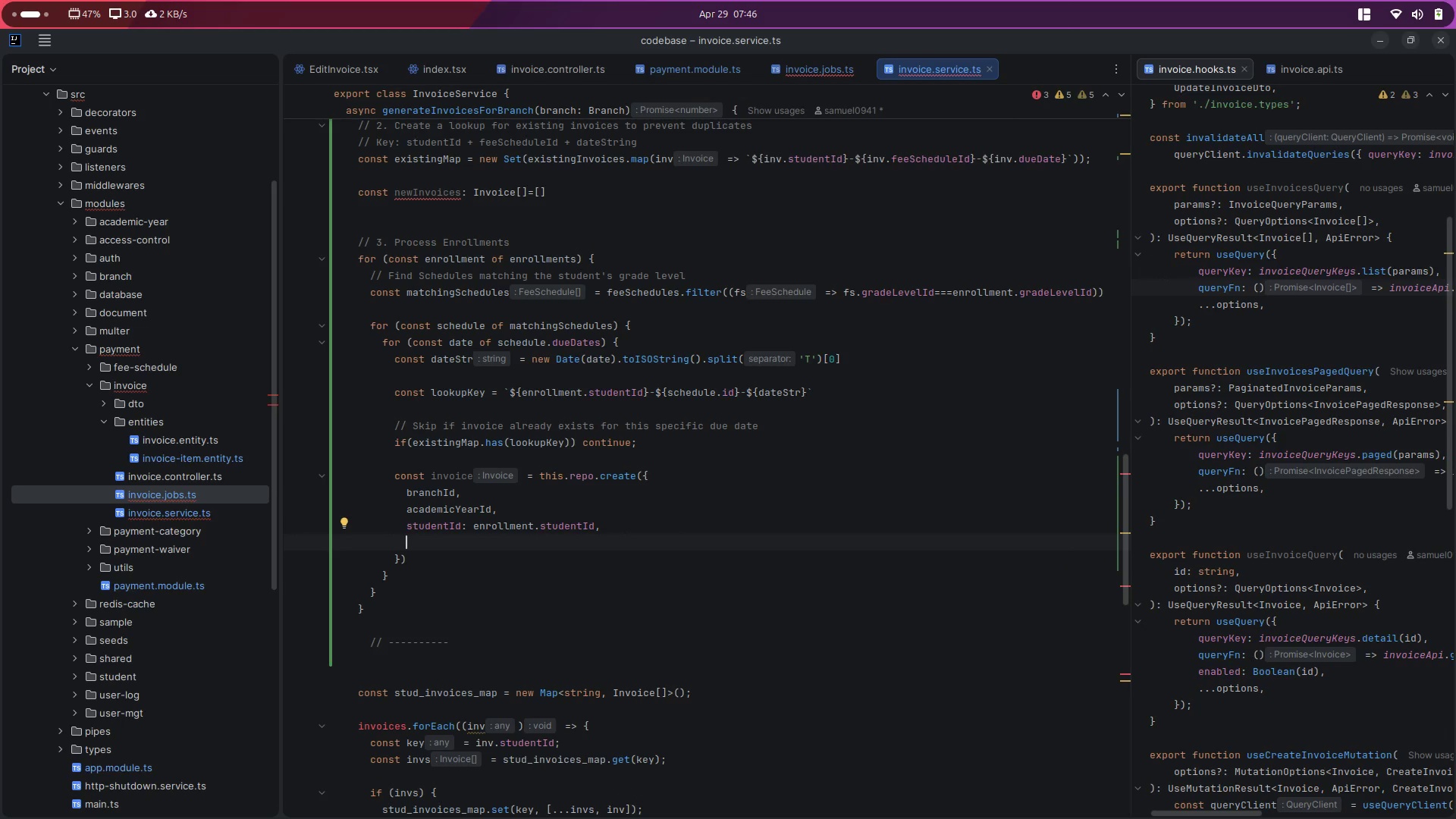 
wait(6.59)
 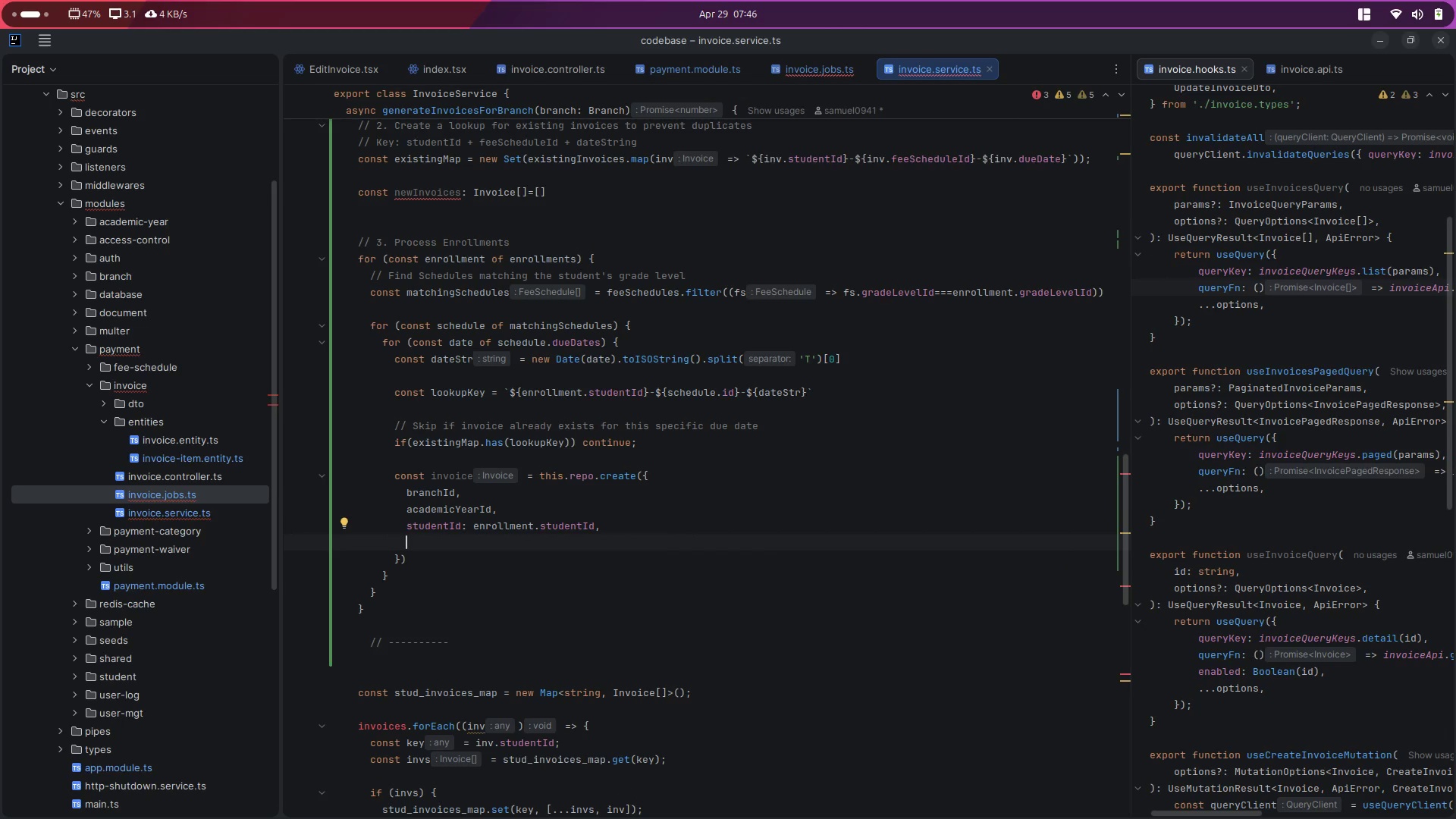 
type(fees)
 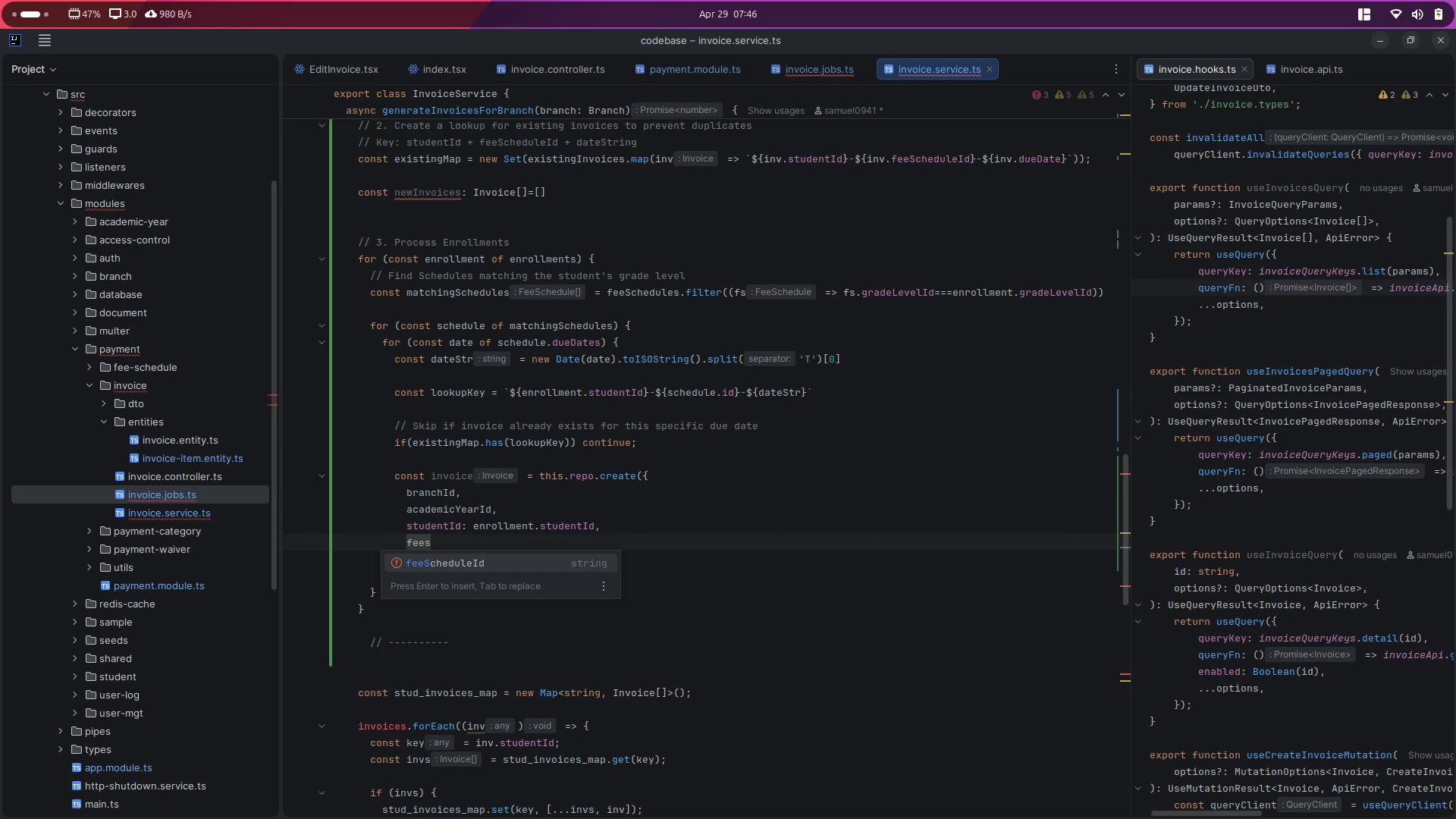 
key(Enter)
 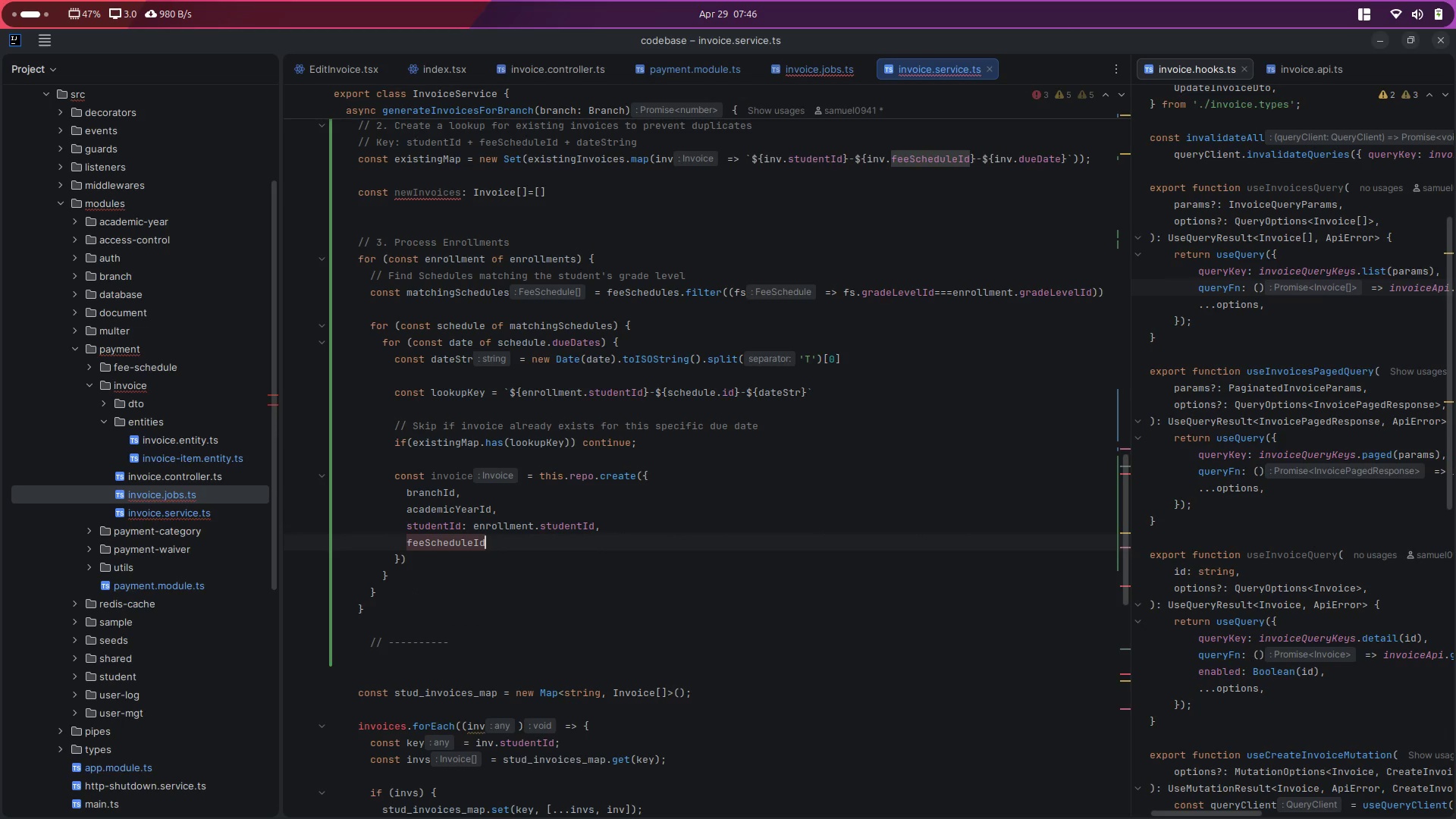 
type(: shc)
key(Backspace)
type(e)
key(Backspace)
key(Backspace)
type(che)
 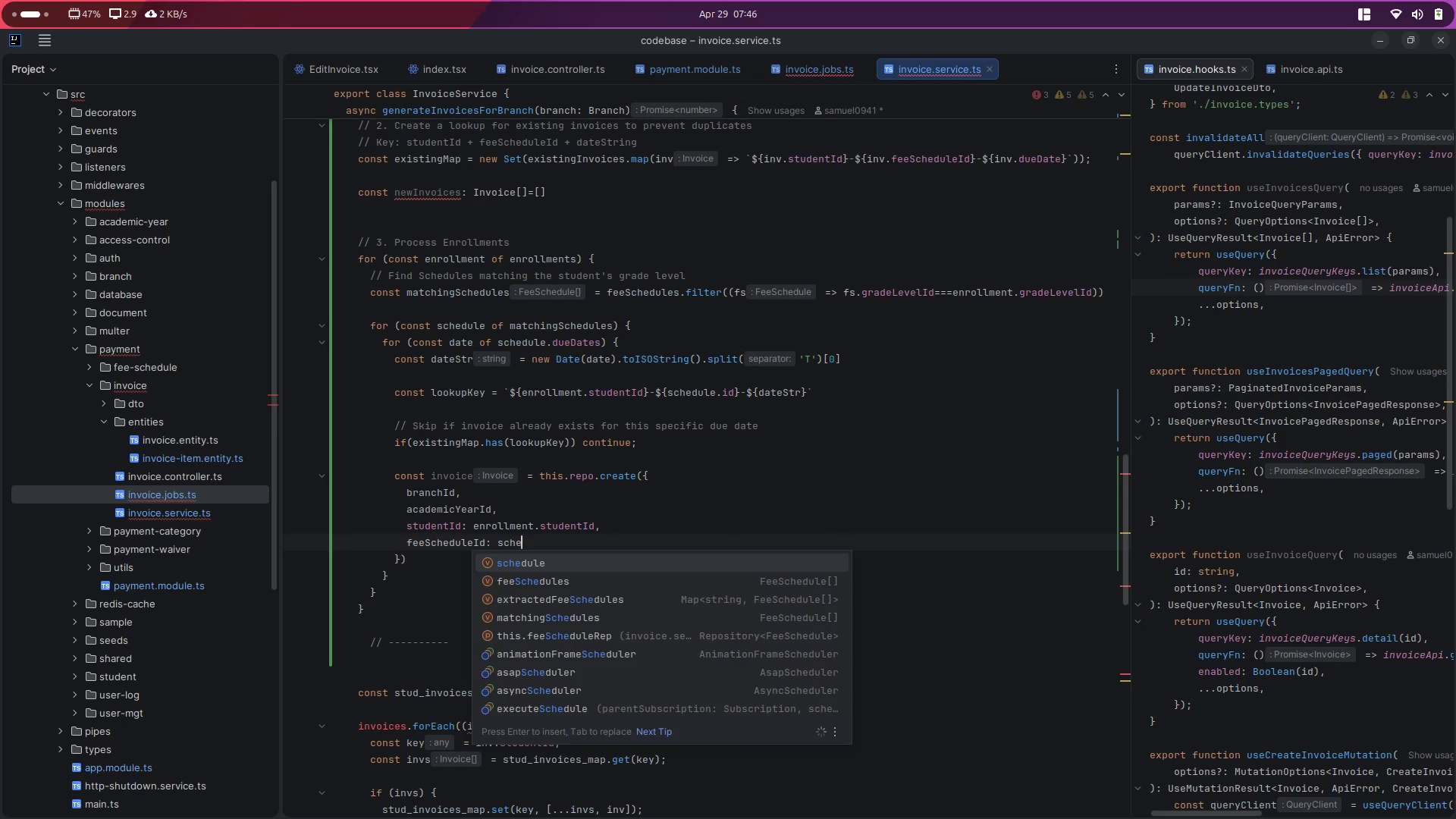 
key(Enter)
 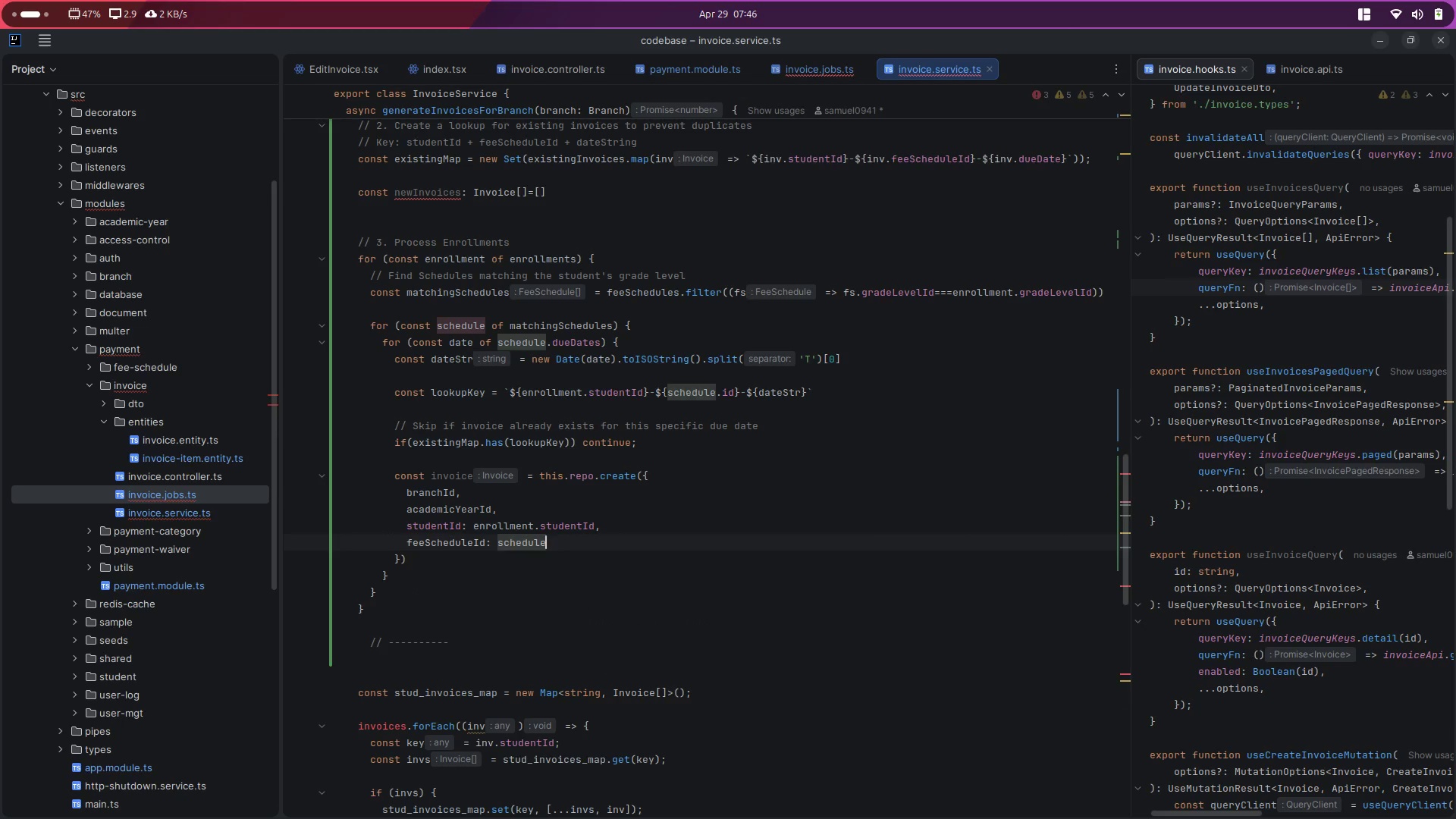 
type(.id,)
 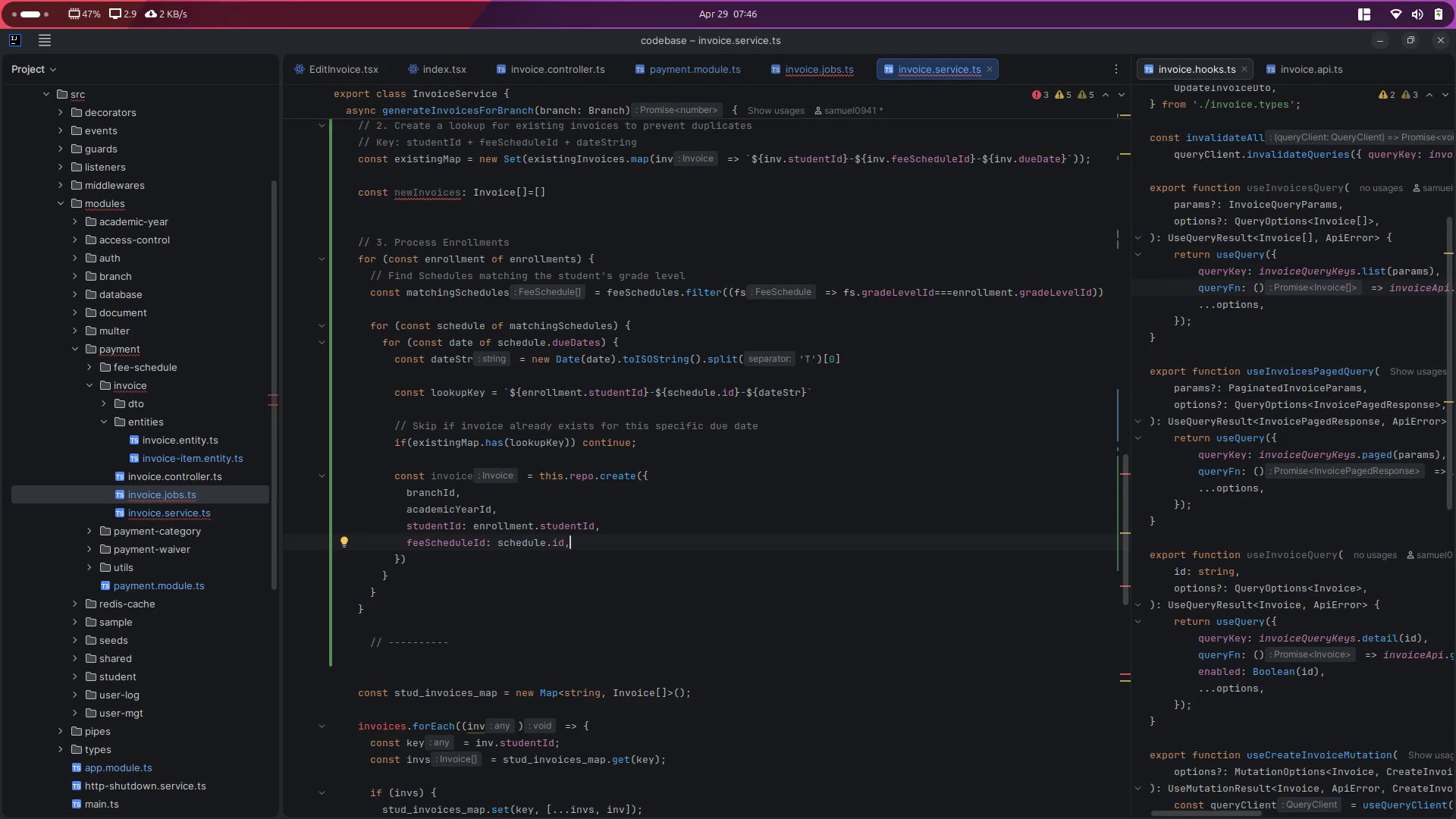 
key(Enter)
 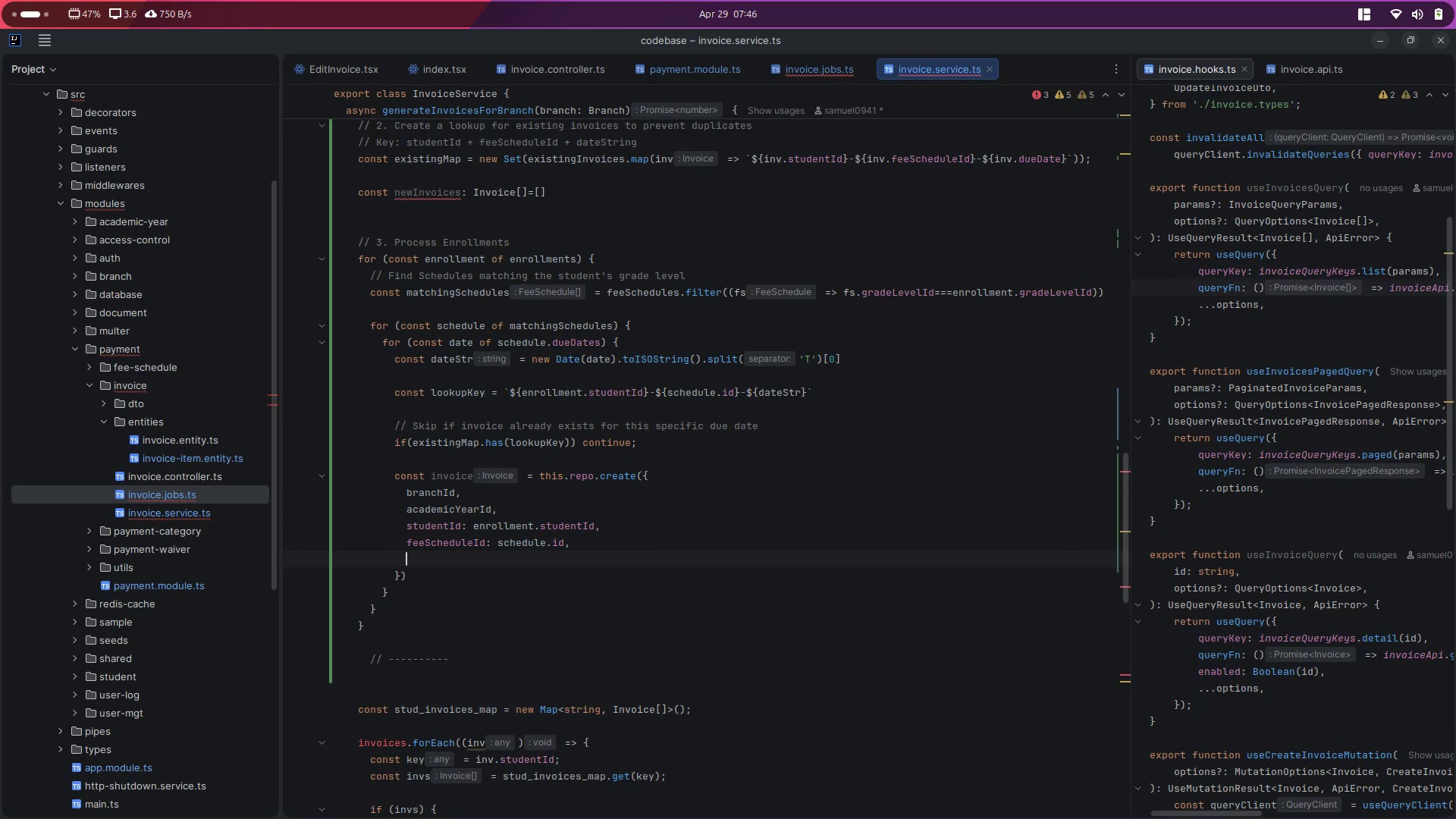 
type(date )
key(Backspace)
type(: )
 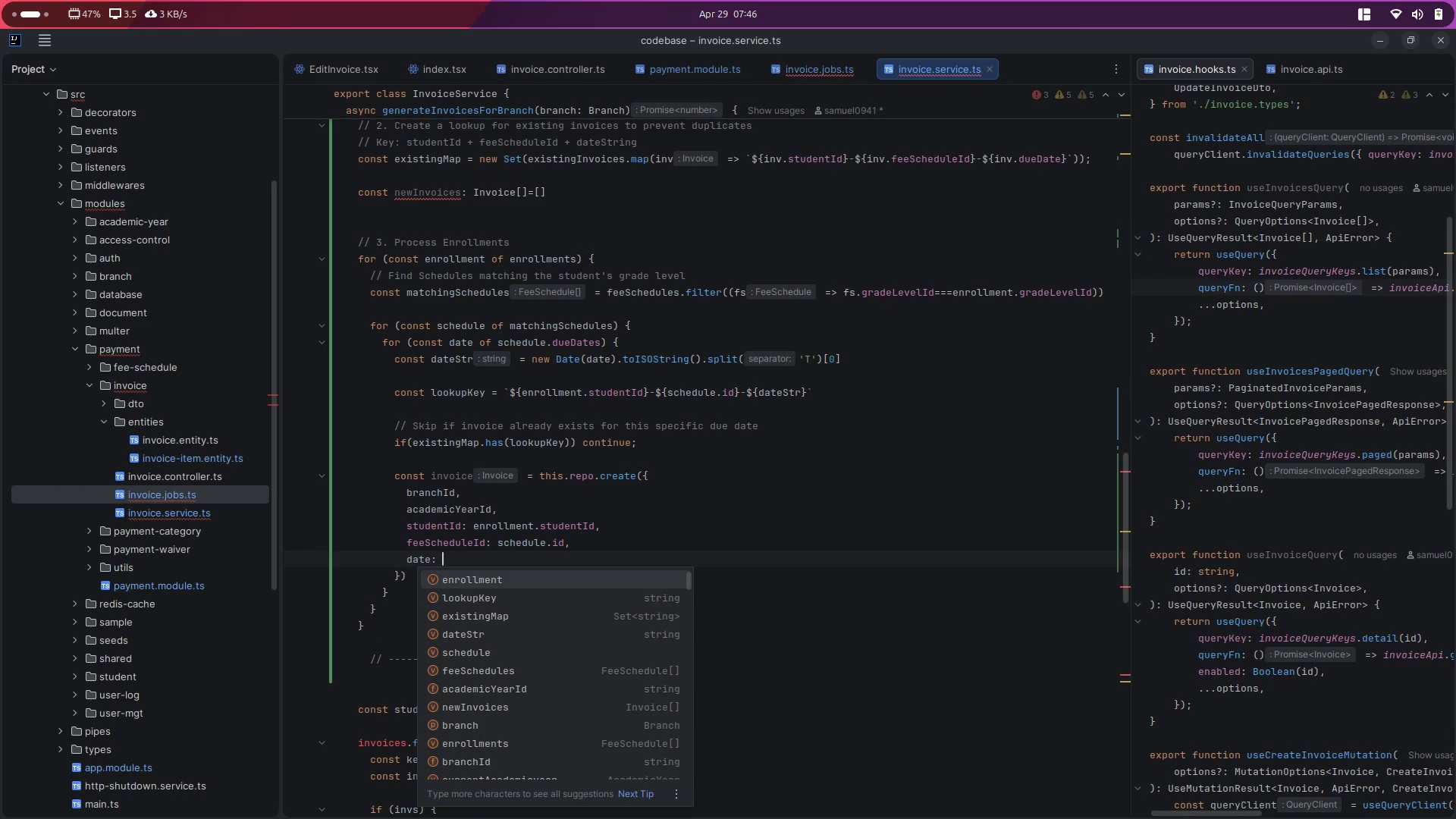 
scroll: coordinate [689, 481], scroll_direction: down, amount: 2.0
 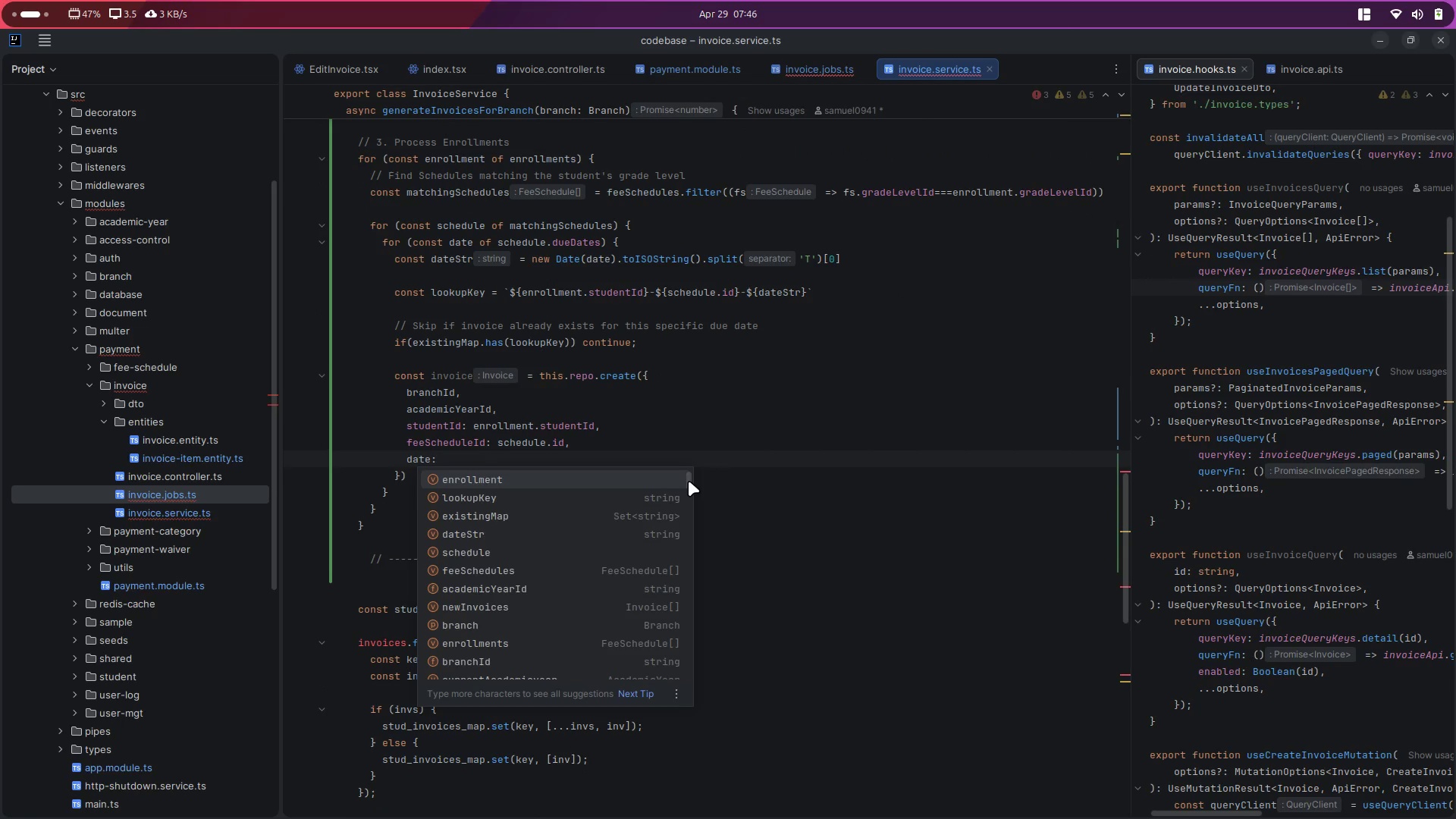 
type(new Date(),)
 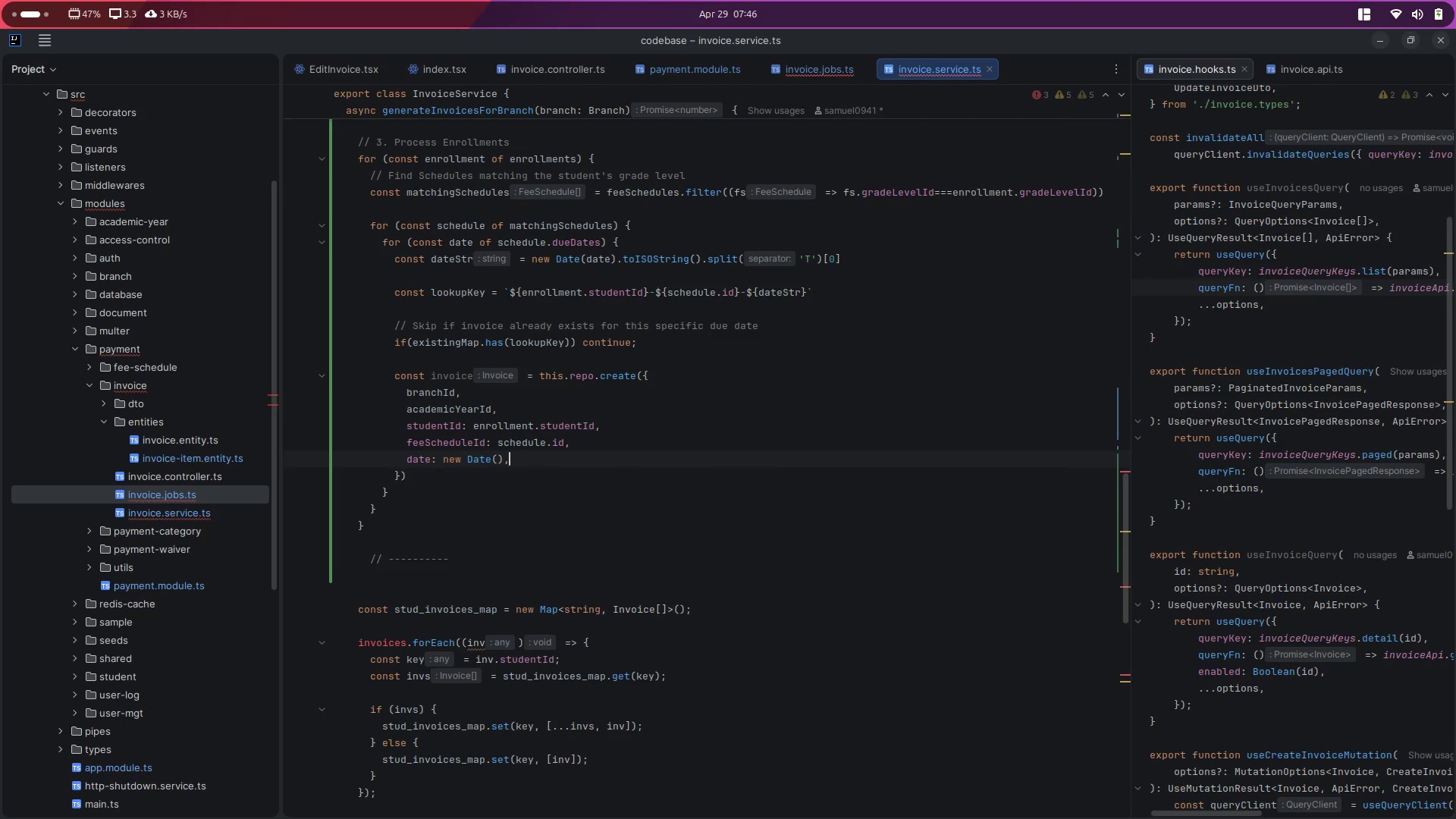 
key(Enter)
 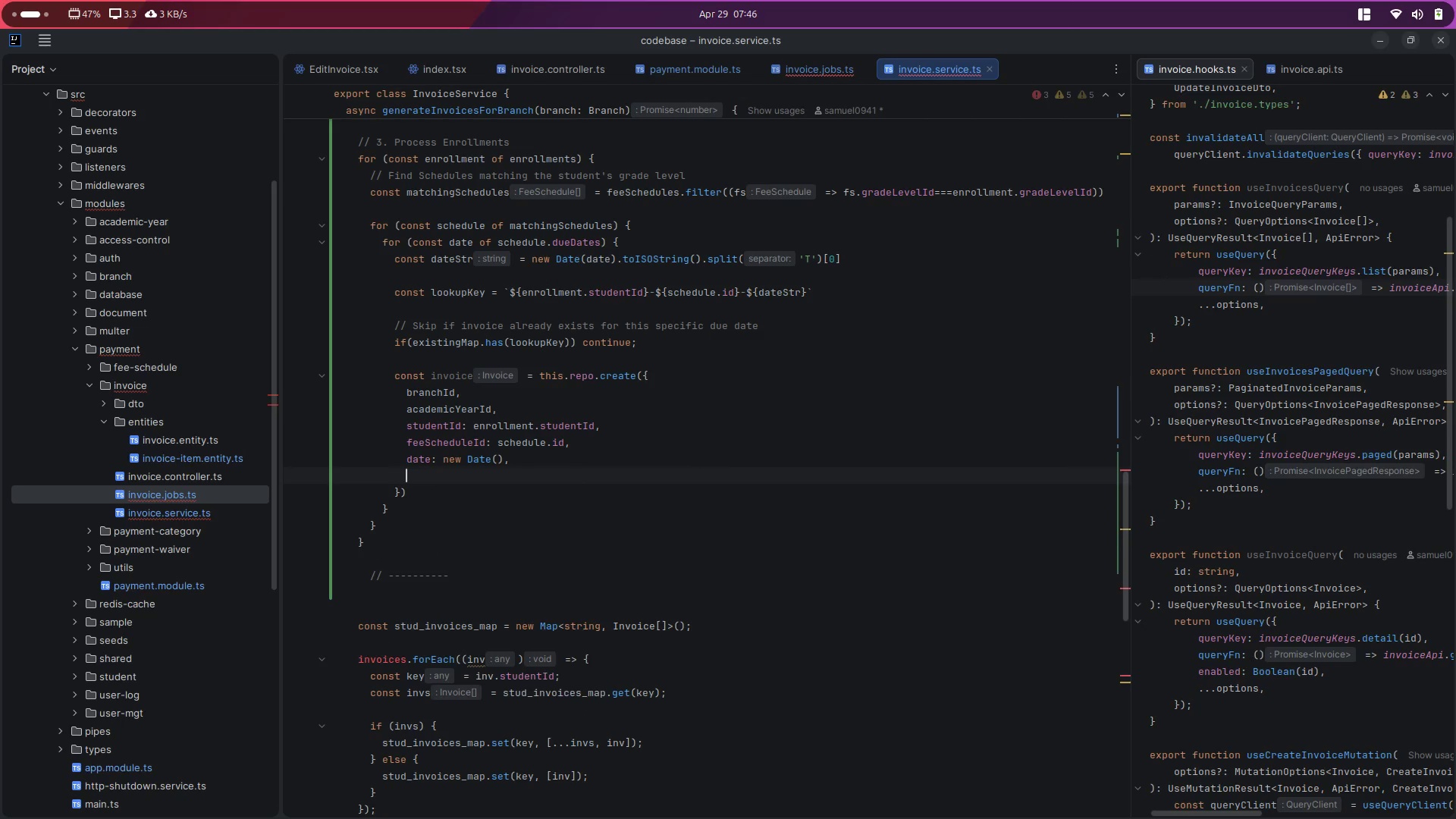 
type(dueDate: date,)
 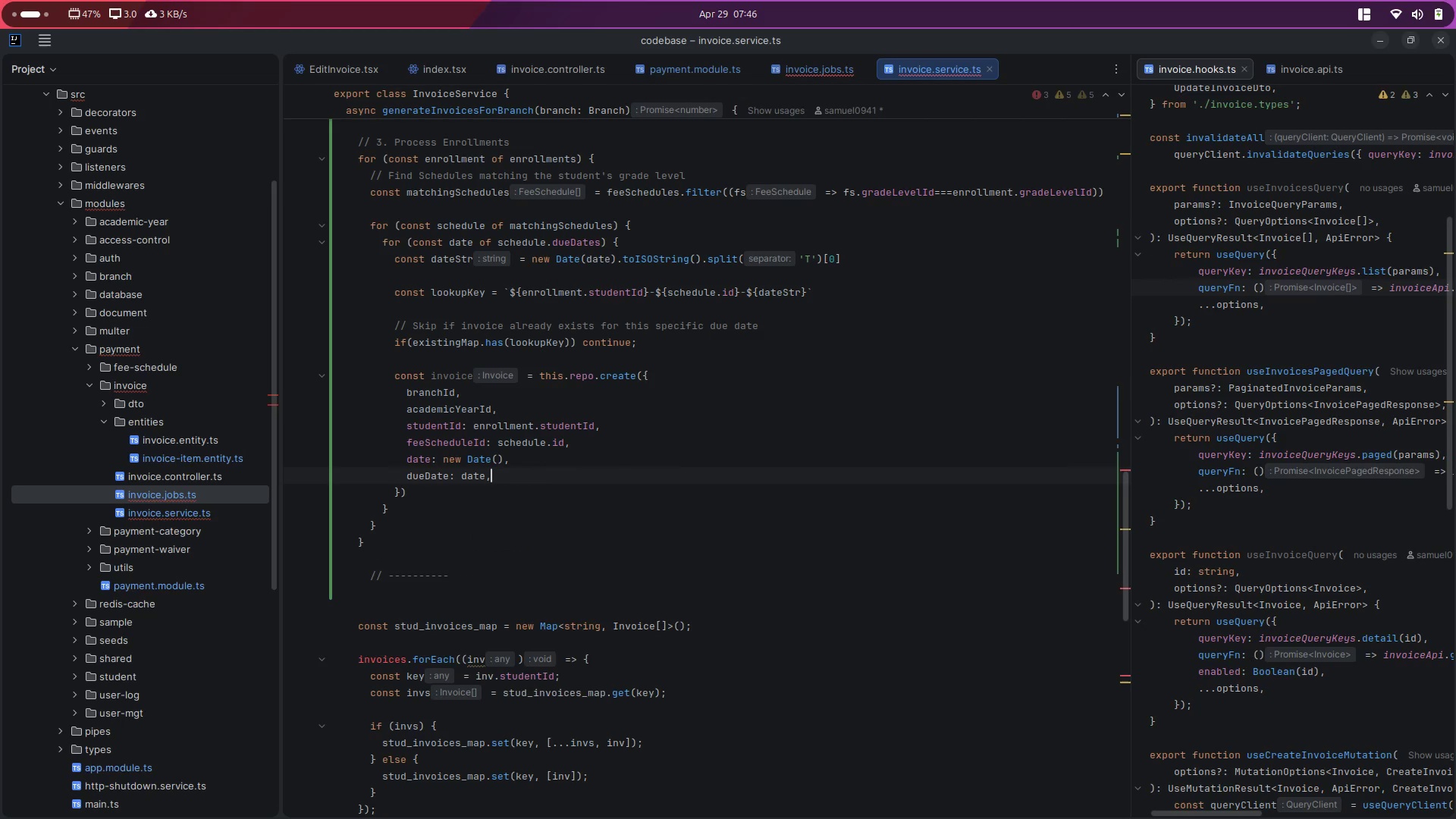 
double_click([473, 480])
 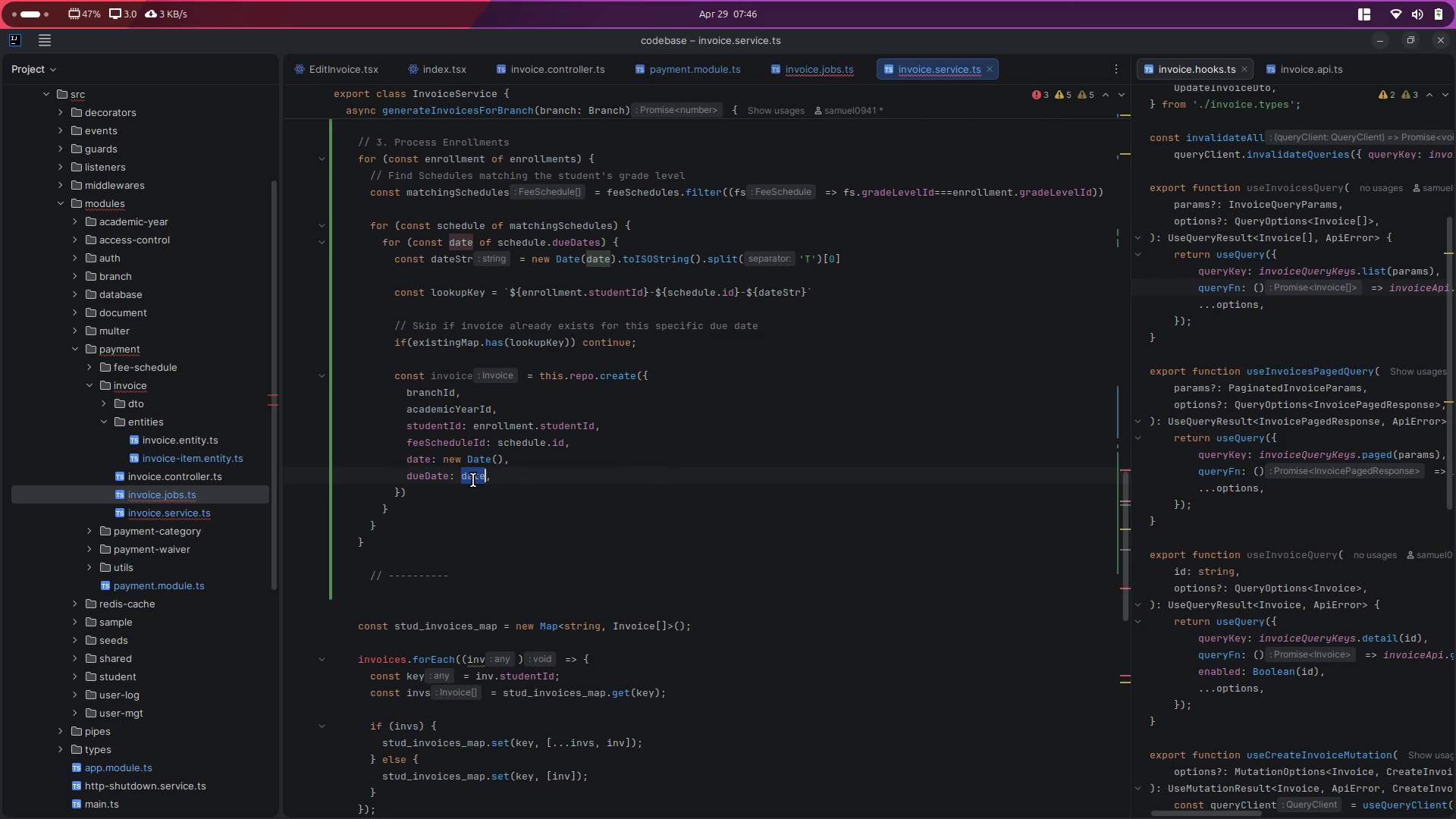 
scroll: coordinate [473, 480], scroll_direction: up, amount: 1.0
 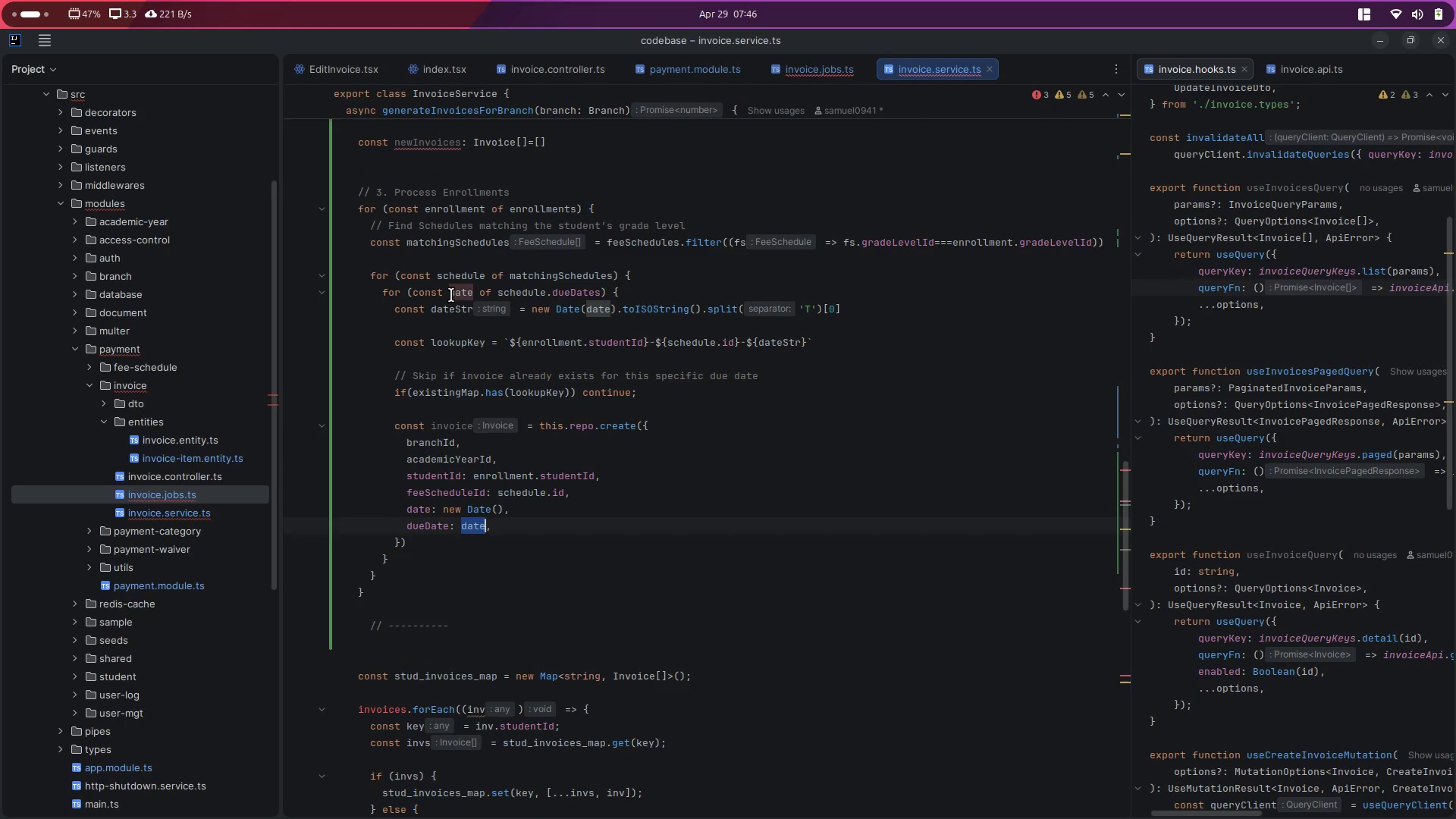 
double_click([451, 294])
 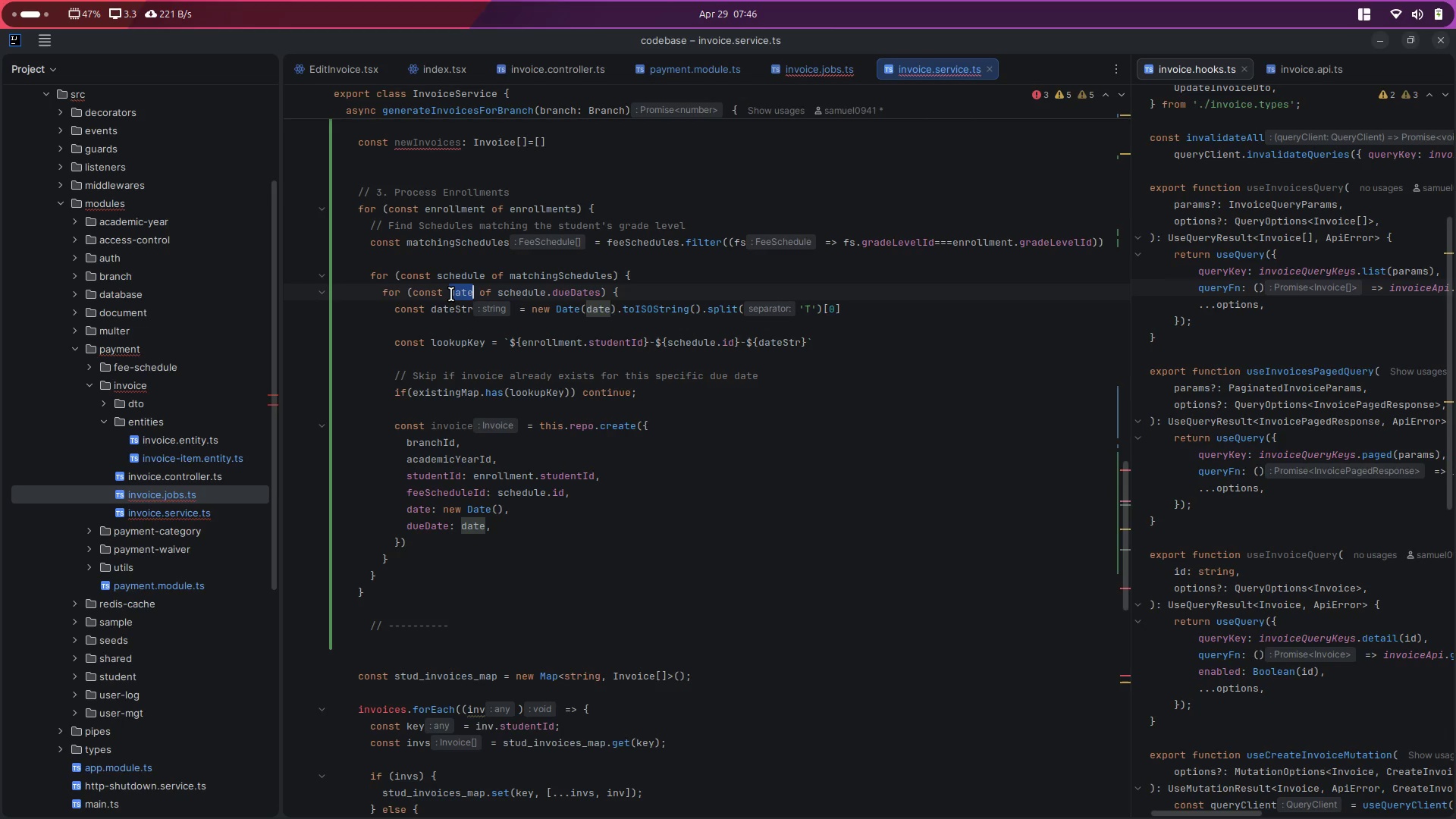 
key(ArrowLeft)
 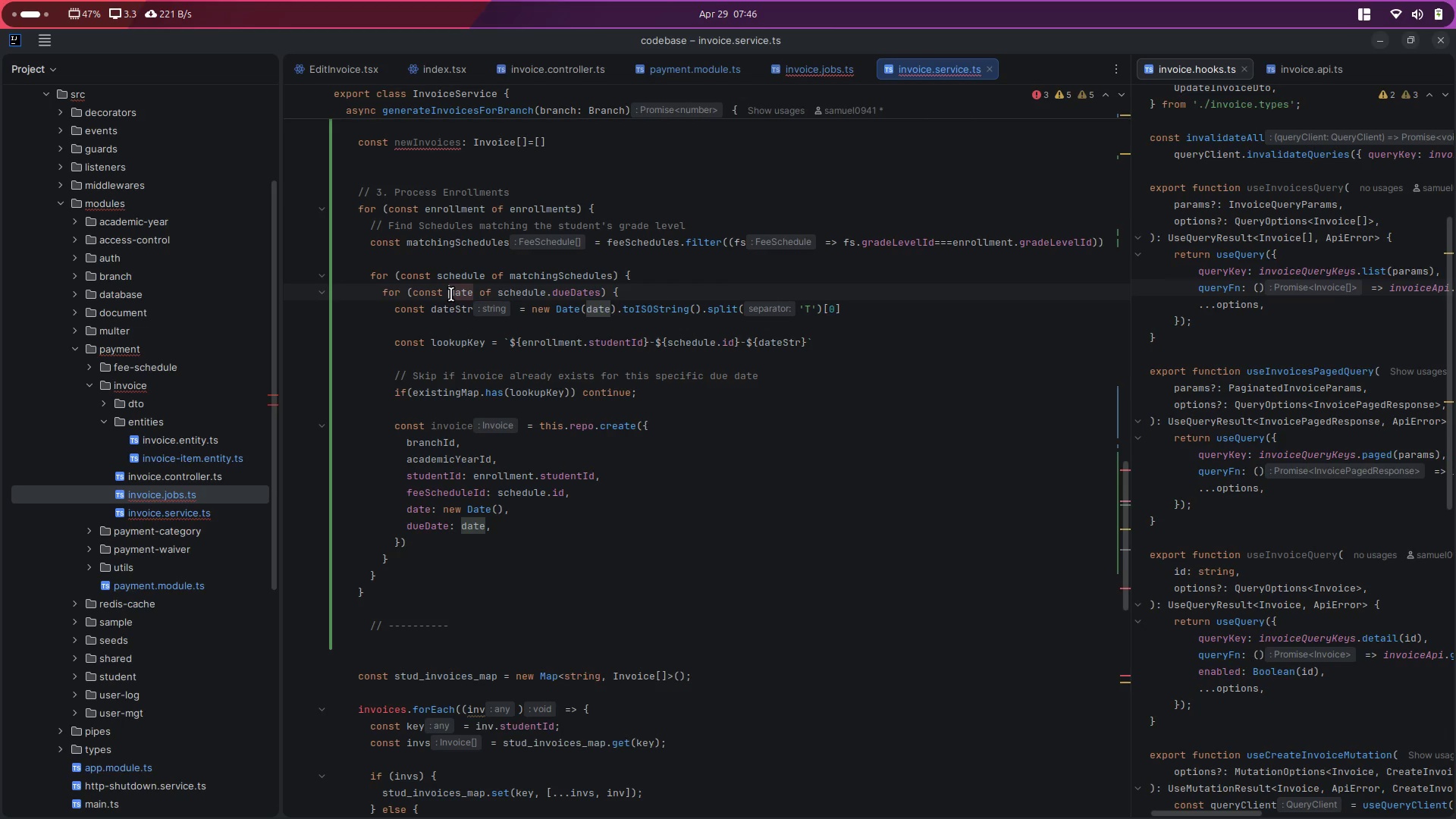 
key(ArrowRight)
 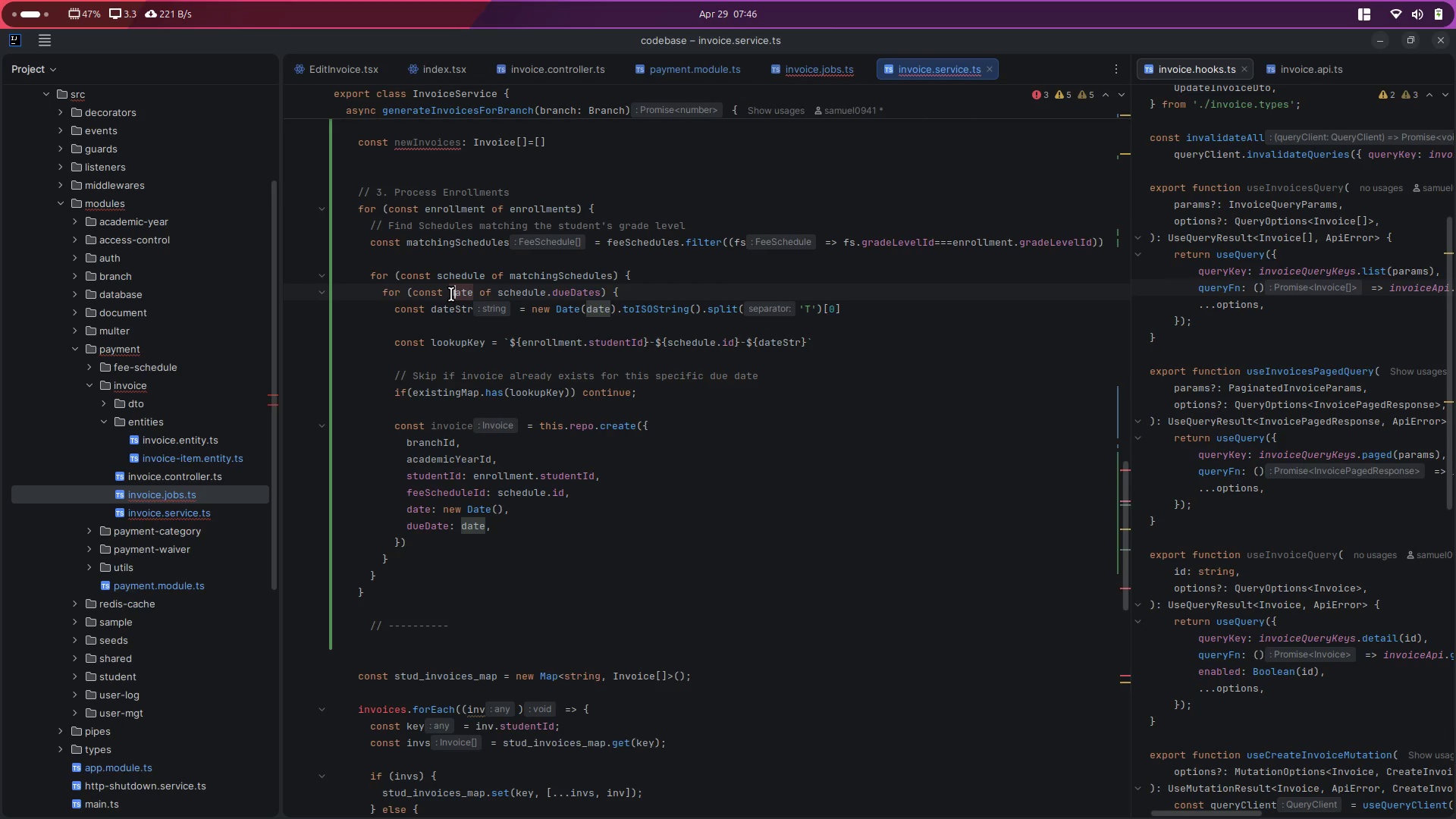 
key(Backspace)
type(dueD)
 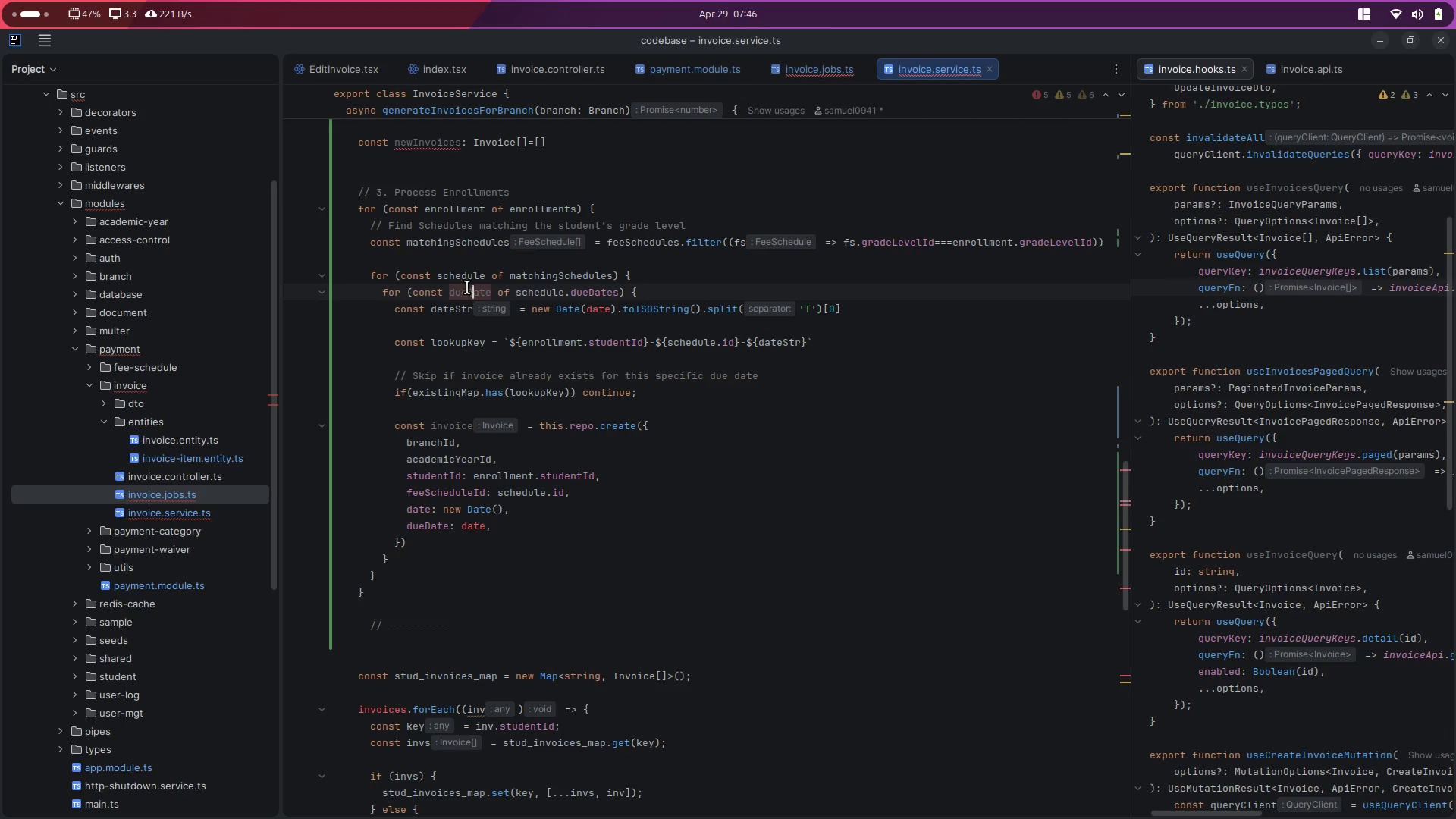 
double_click([465, 290])
 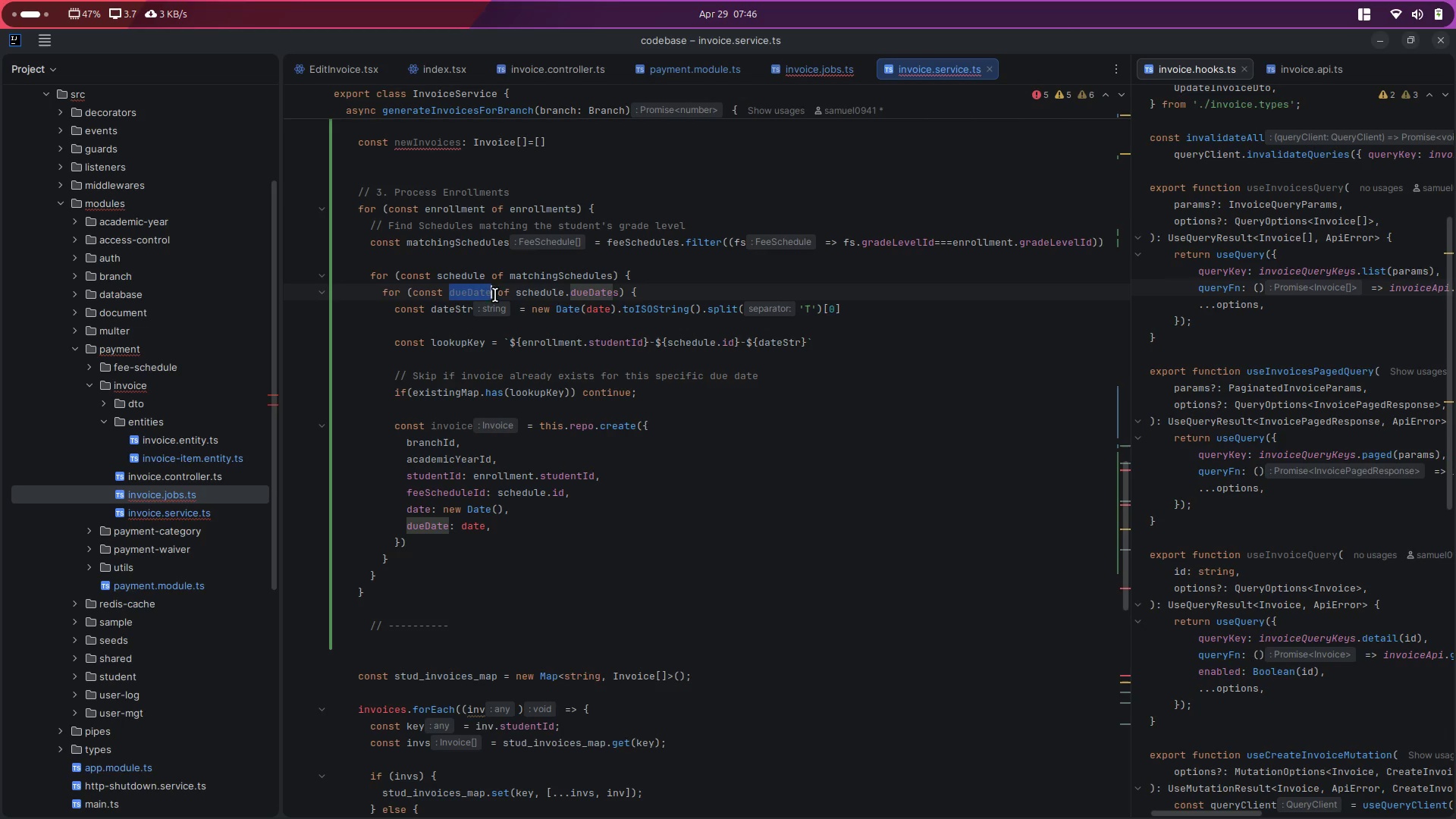 
key(Control+ControlLeft)
 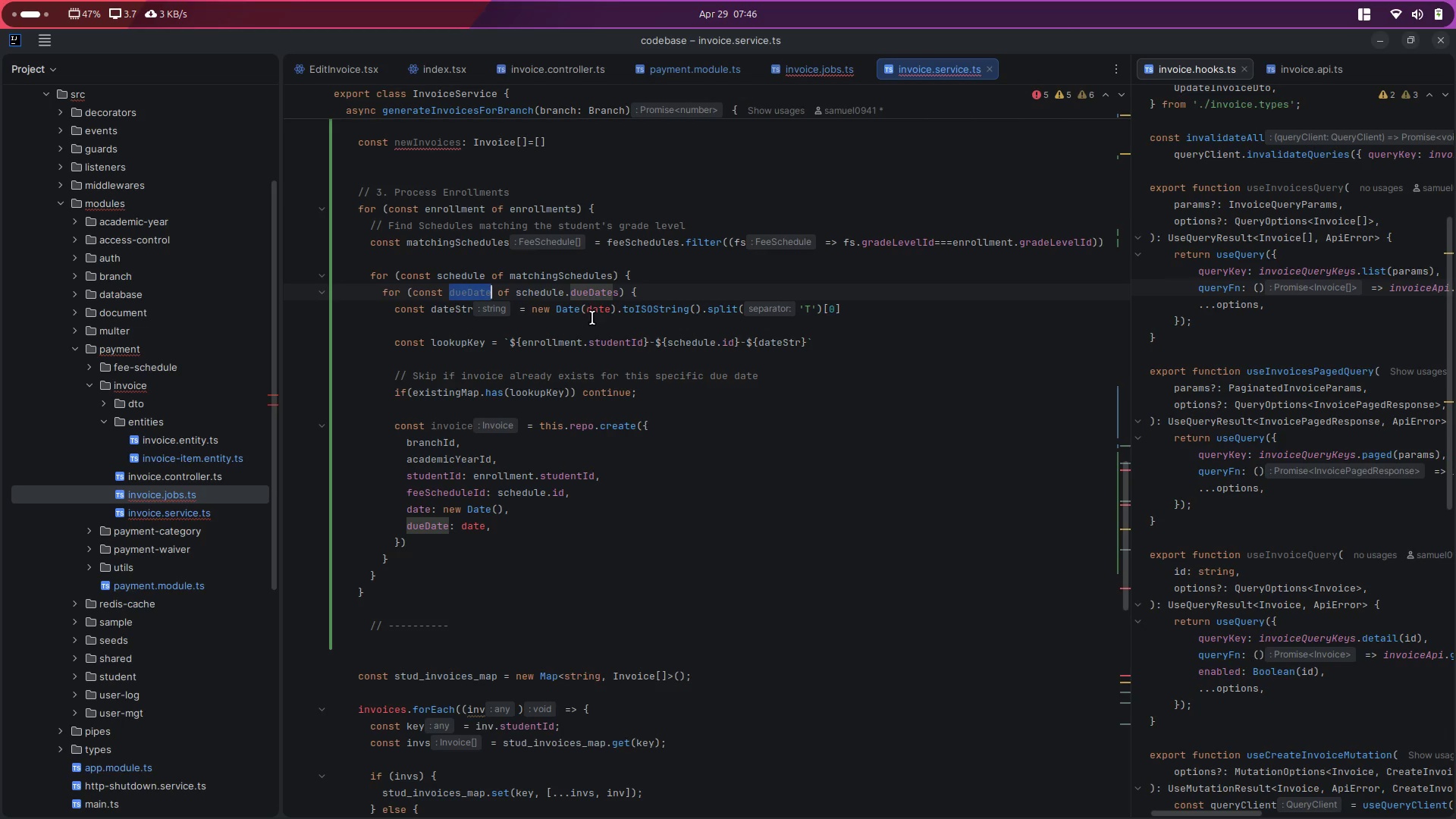 
key(Control+C)
 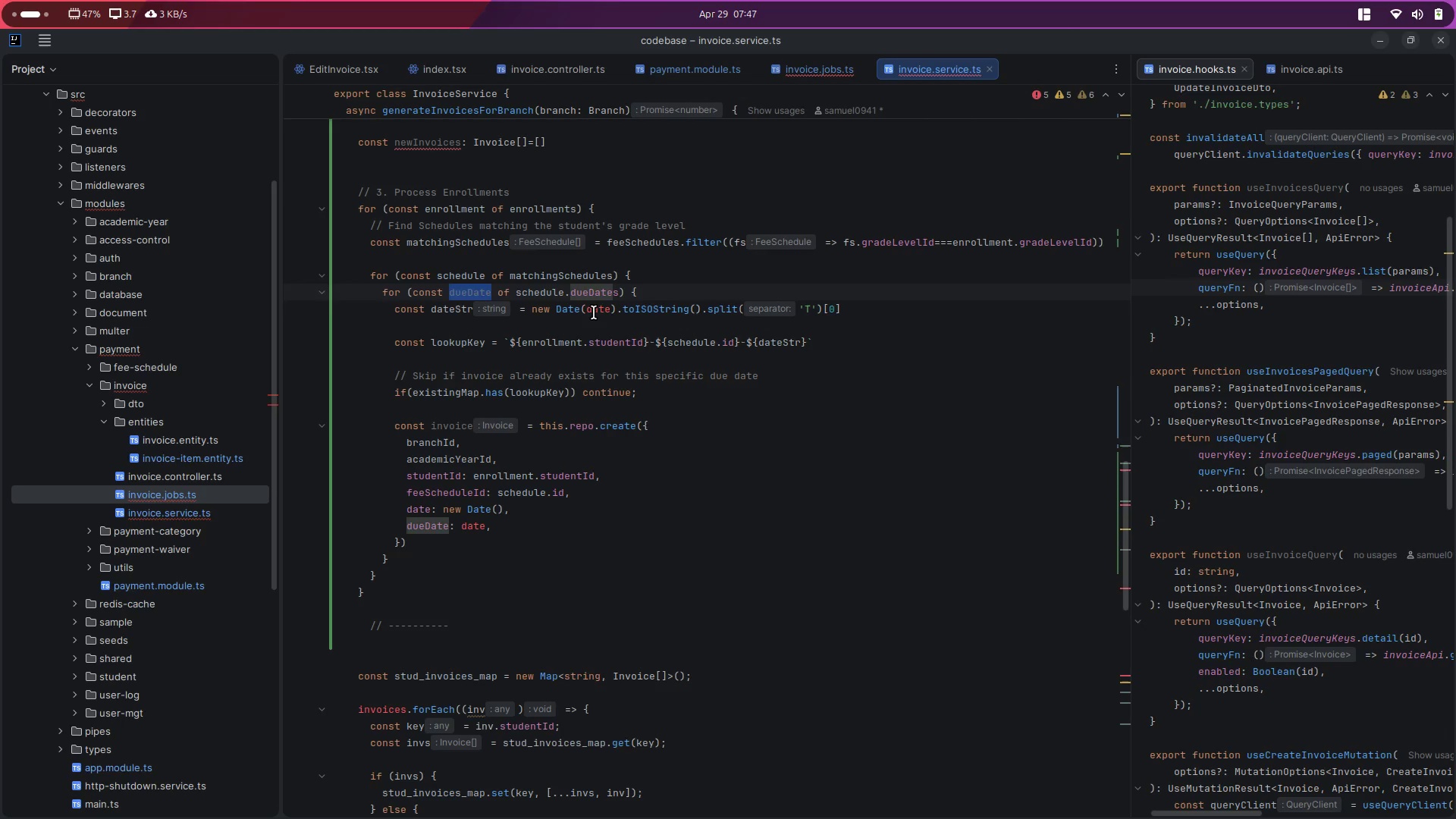 
double_click([594, 312])
 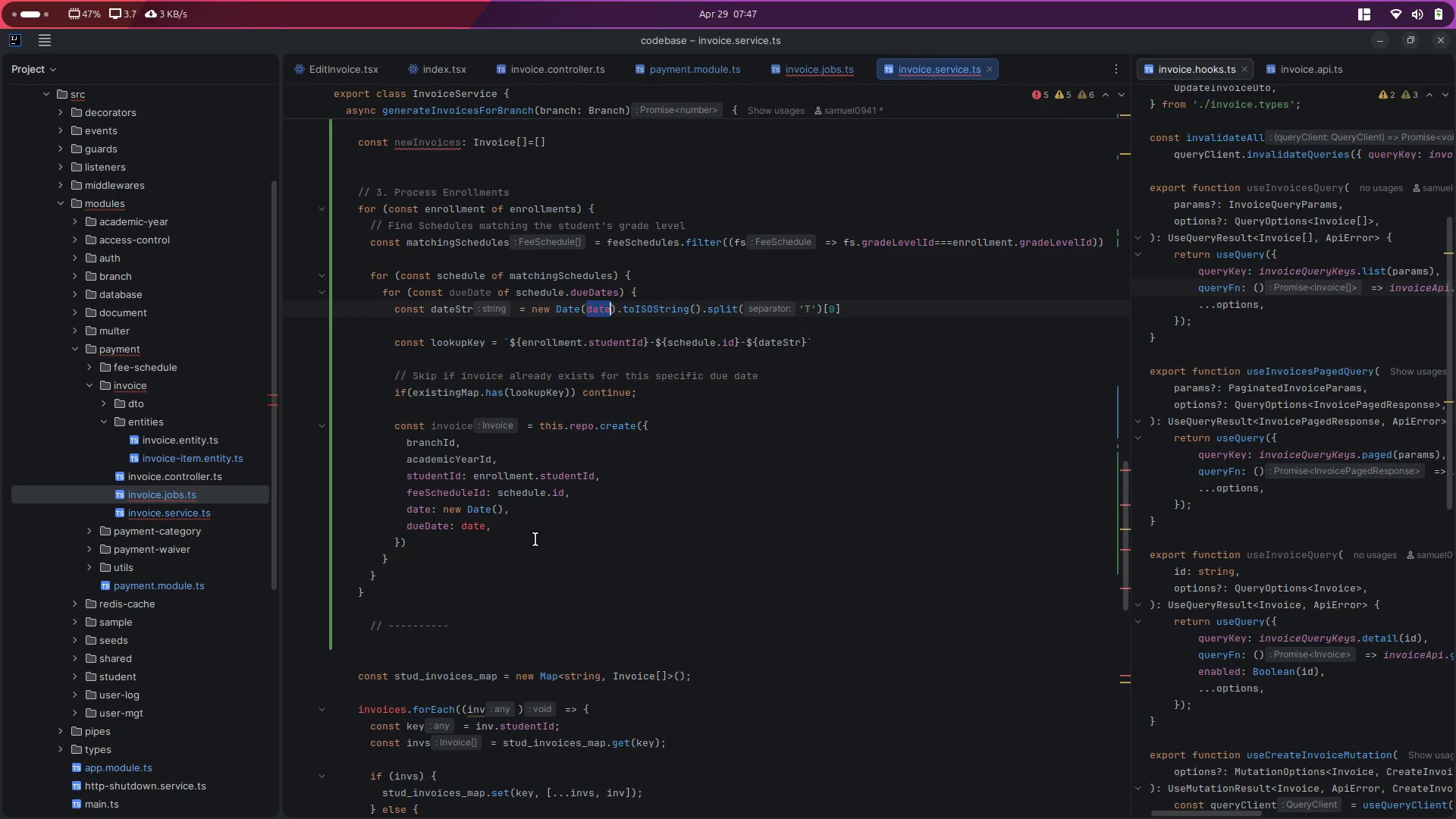 
key(Control+V)
 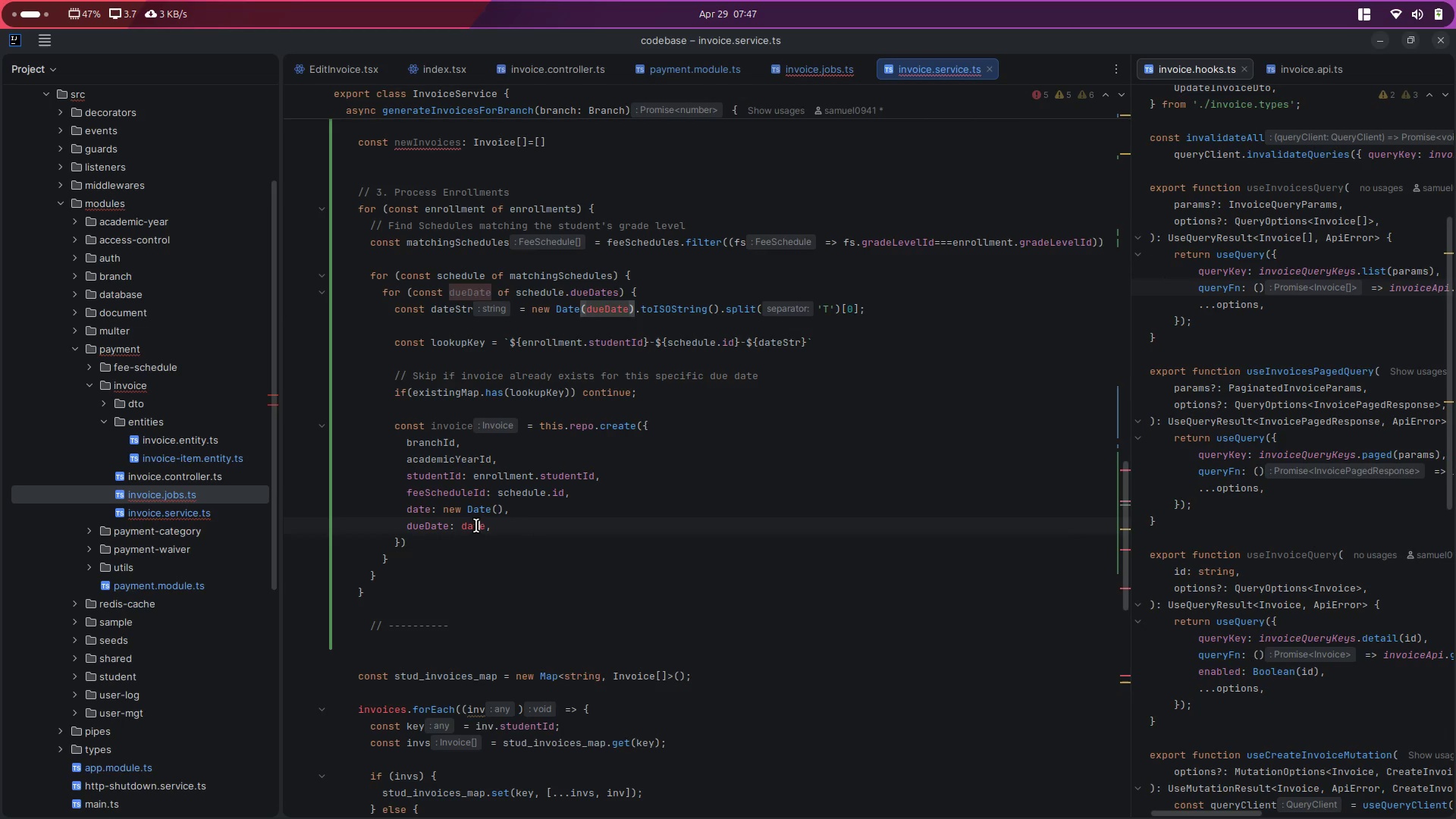 
double_click([476, 526])
 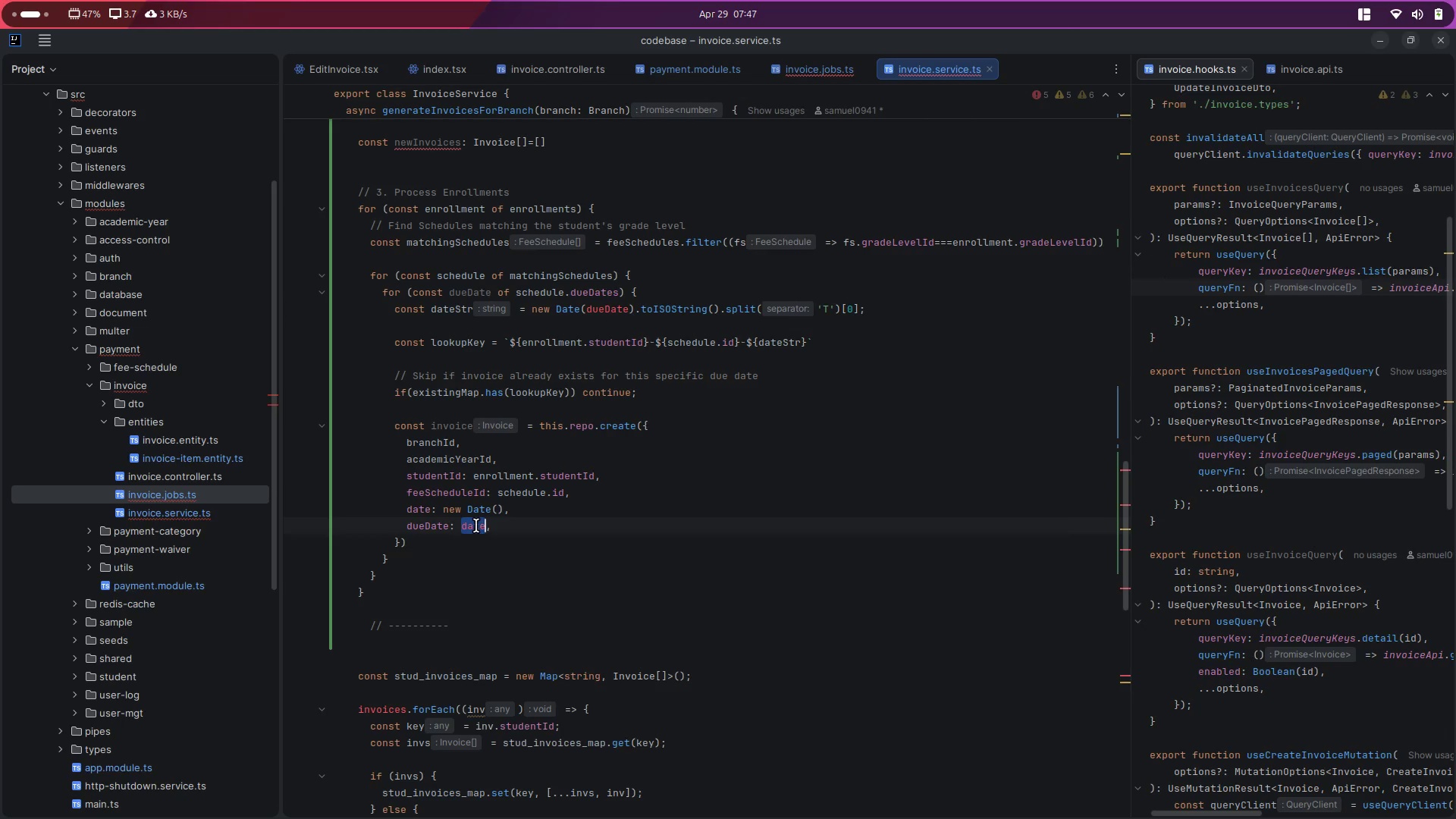 
key(Backspace)
 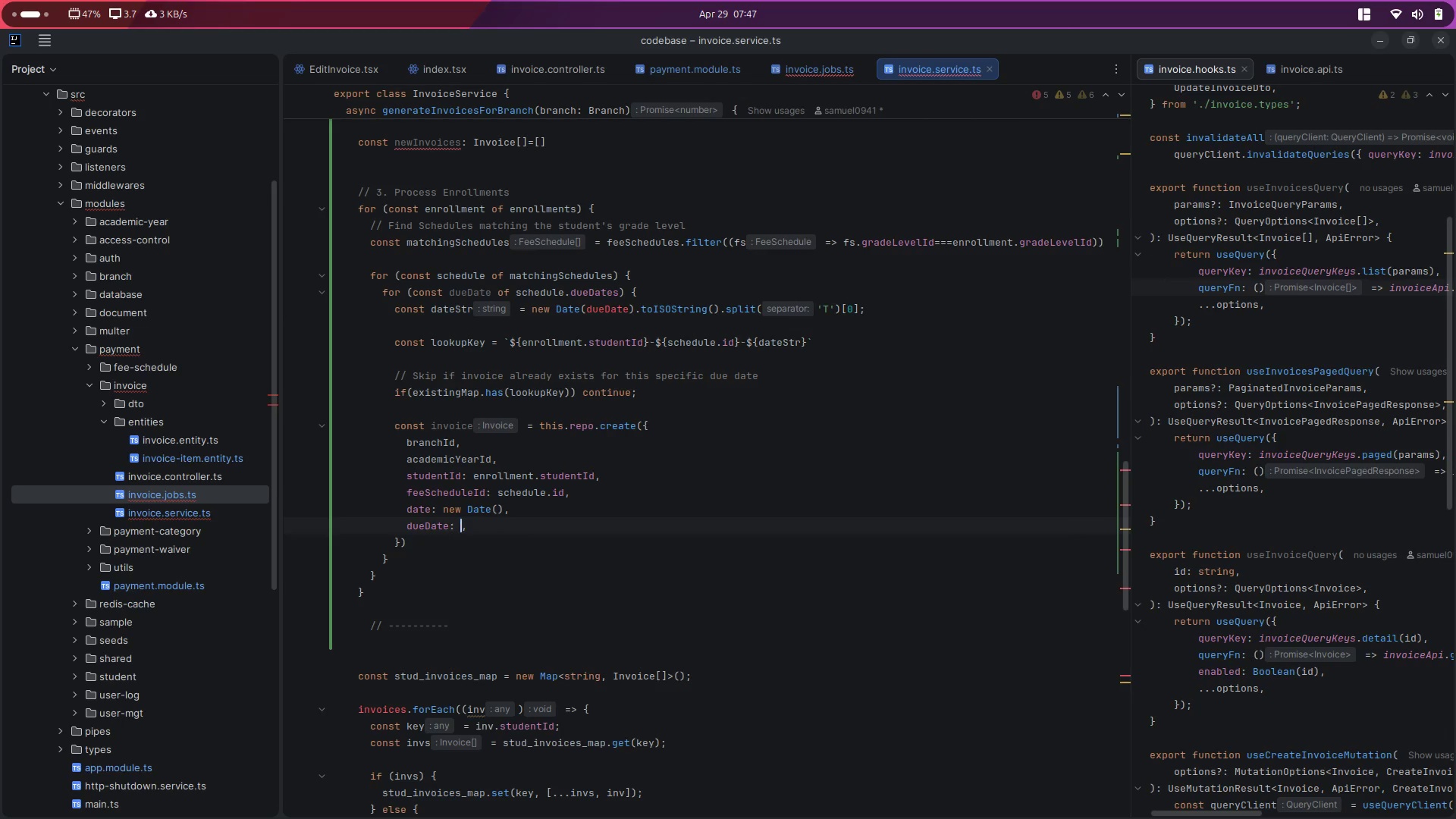 
key(Backspace)
 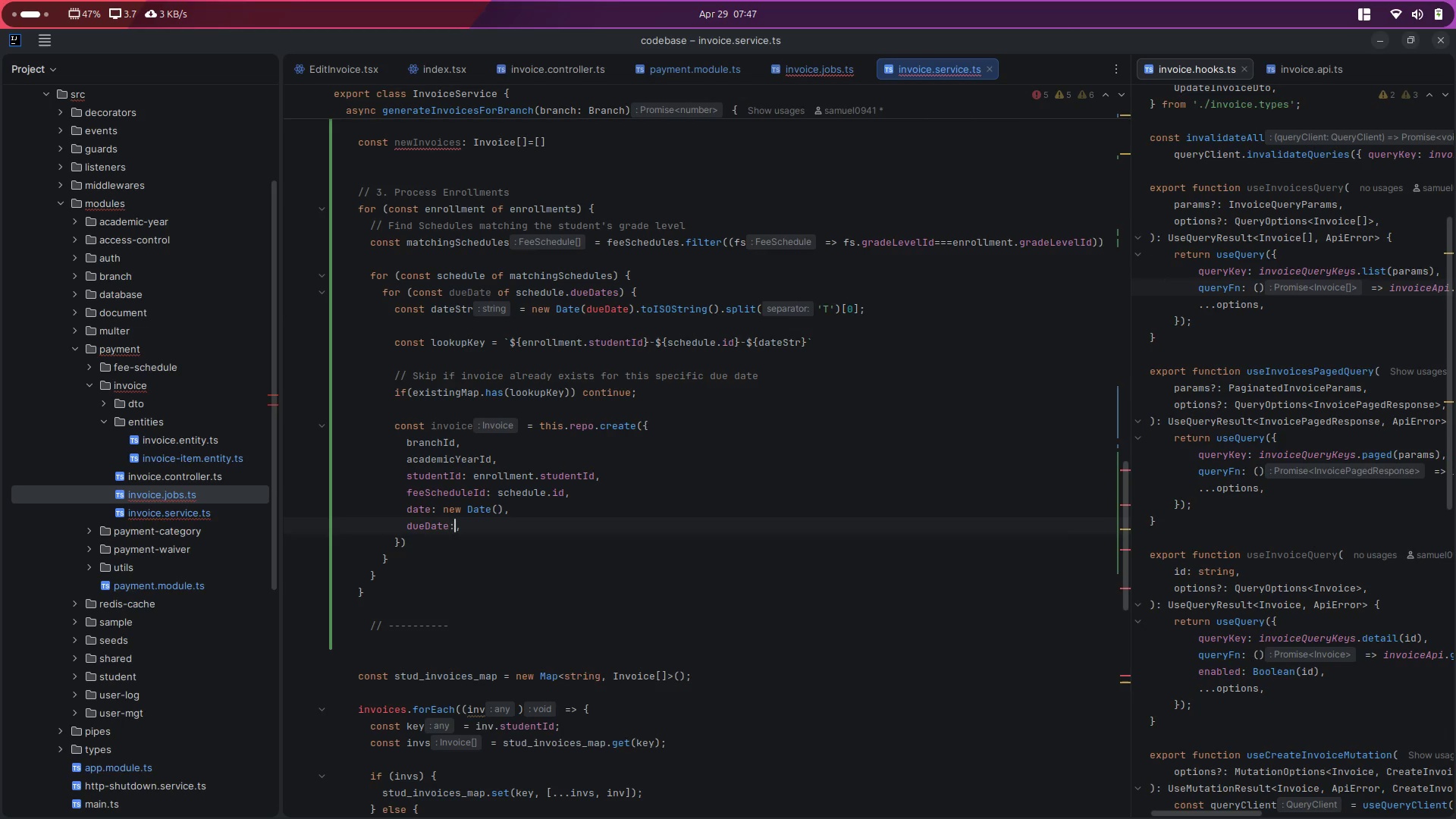 
key(Backspace)
 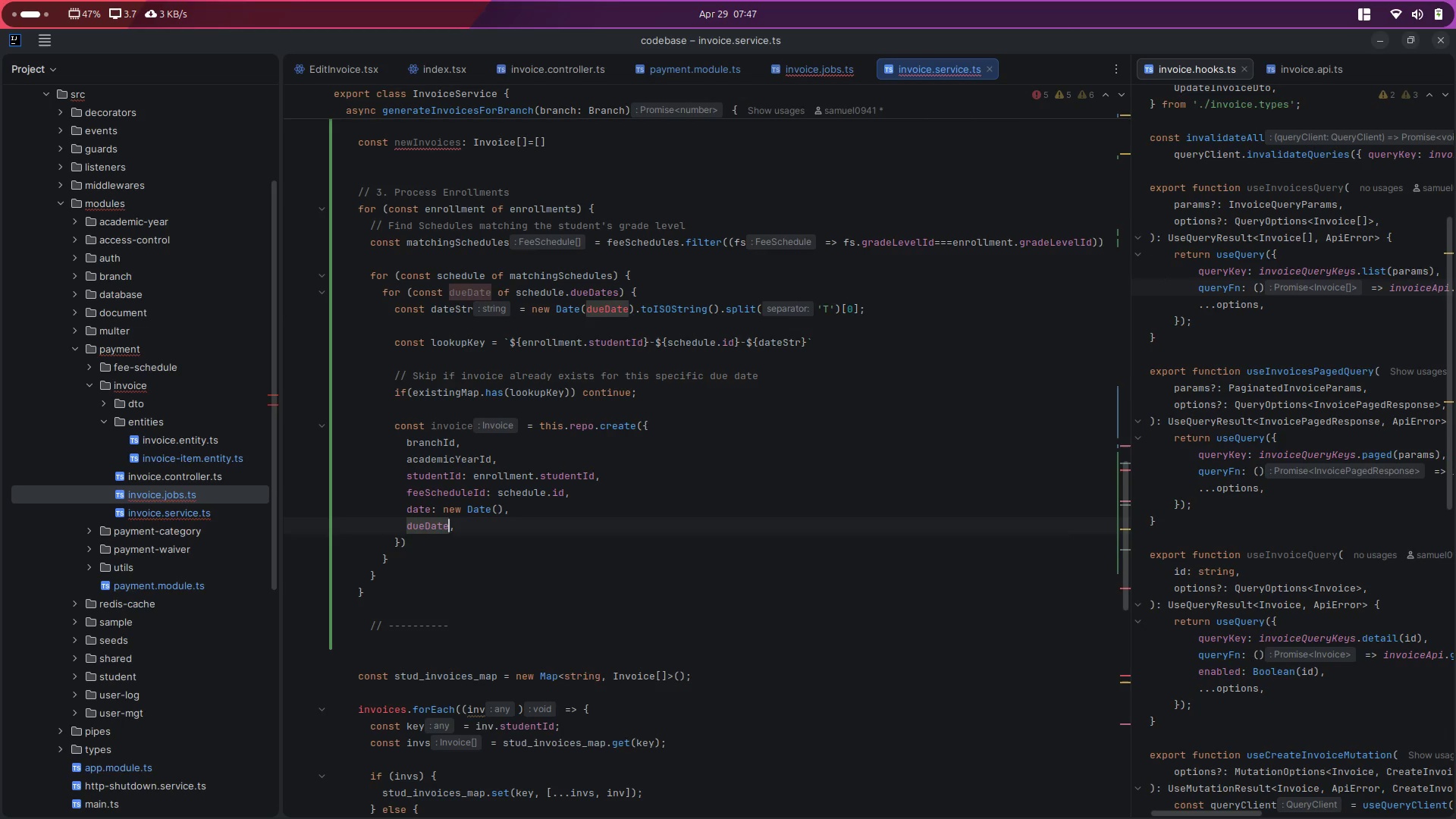 
key(ArrowRight)
 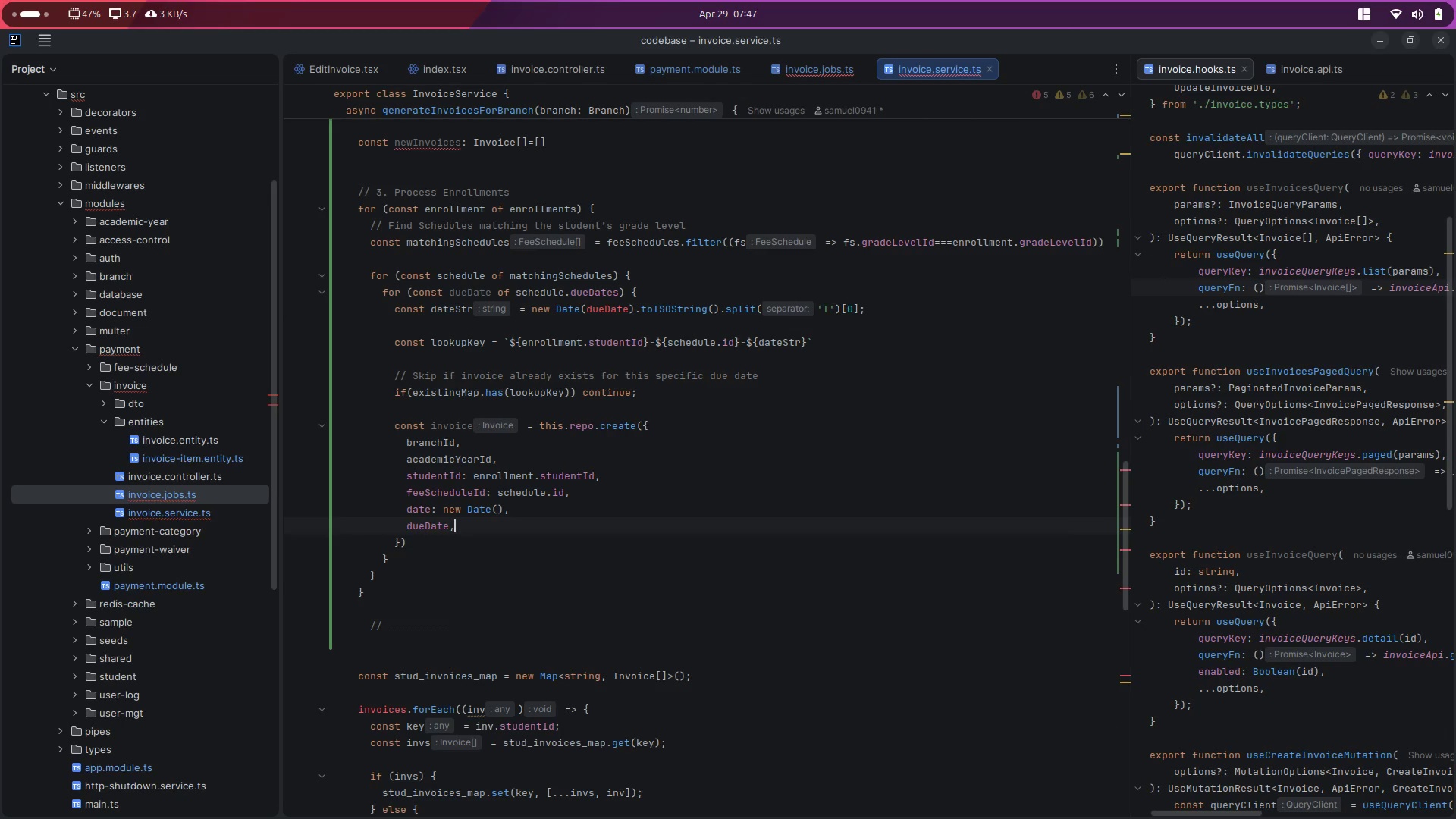 
key(Enter)
 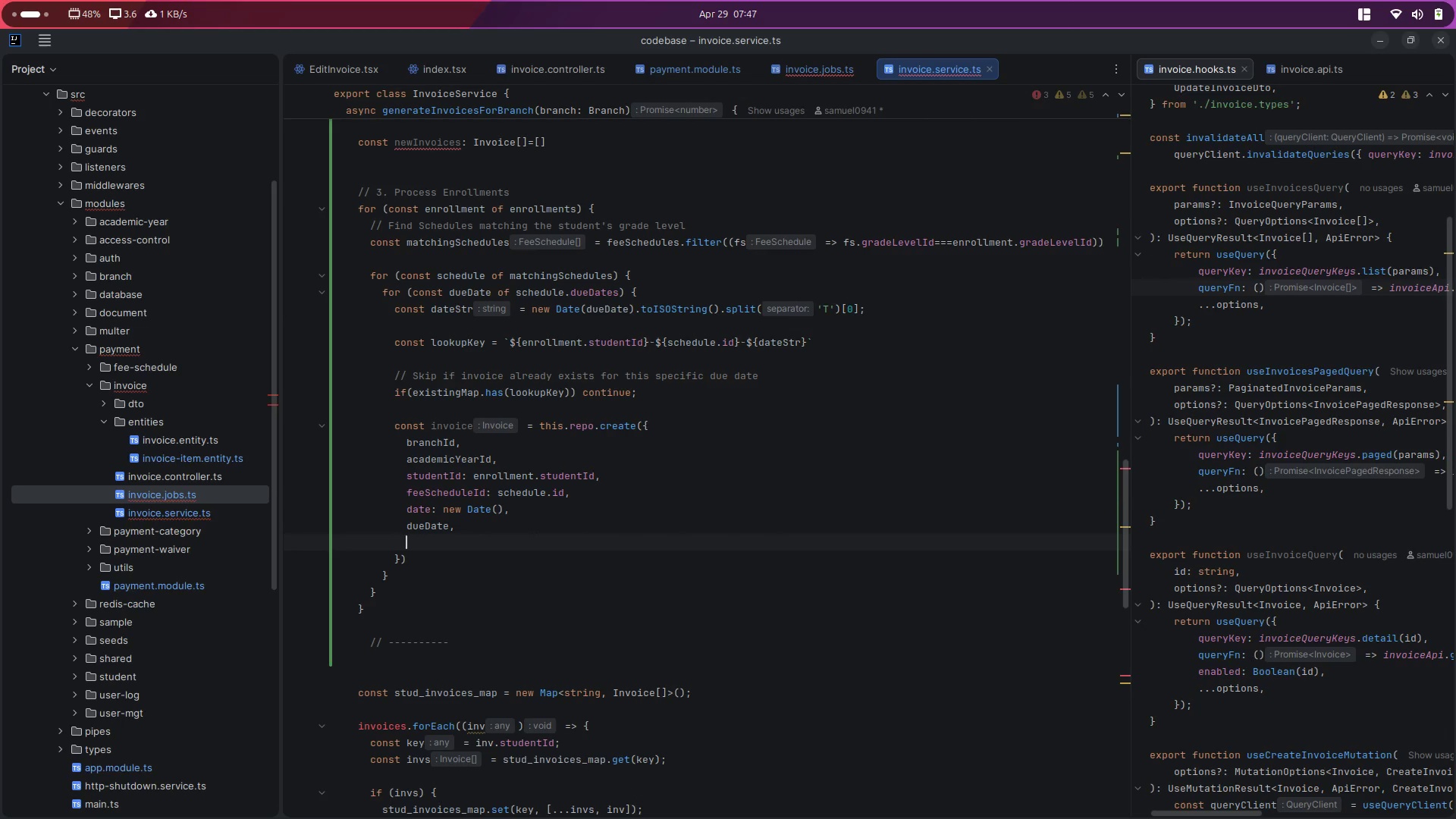 
type(grac)
 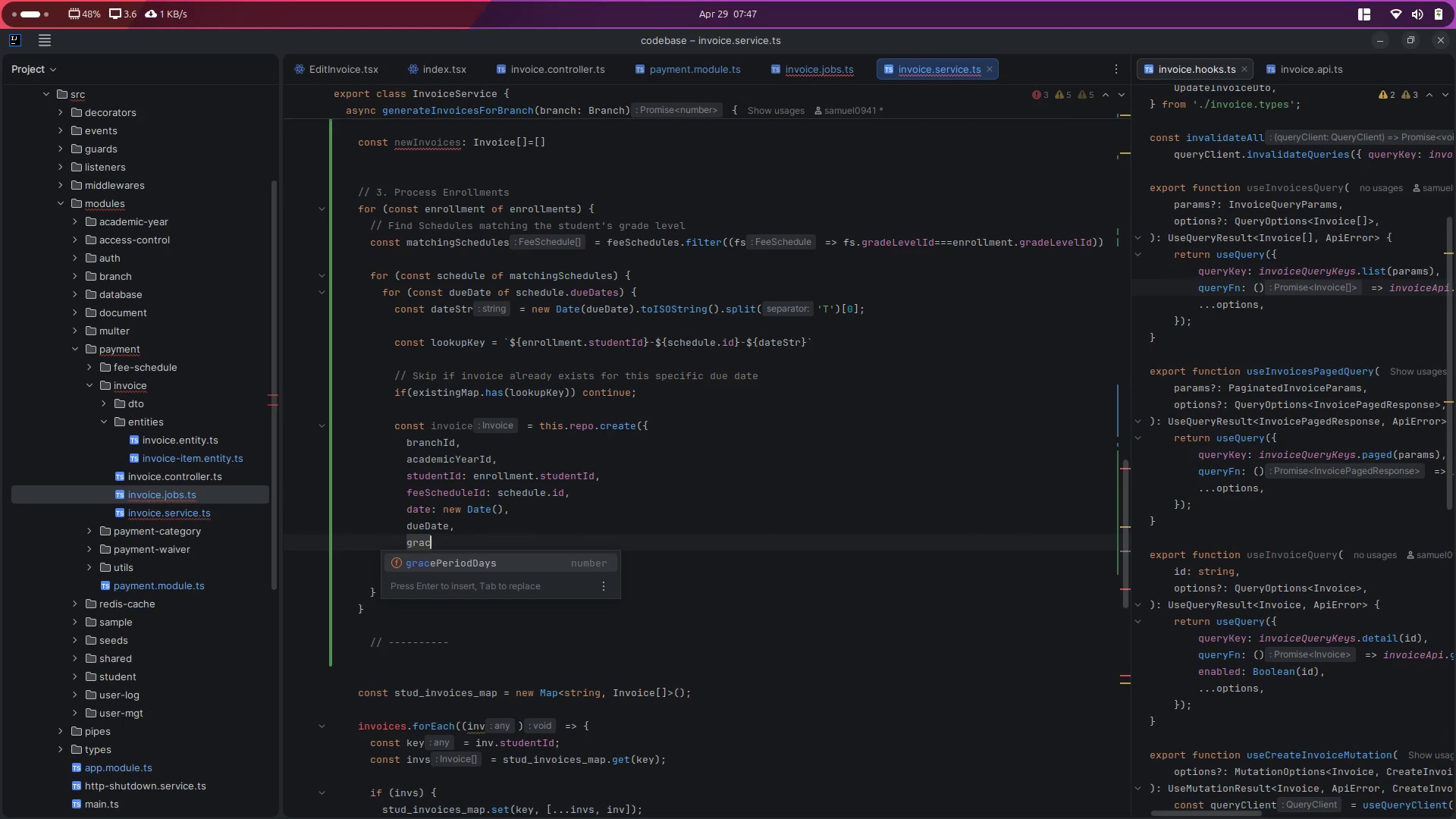 
key(Enter)
 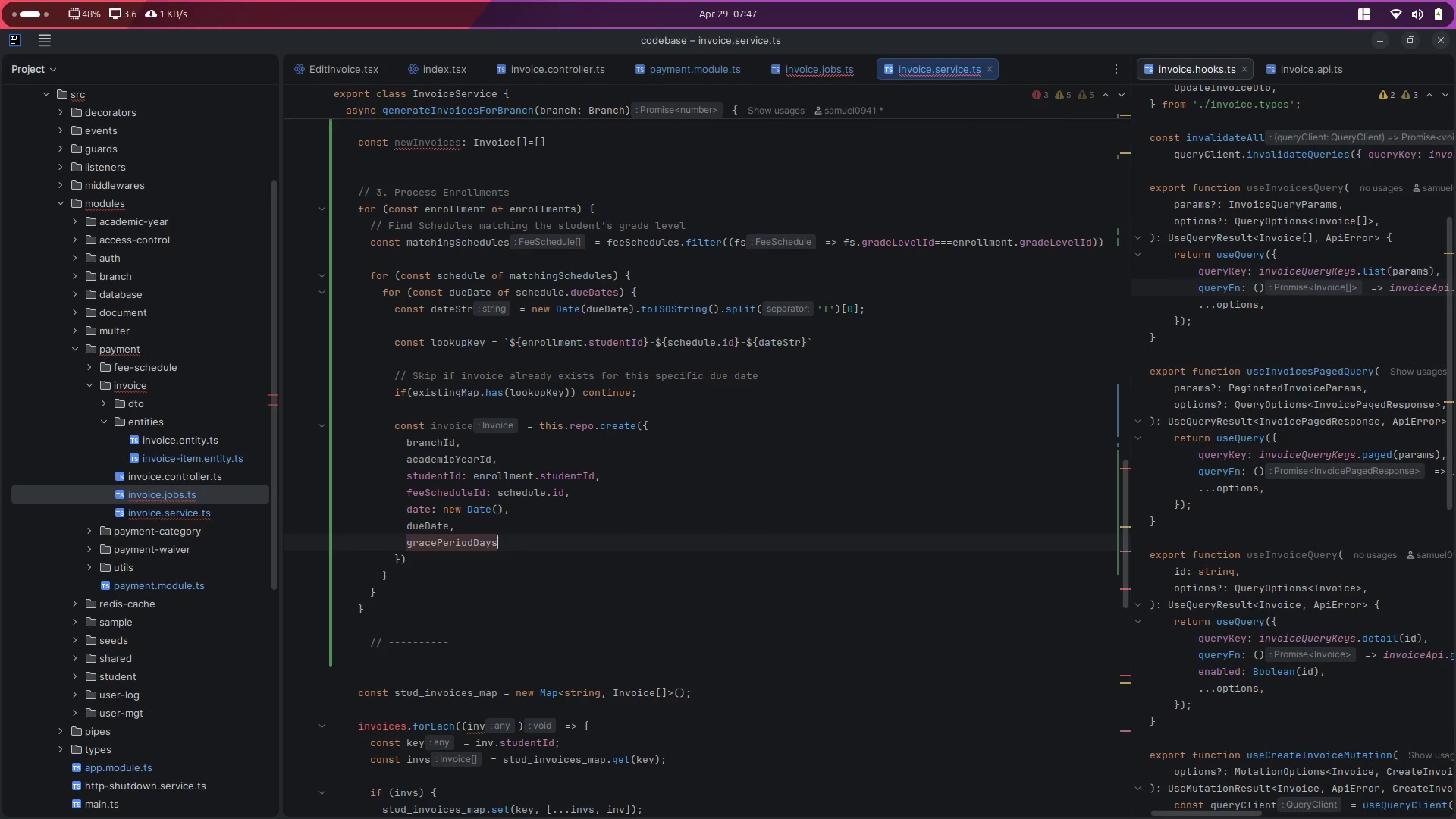 
type(: sche)
 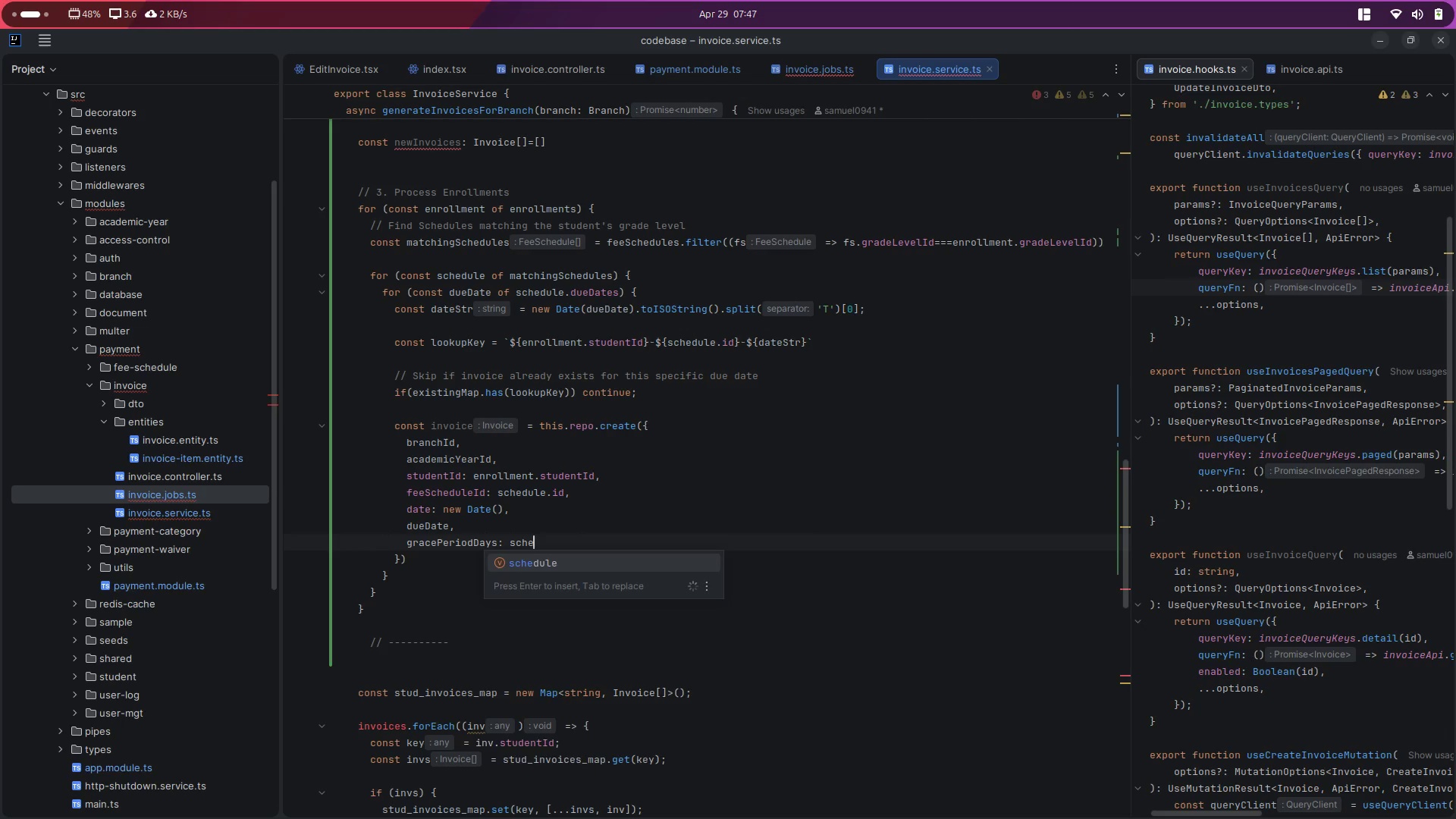 
key(Enter)
 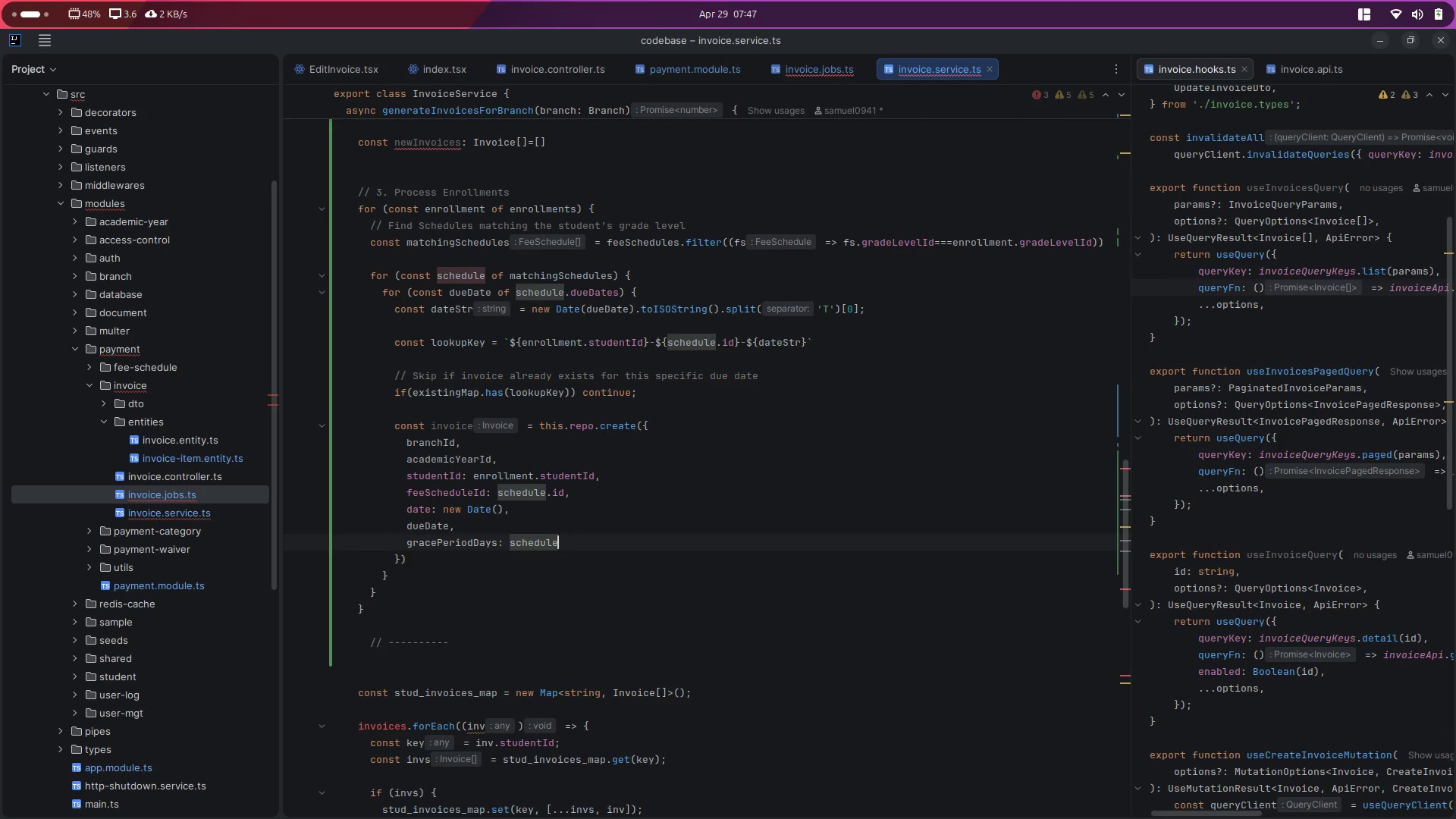 
type(.gra)
 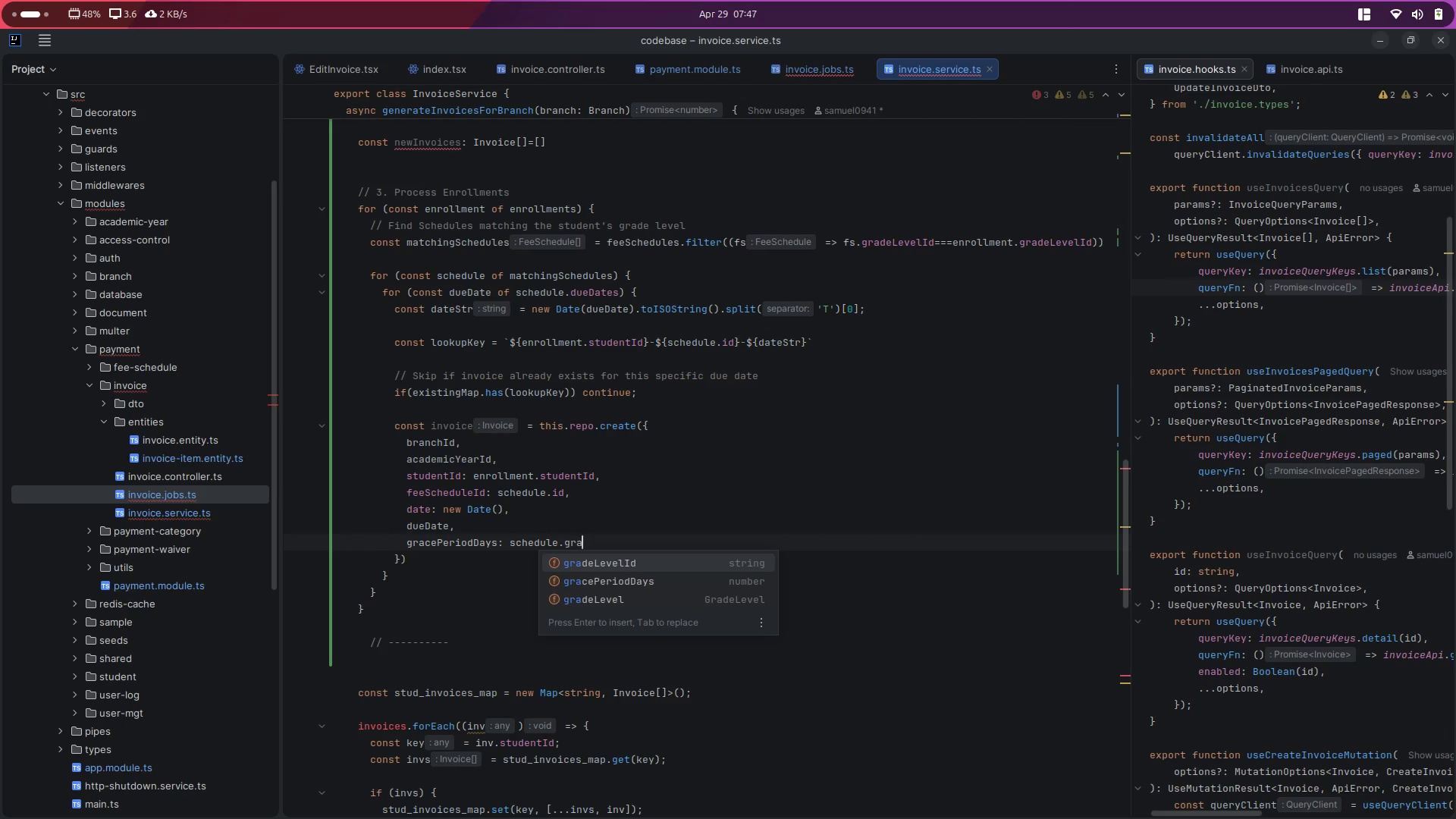 
key(ArrowDown)
 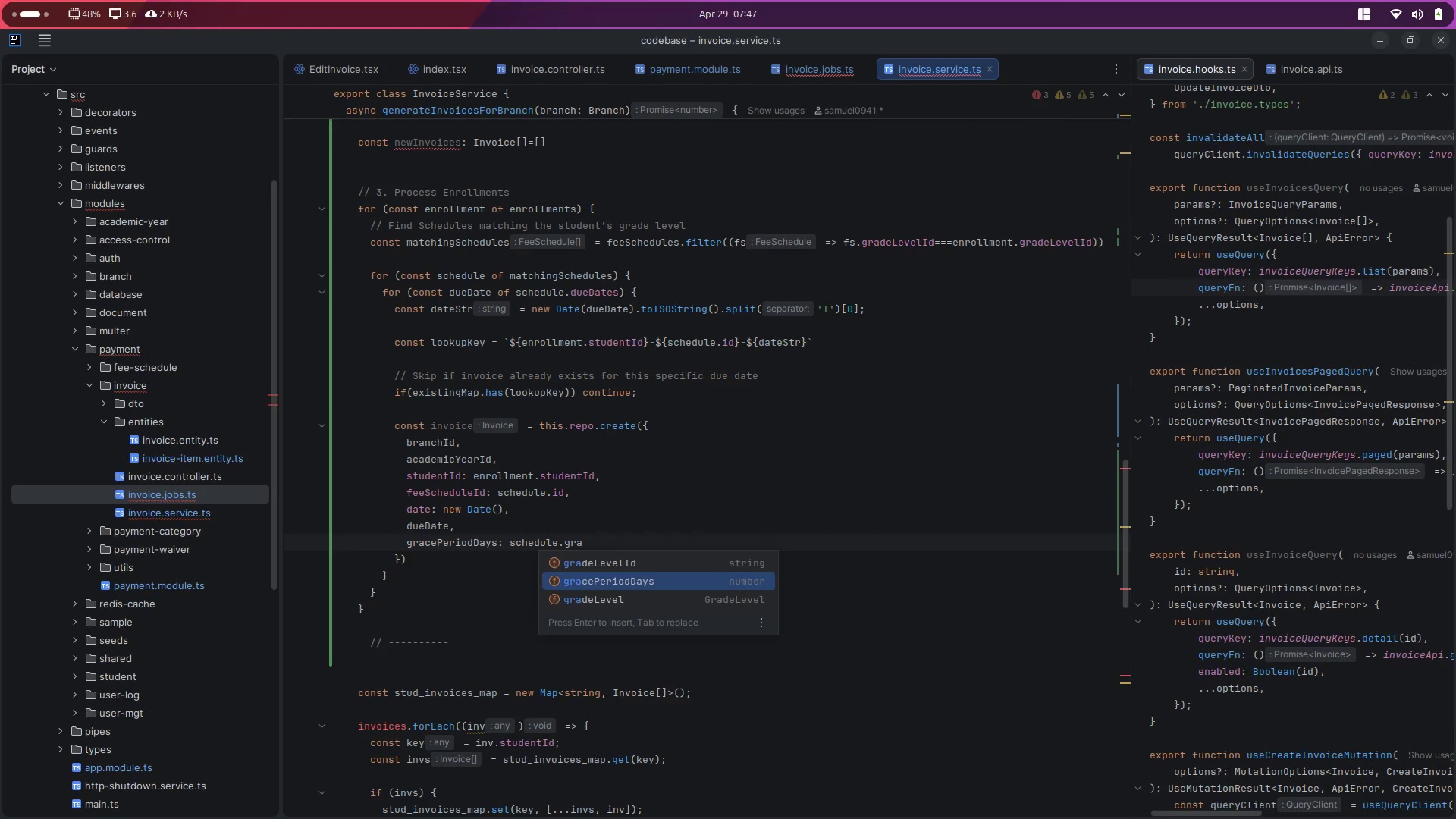 
key(ArrowDown)
 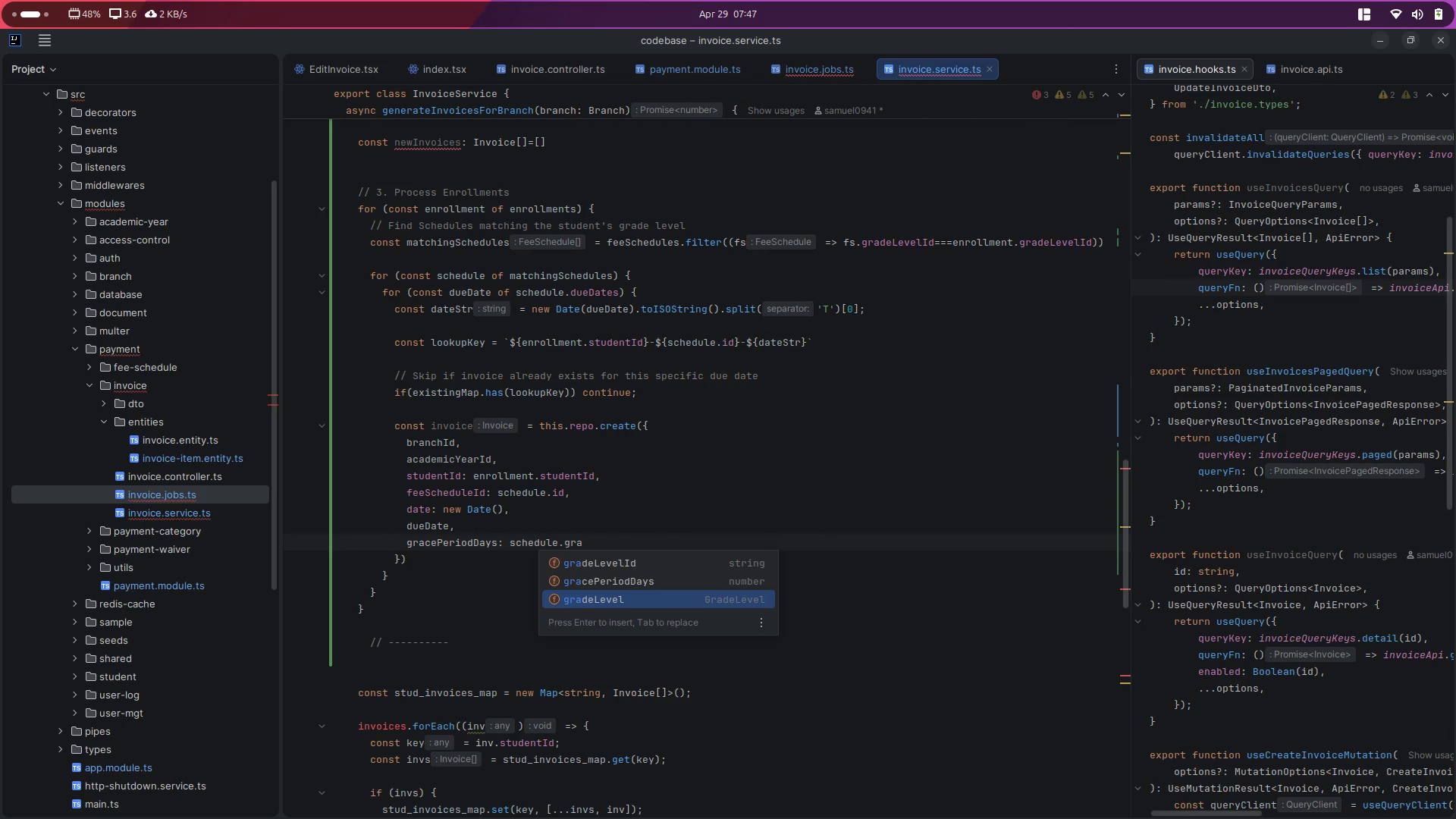 
key(ArrowUp)
 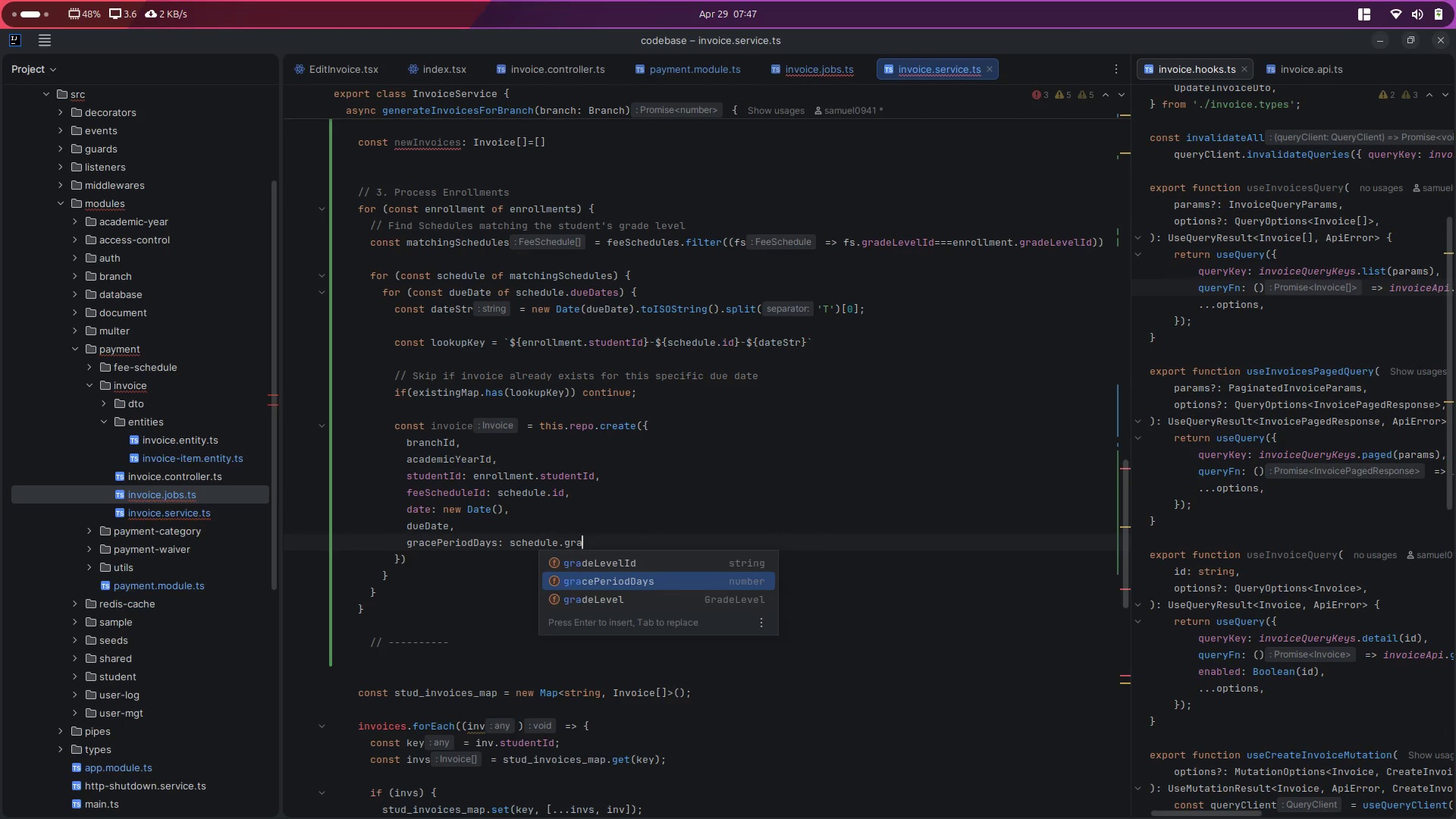 
key(Enter)
 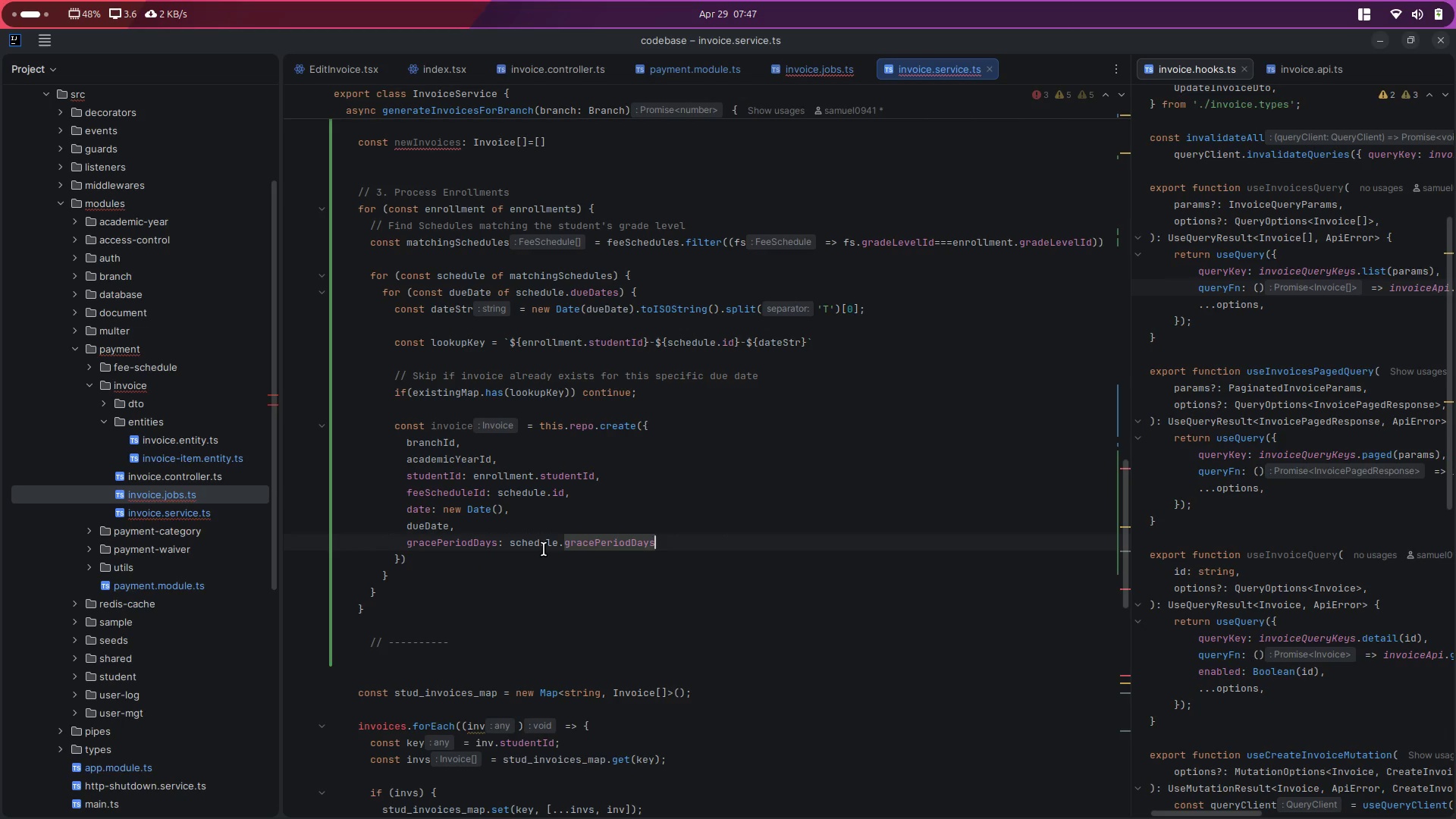 
double_click([538, 542])
 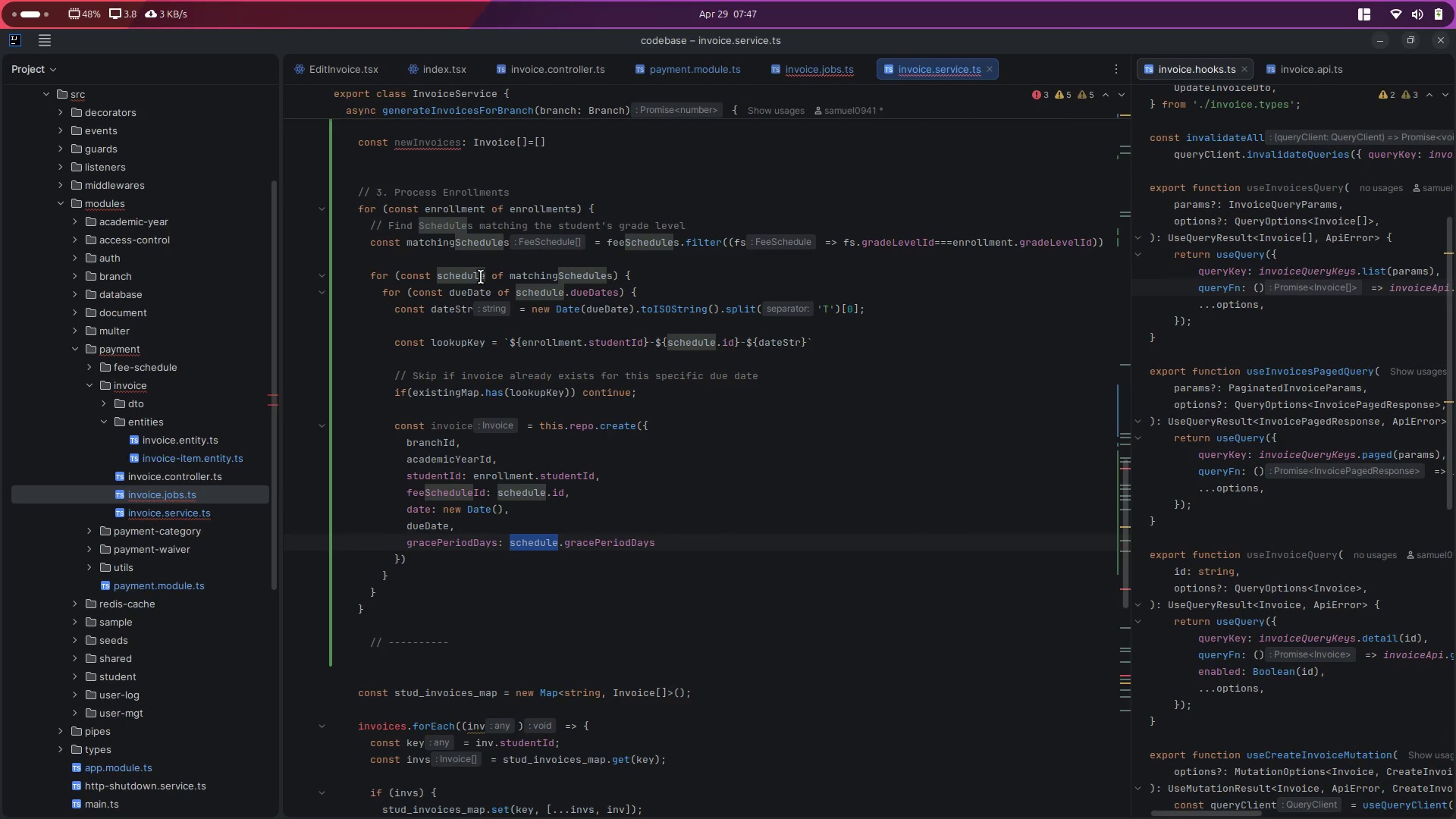 
double_click([469, 275])
 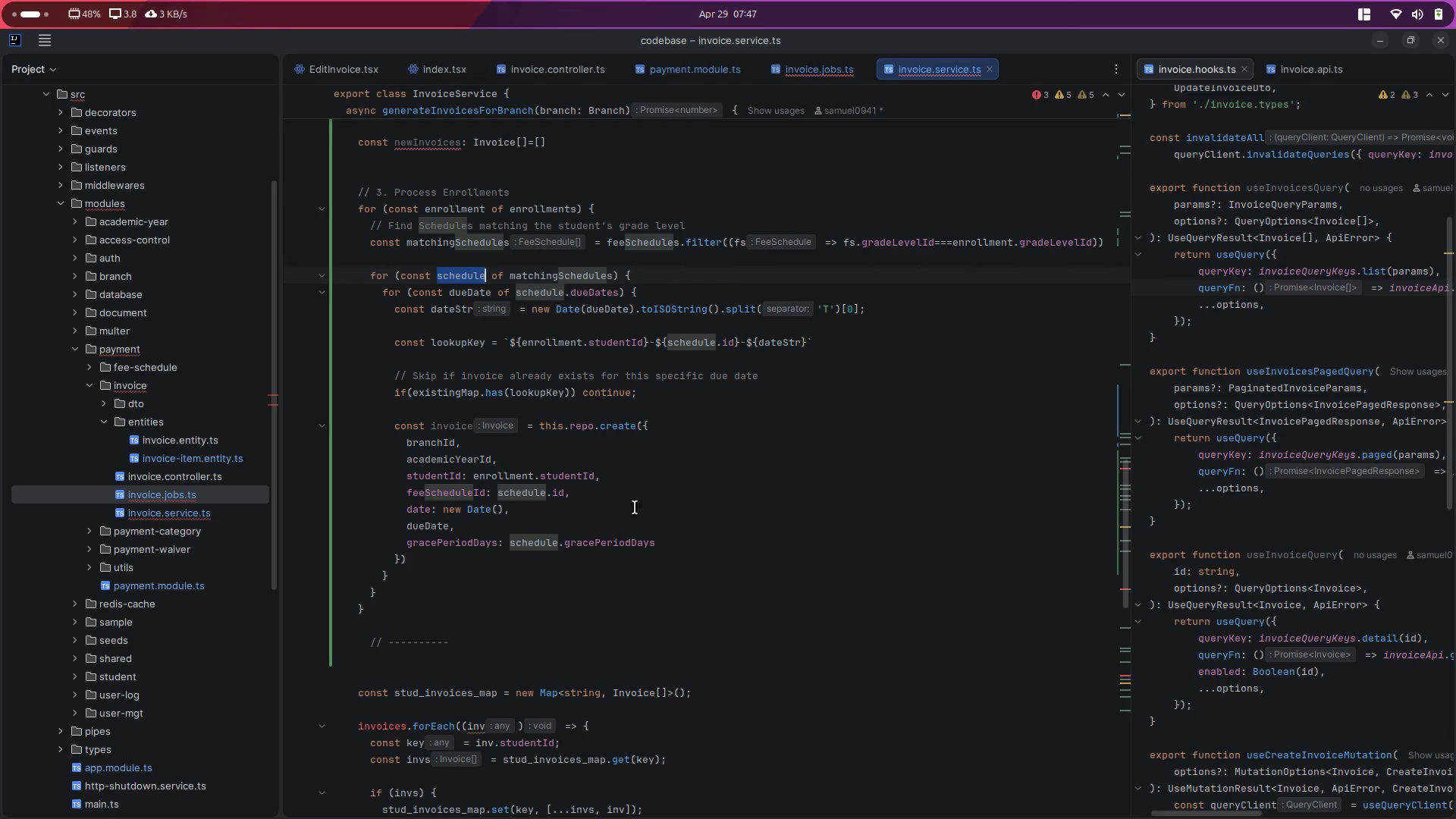 
left_click([697, 541])
 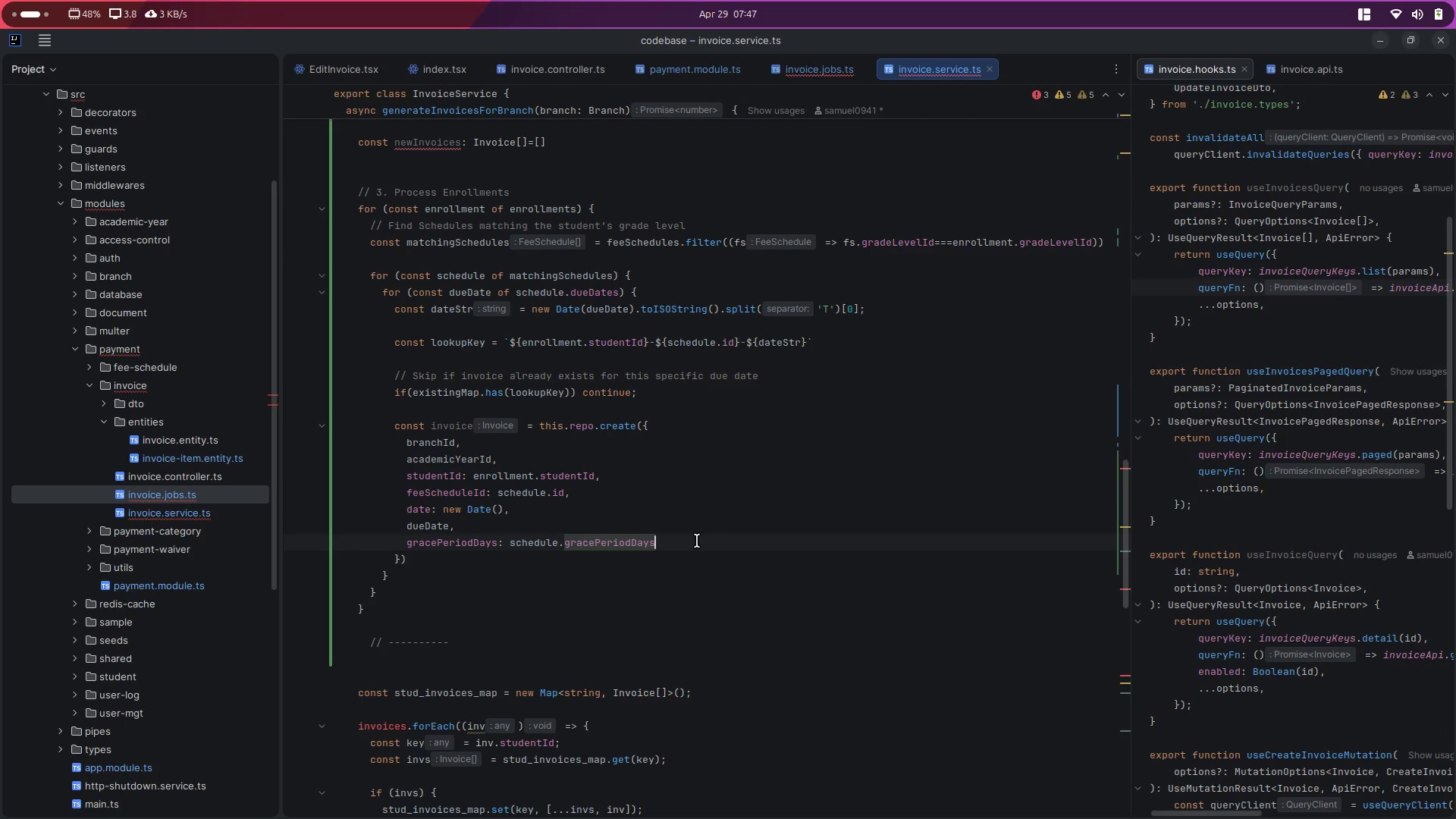 
key(Comma)
 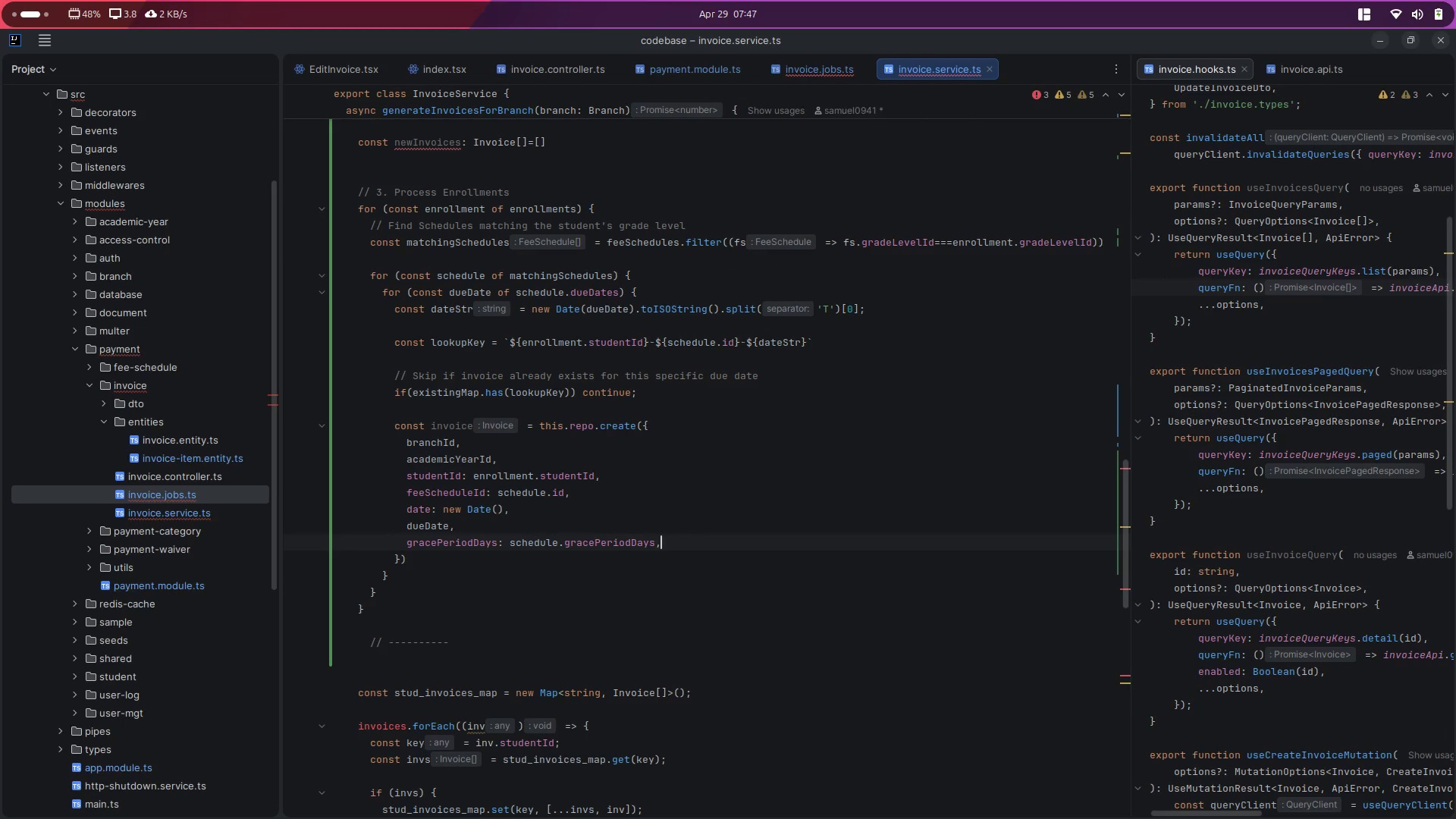 
key(Enter)
 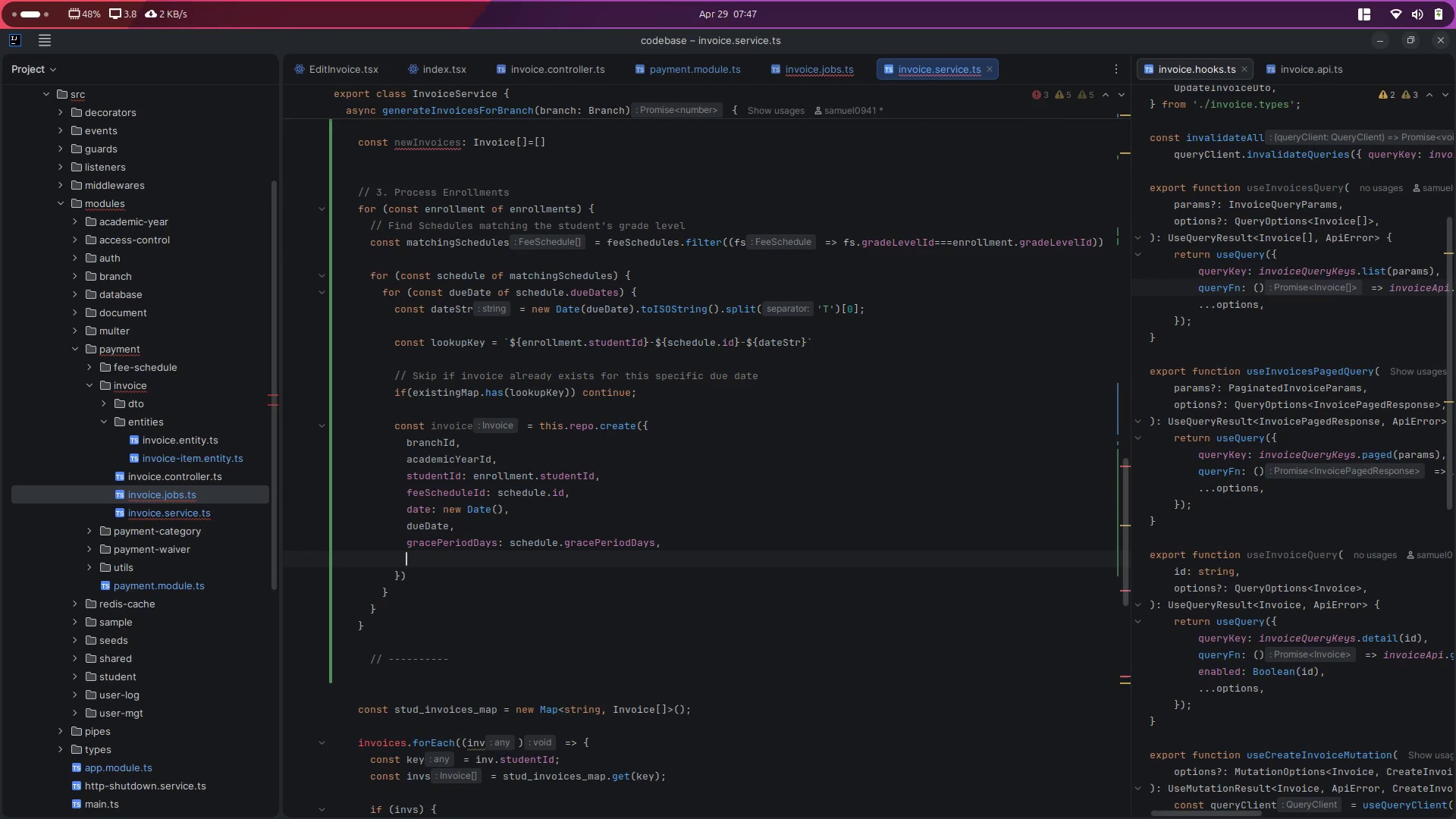 
type(pe)
 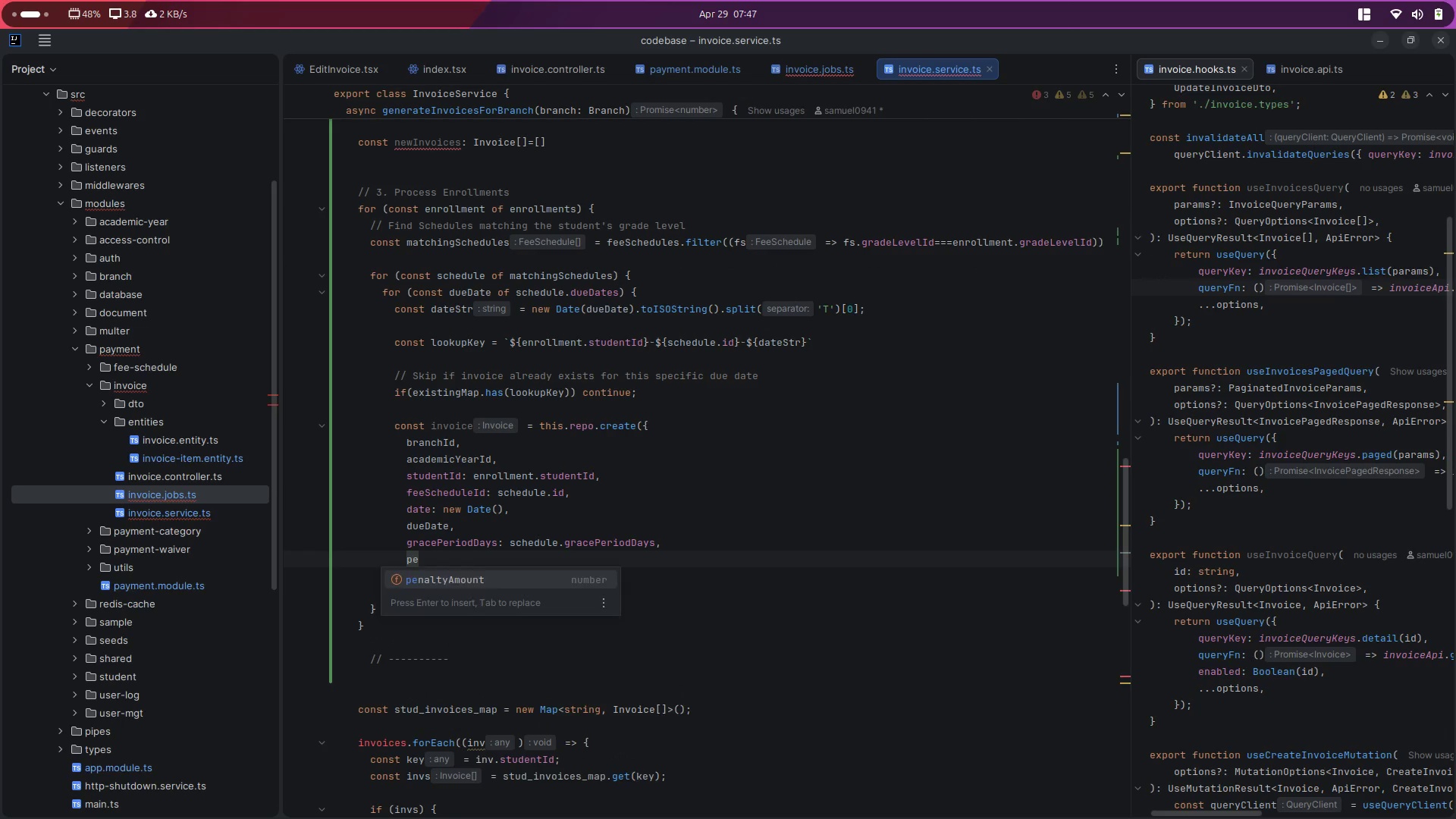 
key(Enter)
 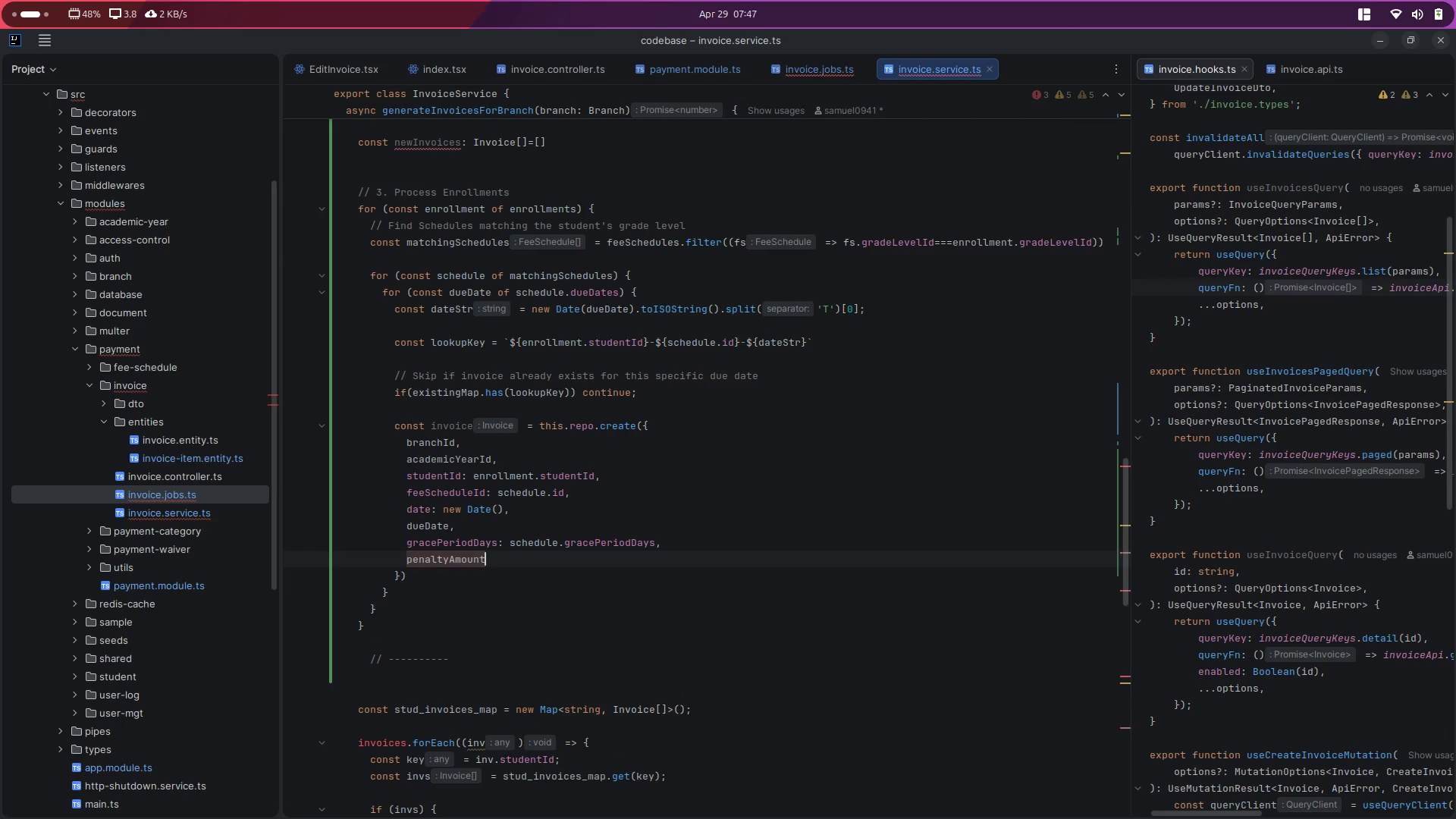 
type(: sch)
 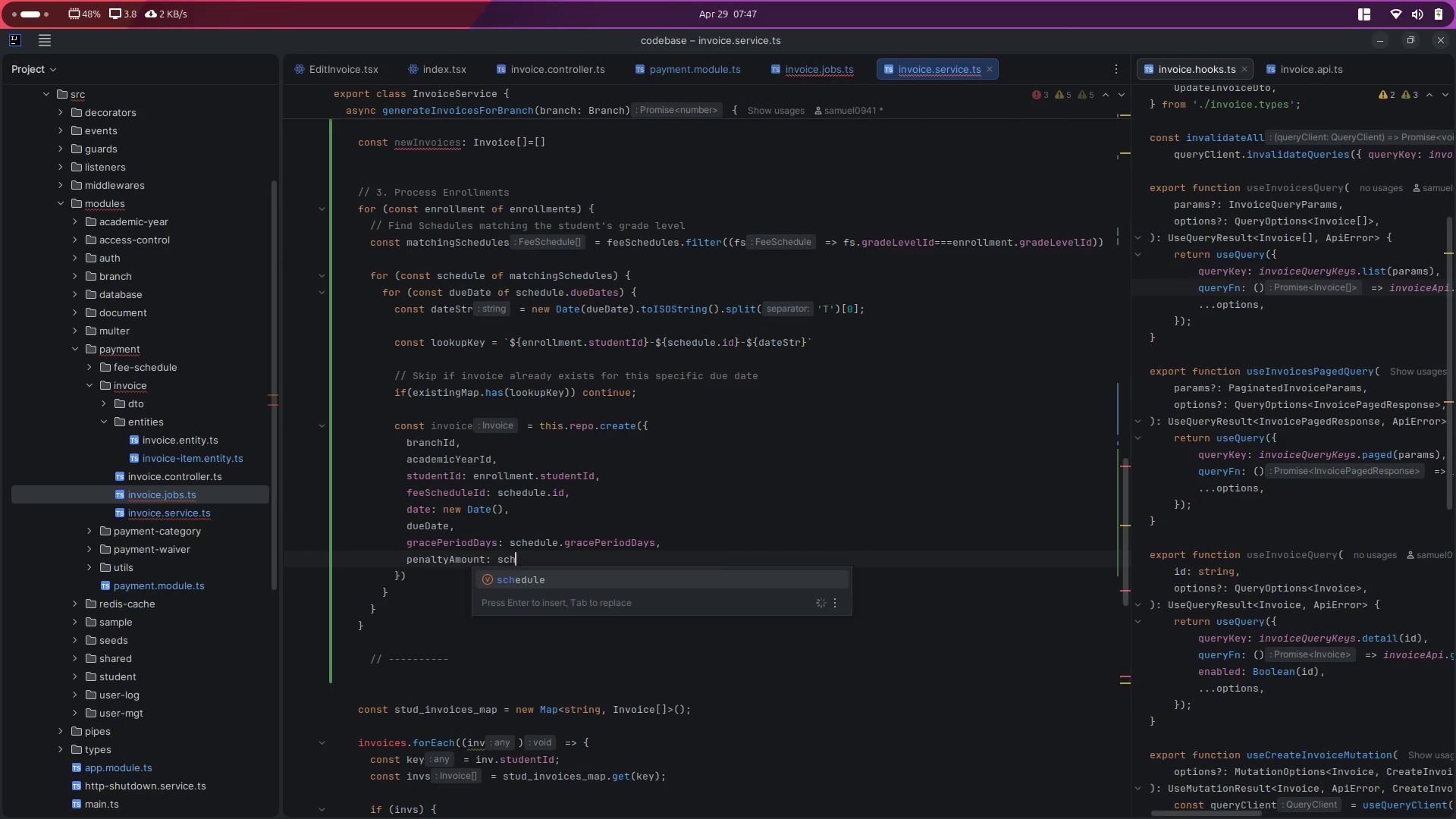 
key(Enter)
 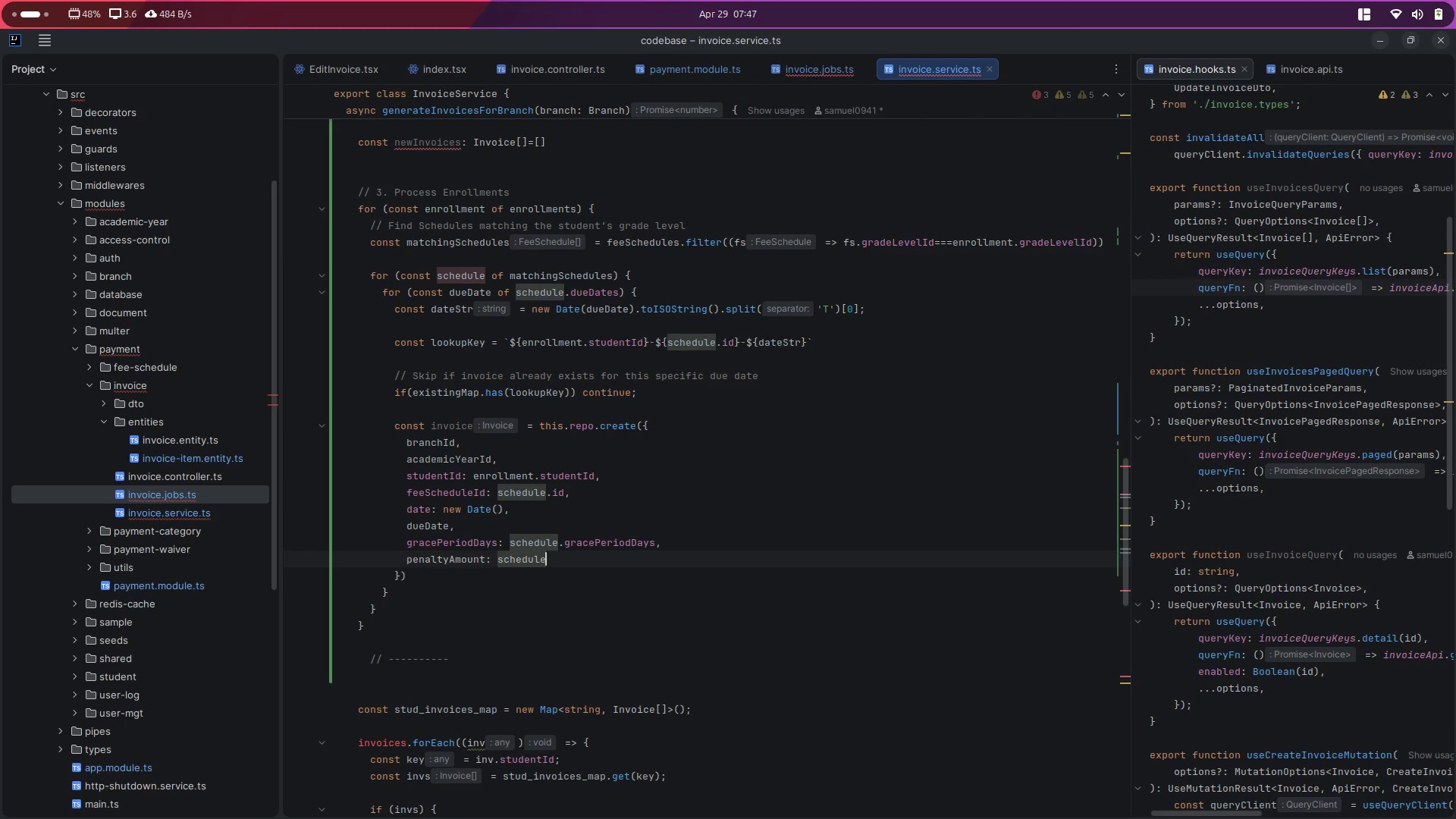 
type(.pen)
 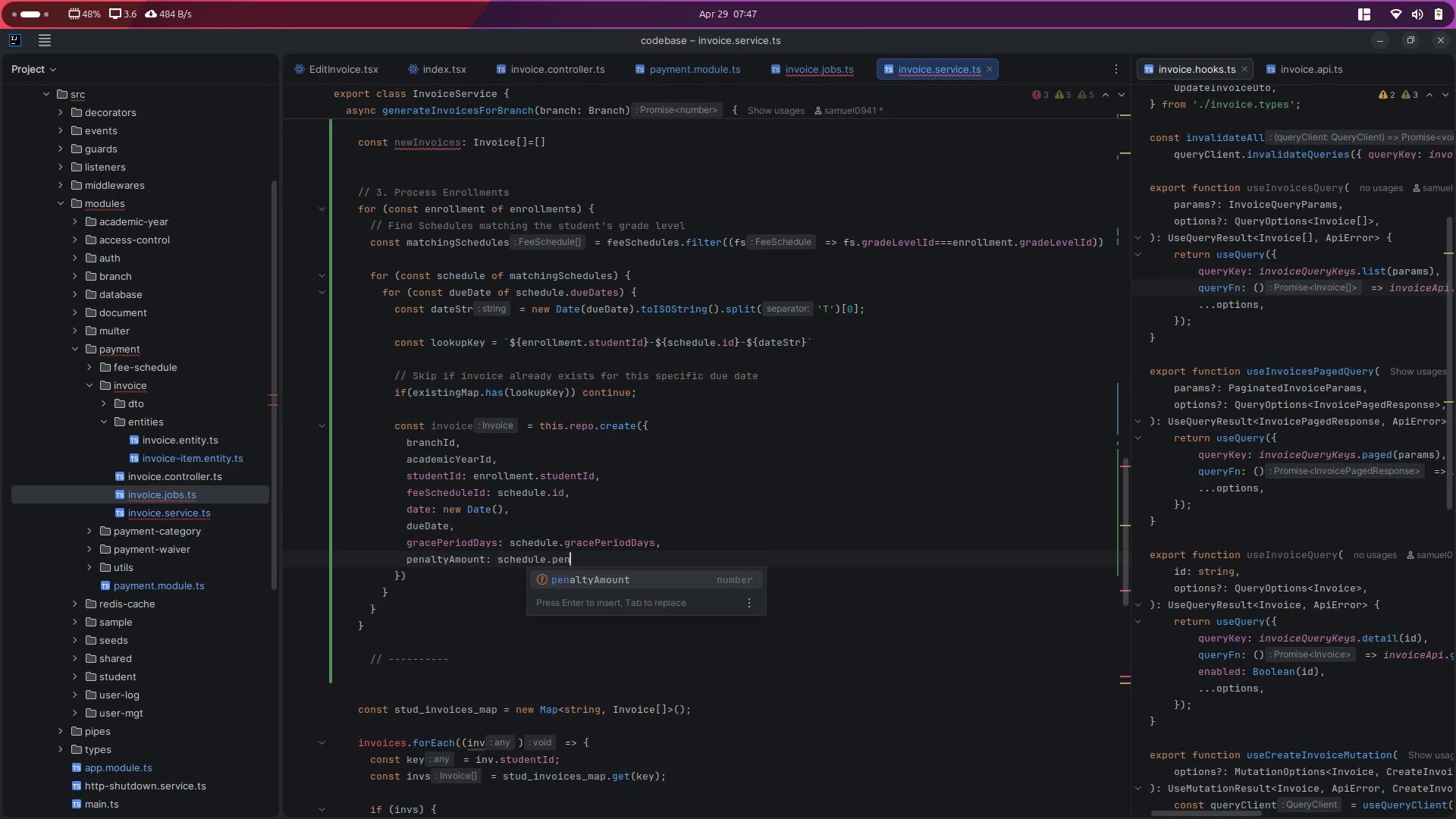 
key(Enter)
 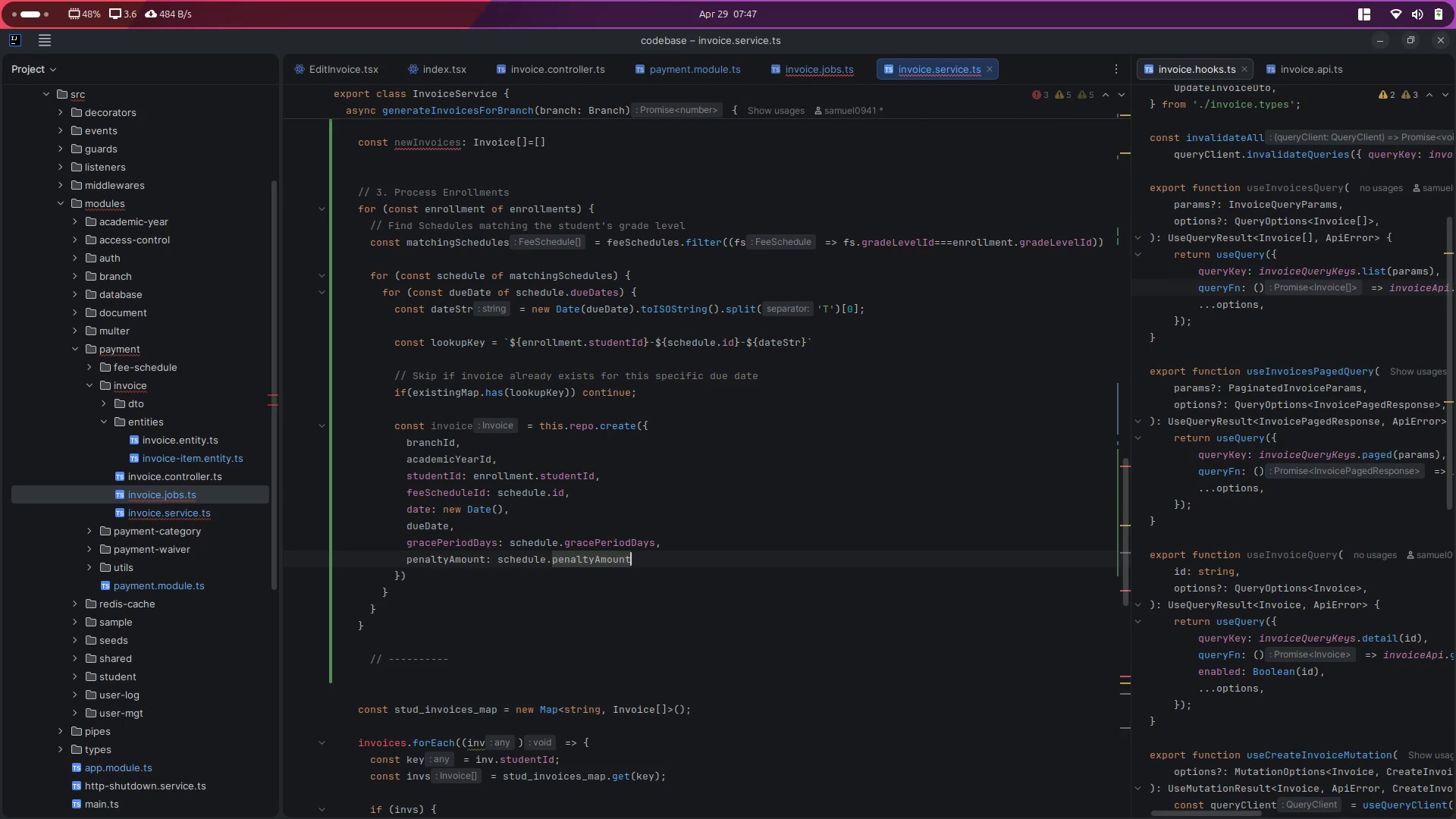 
key(Comma)
 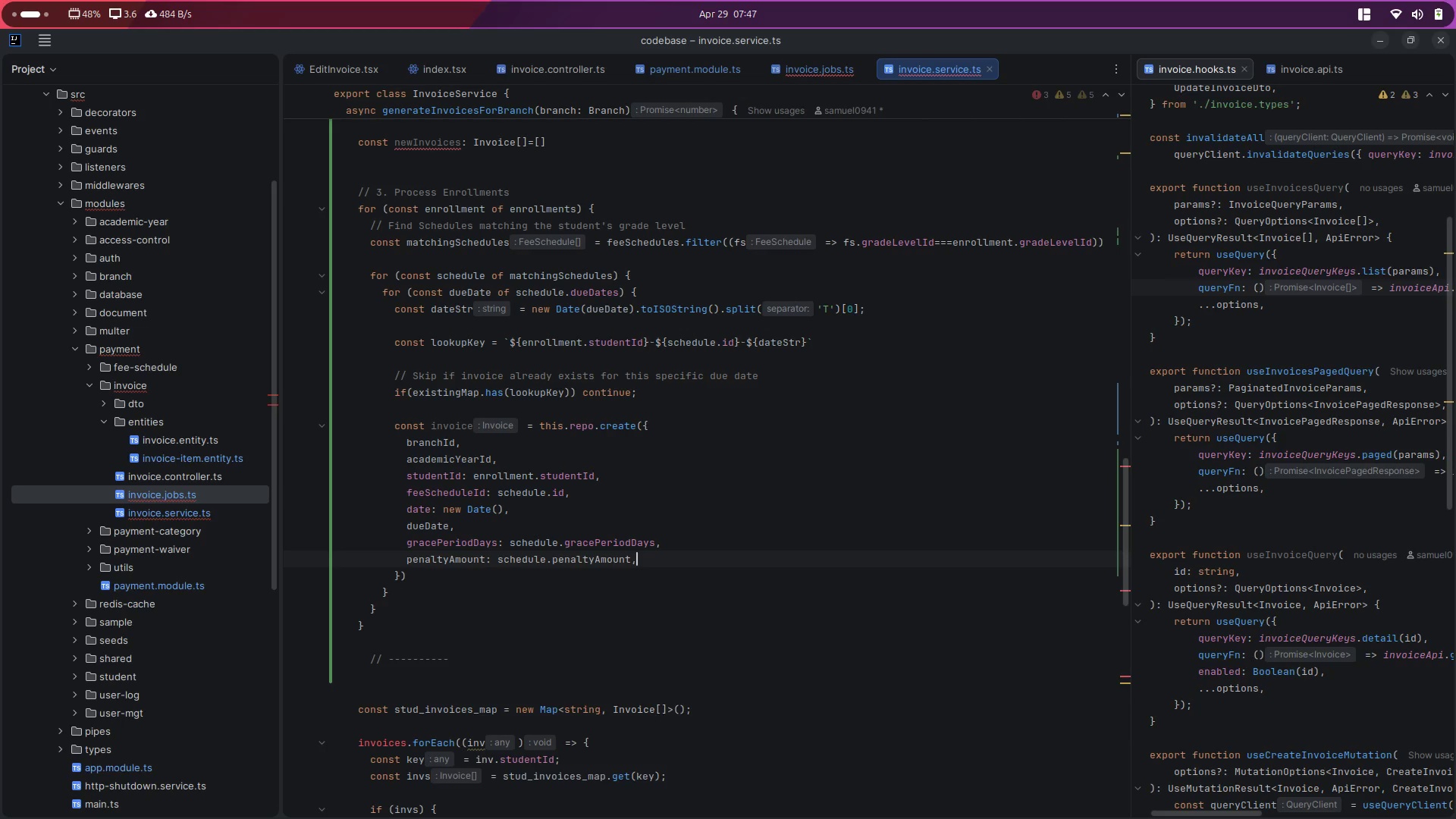 
key(Enter)
 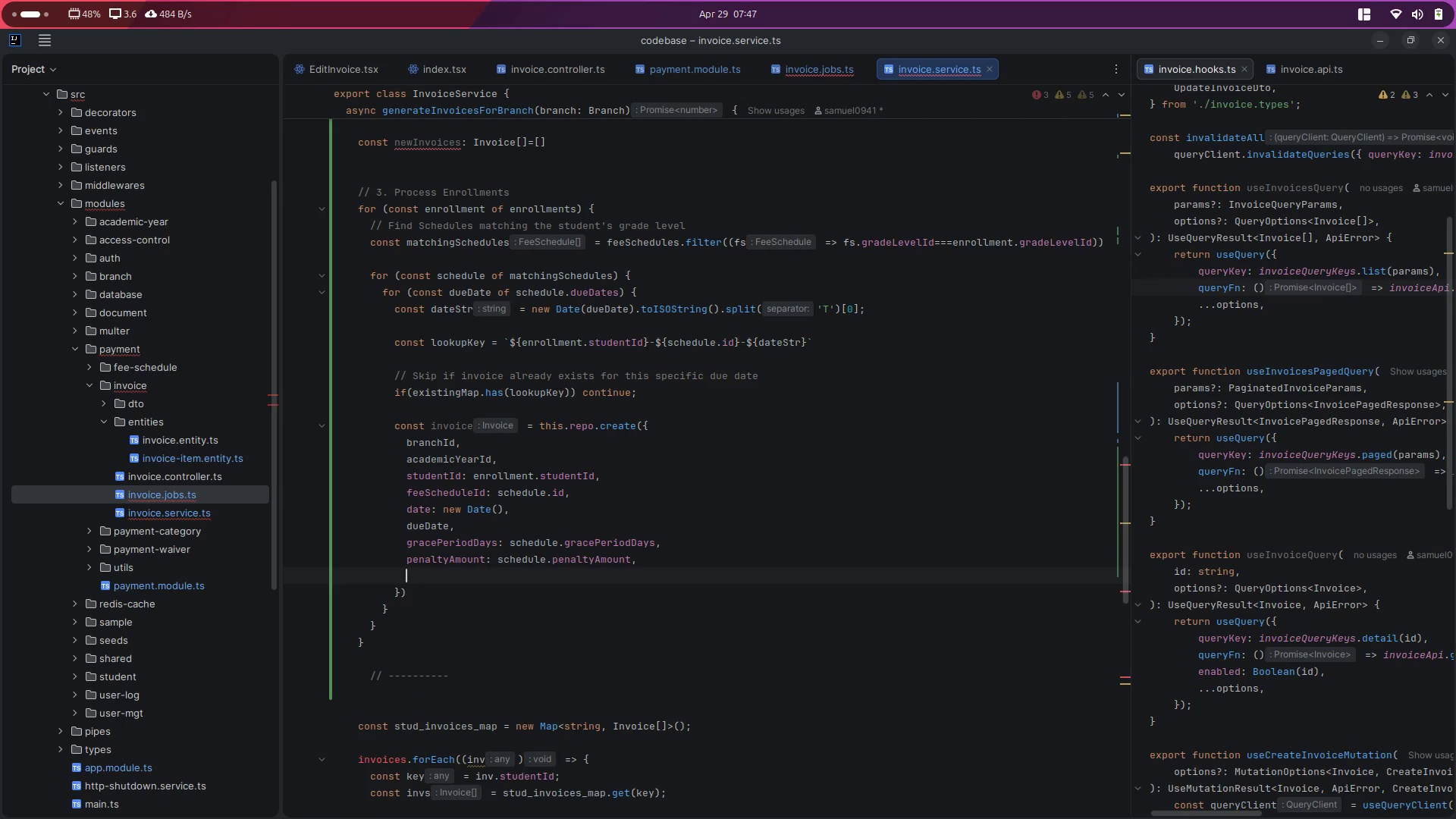 
type(items)
key(Backspace)
 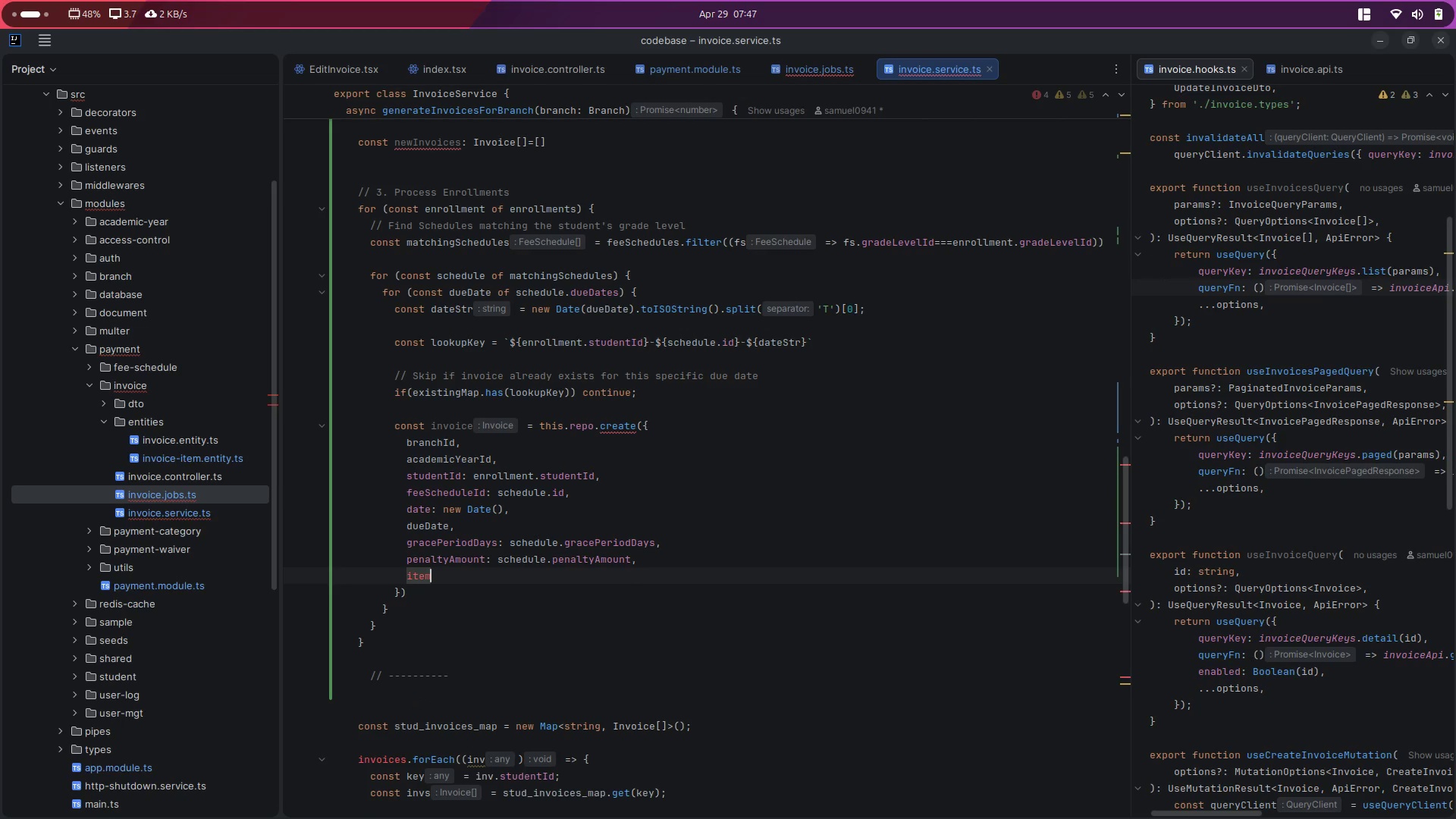 
key(Control+Space)
 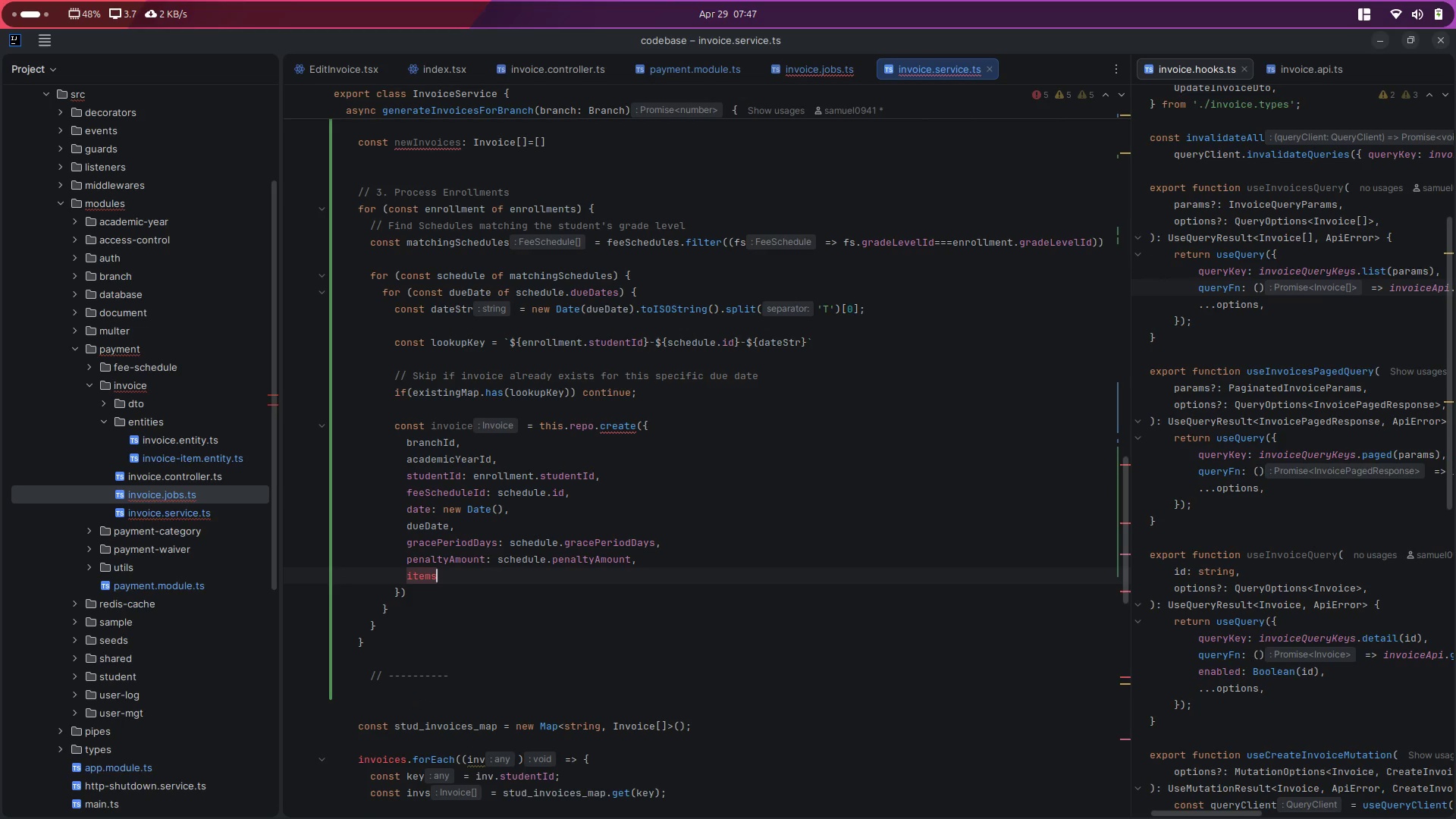 
type(: sche)
 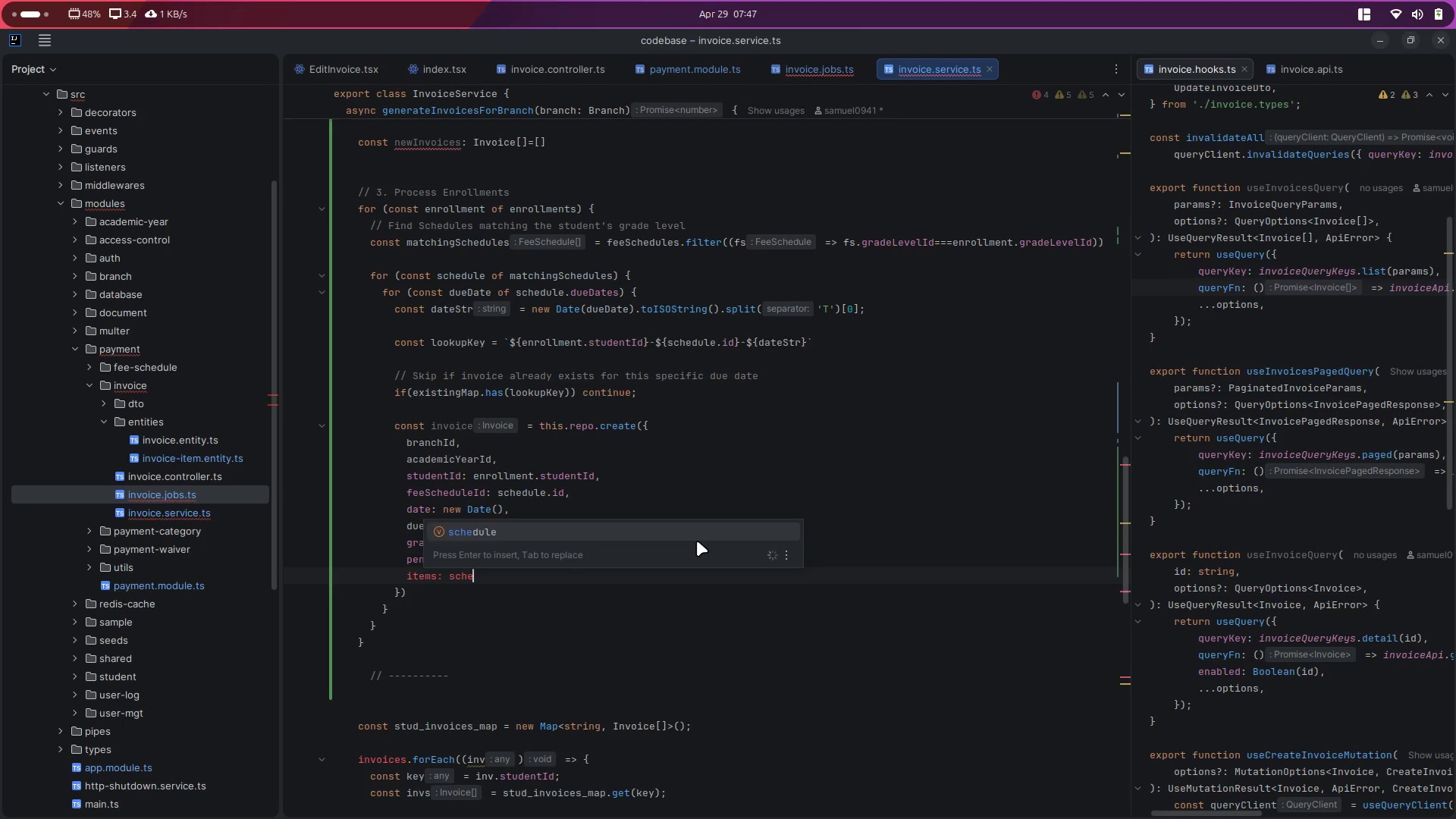 
key(Enter)
 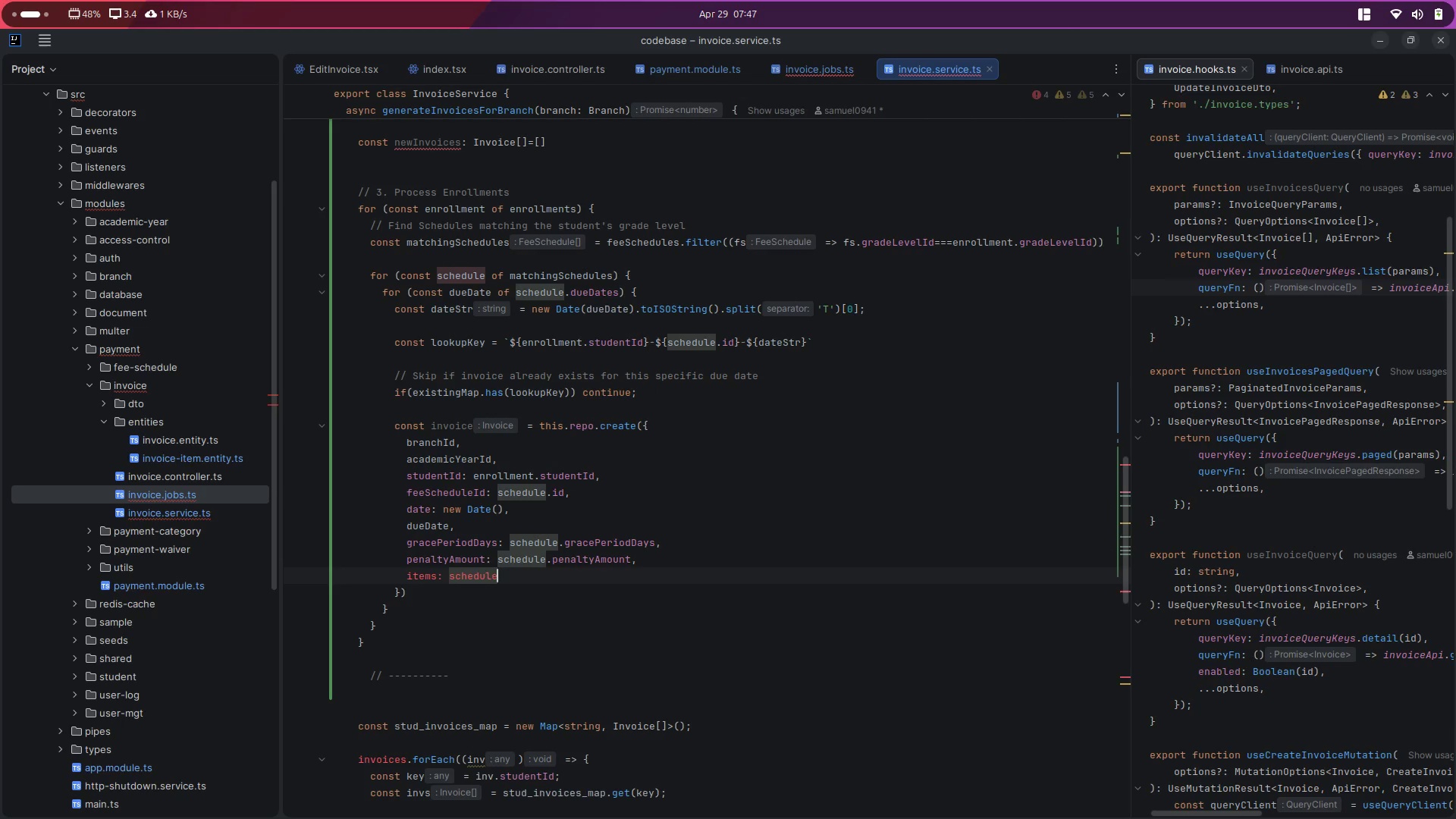 
type(.it)
 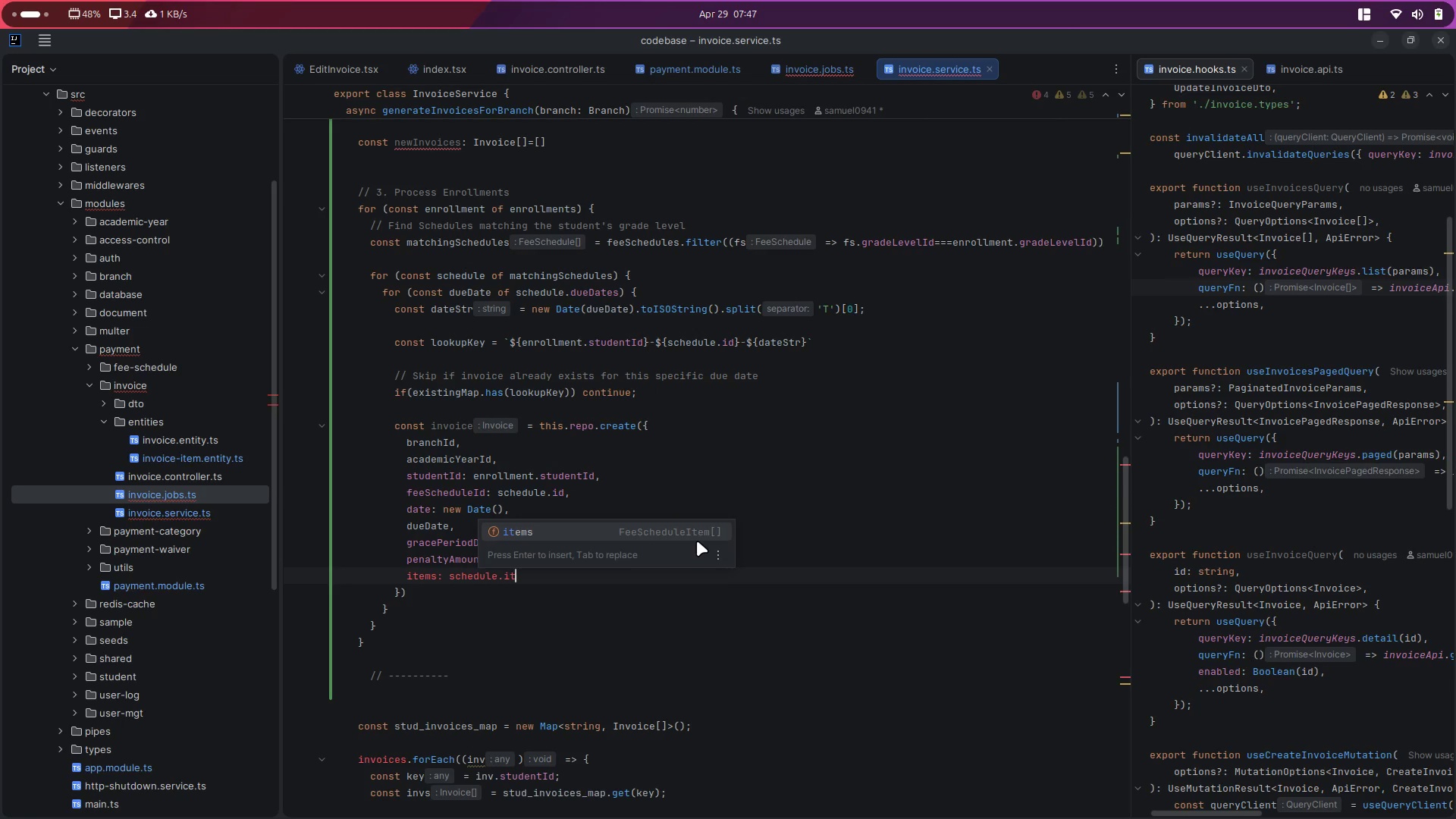 
key(Enter)
 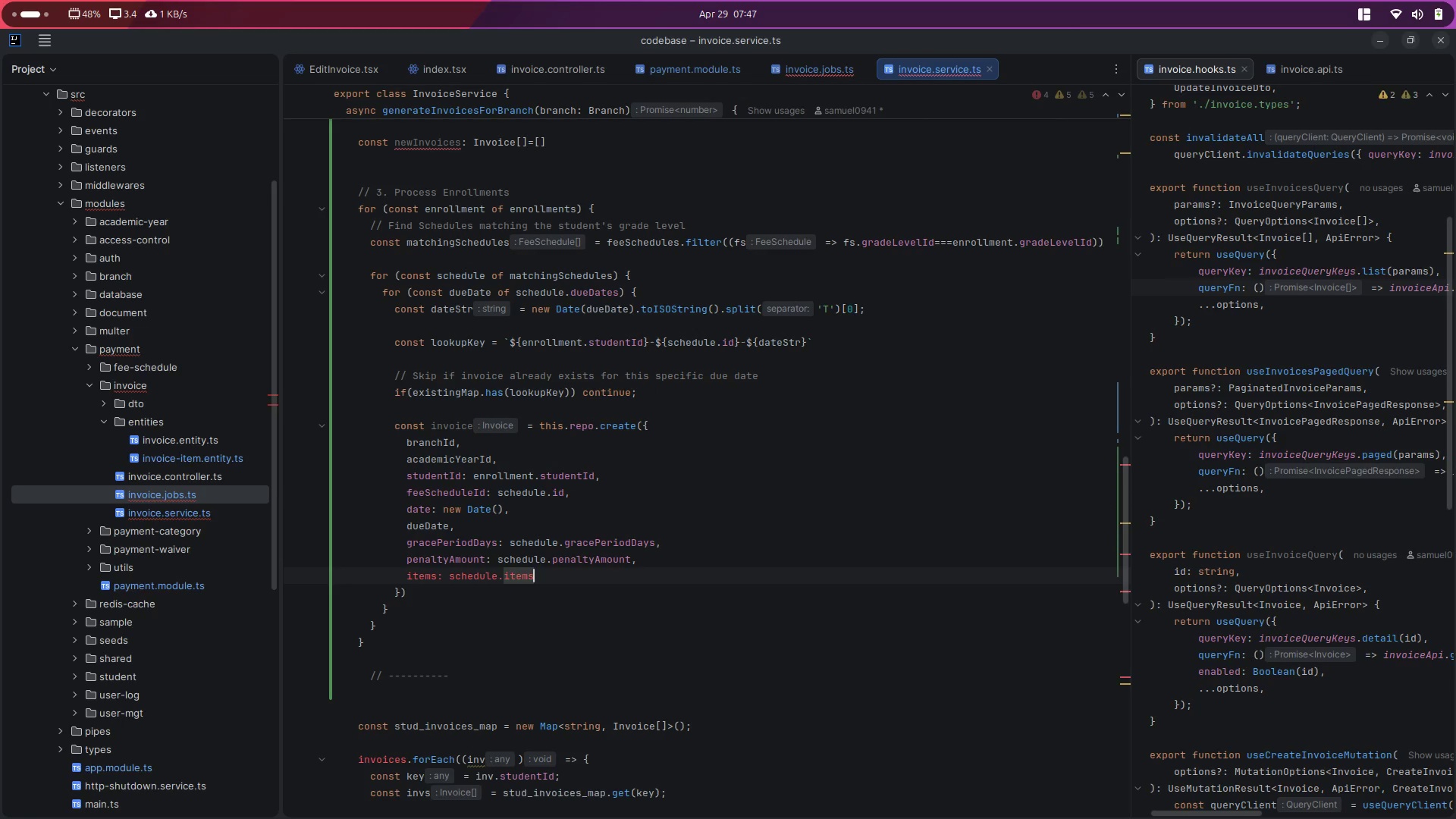 
key(Period)
 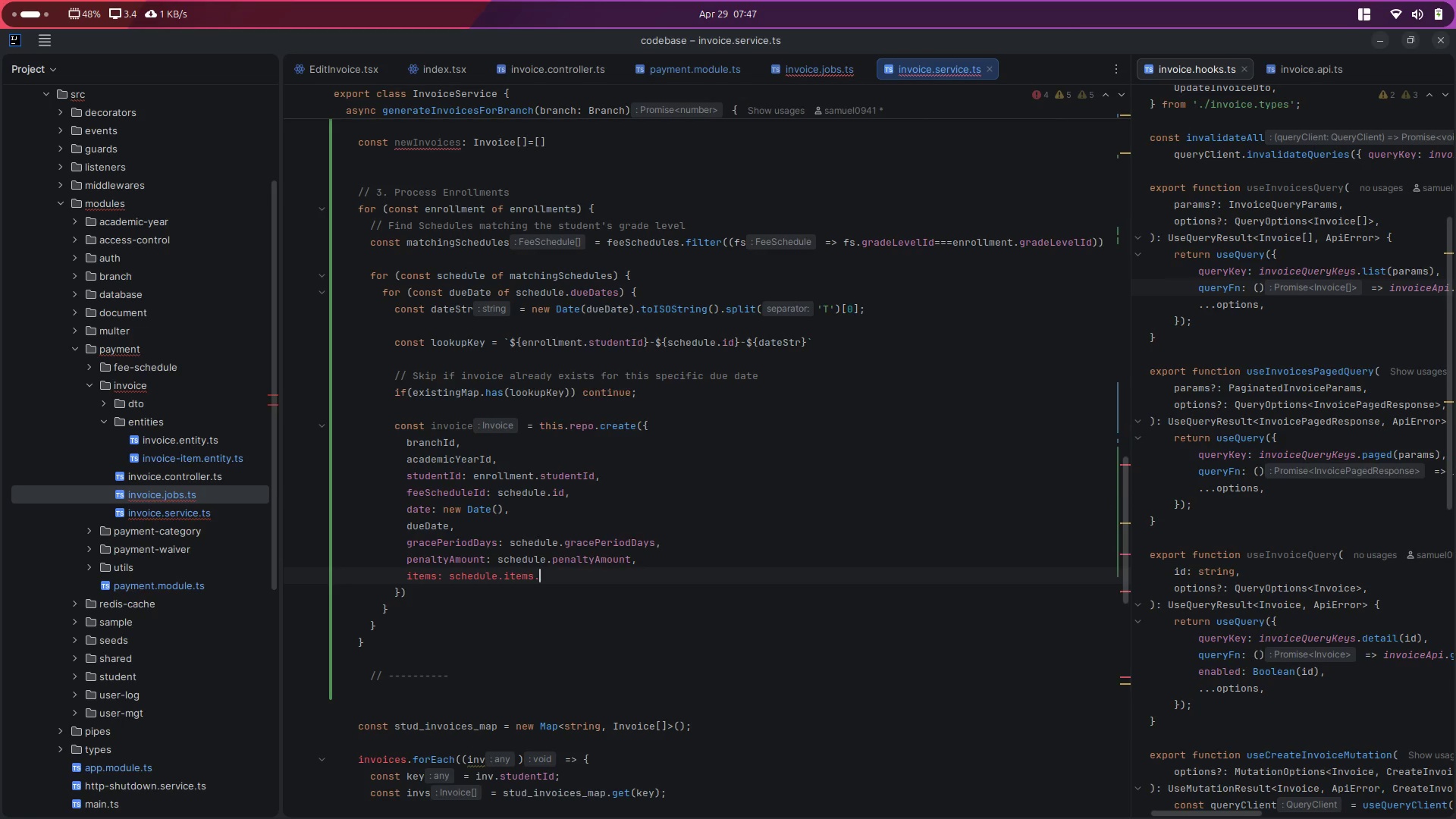 
key(M)
 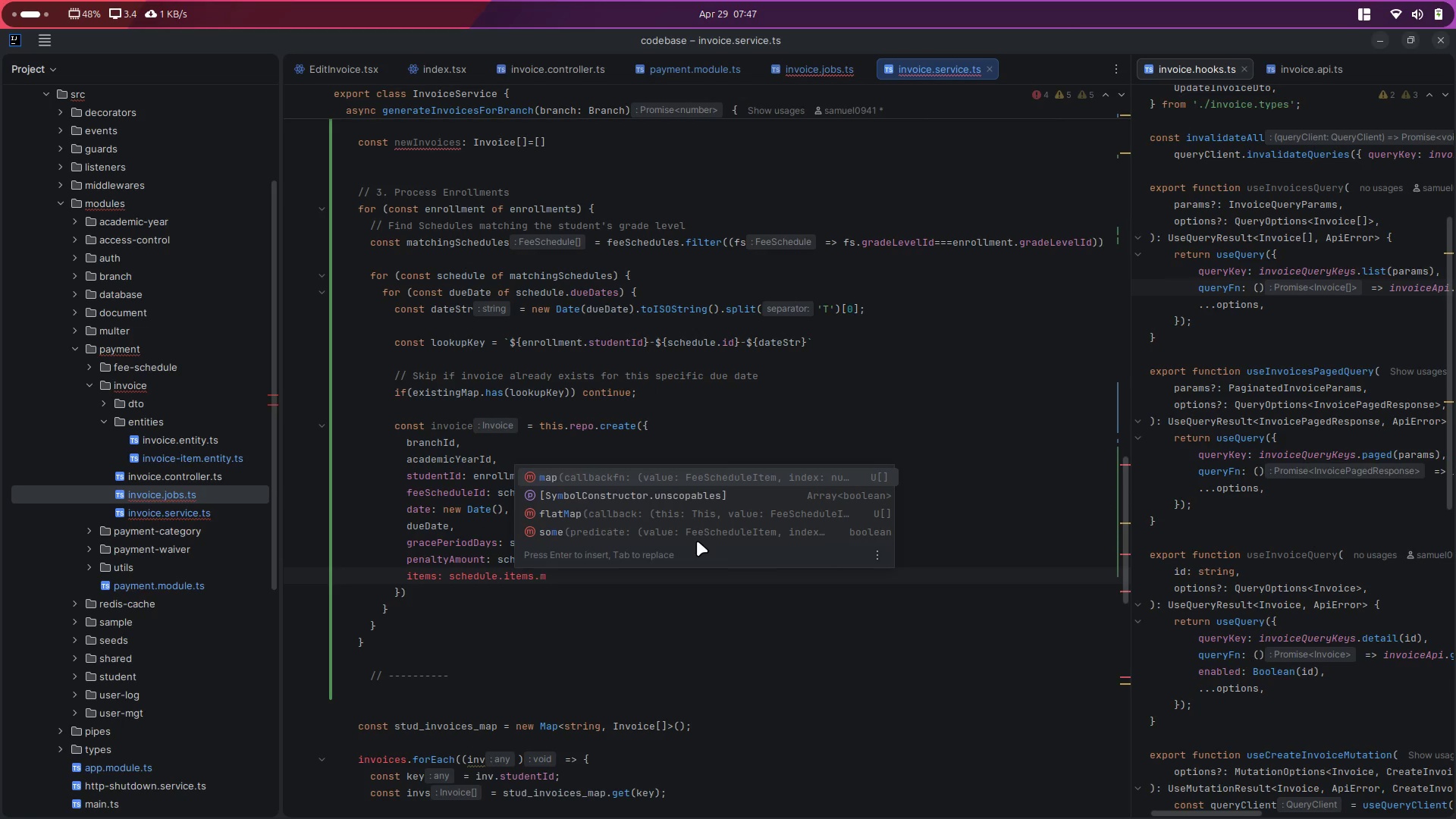 
key(Enter)
 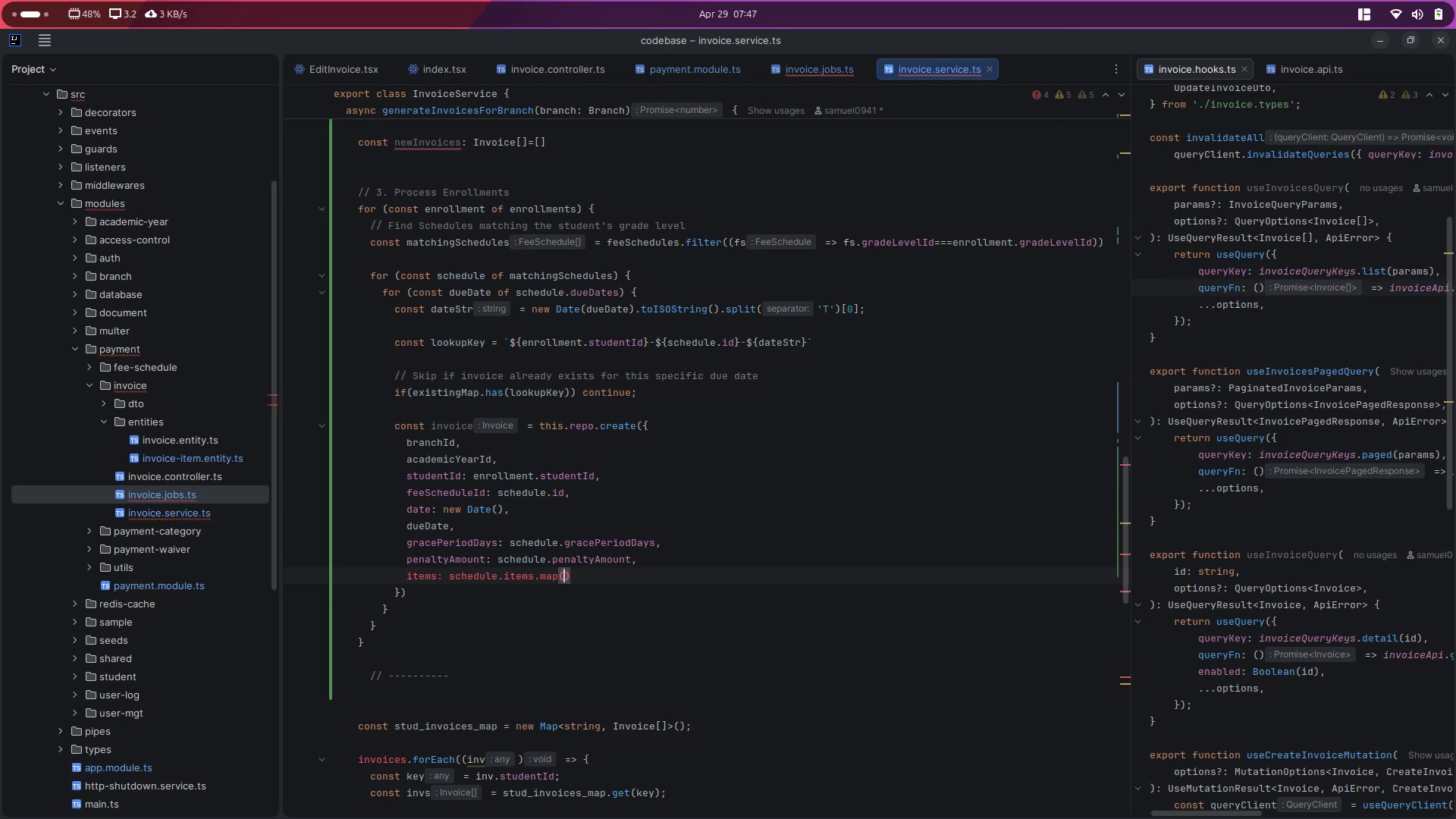 
type(item => this.itemrep)
 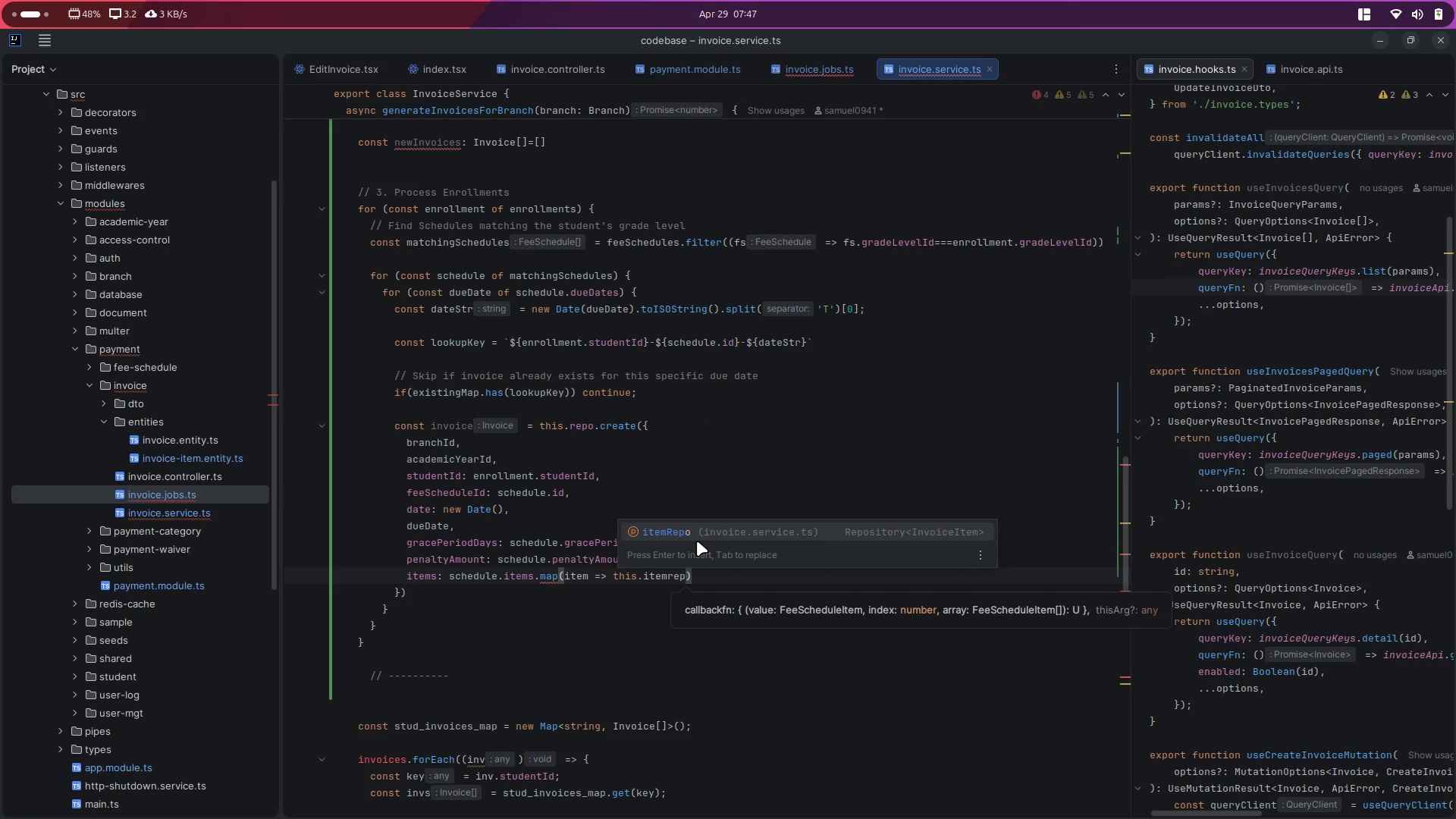 
key(Enter)
 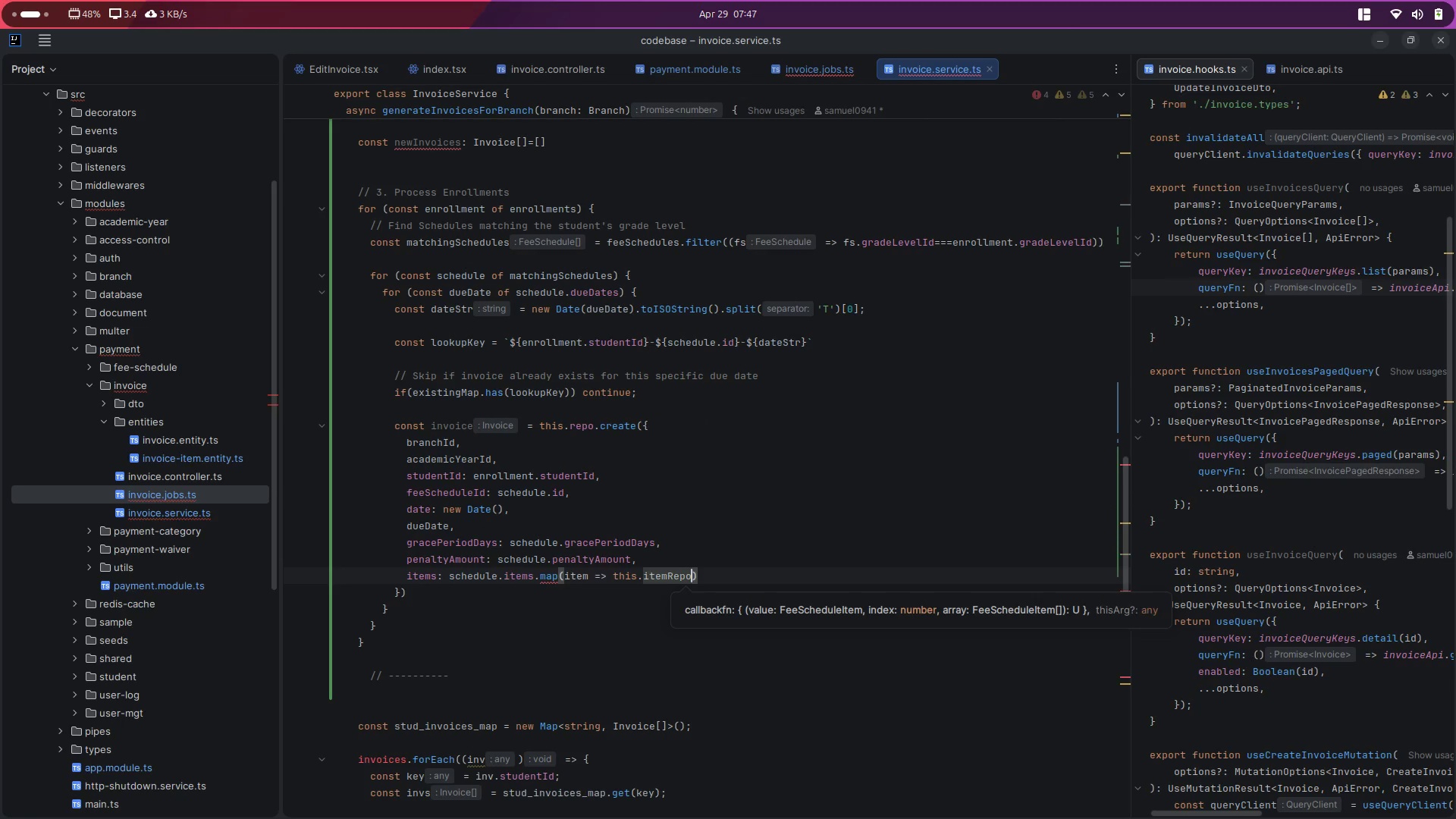 
type(.crea)
 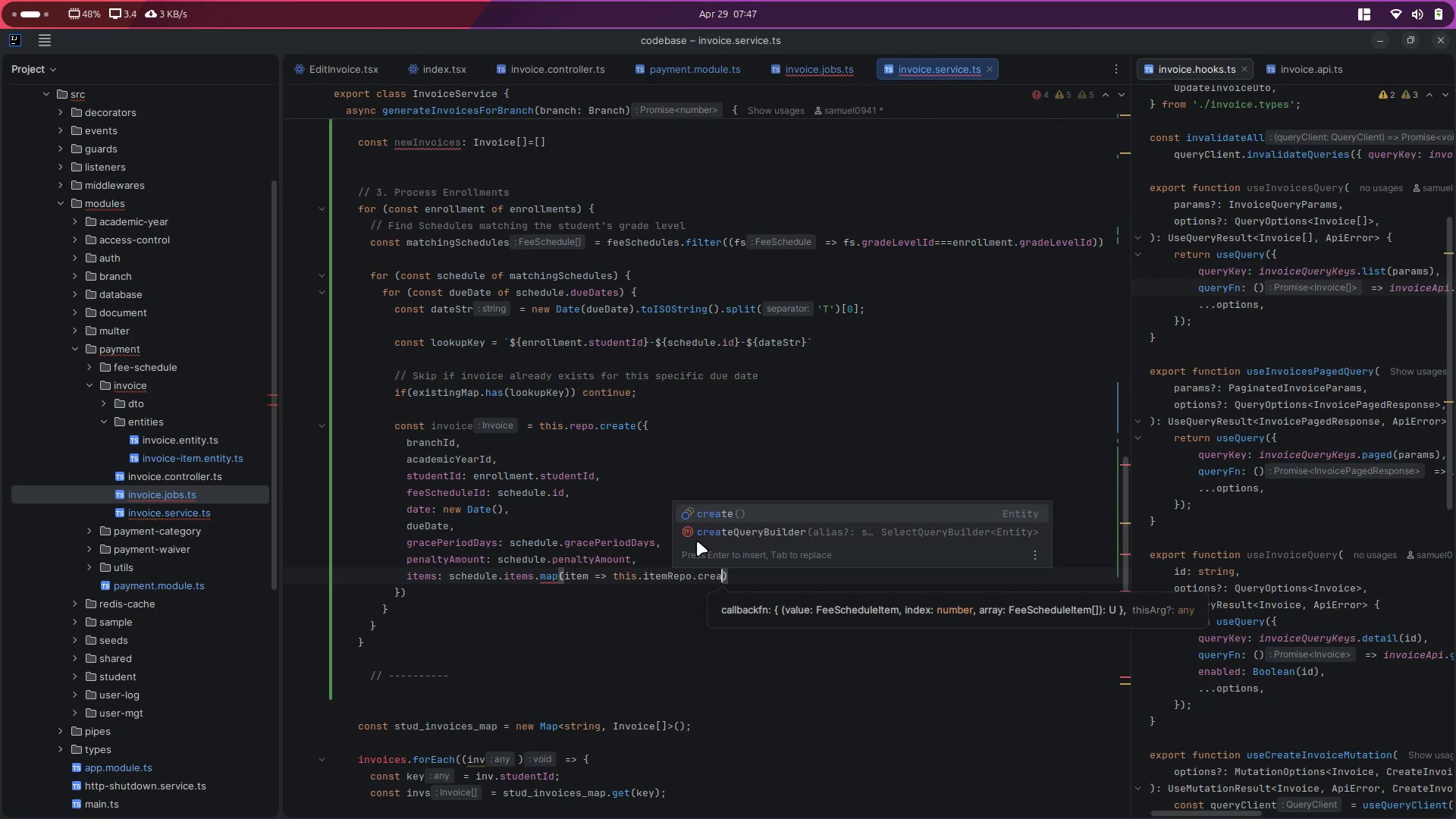 
key(Enter)
 